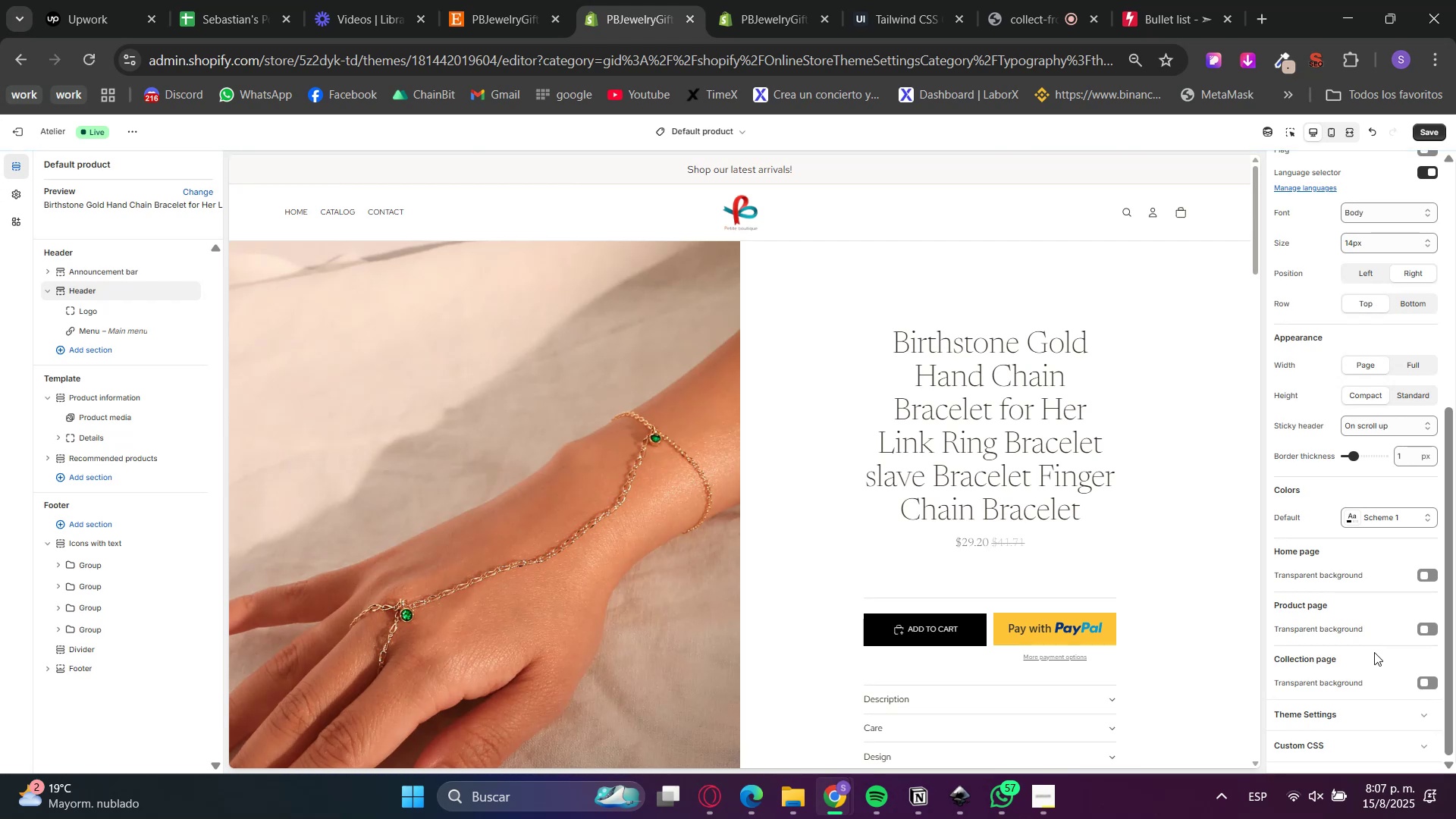 
left_click([112, 399])
 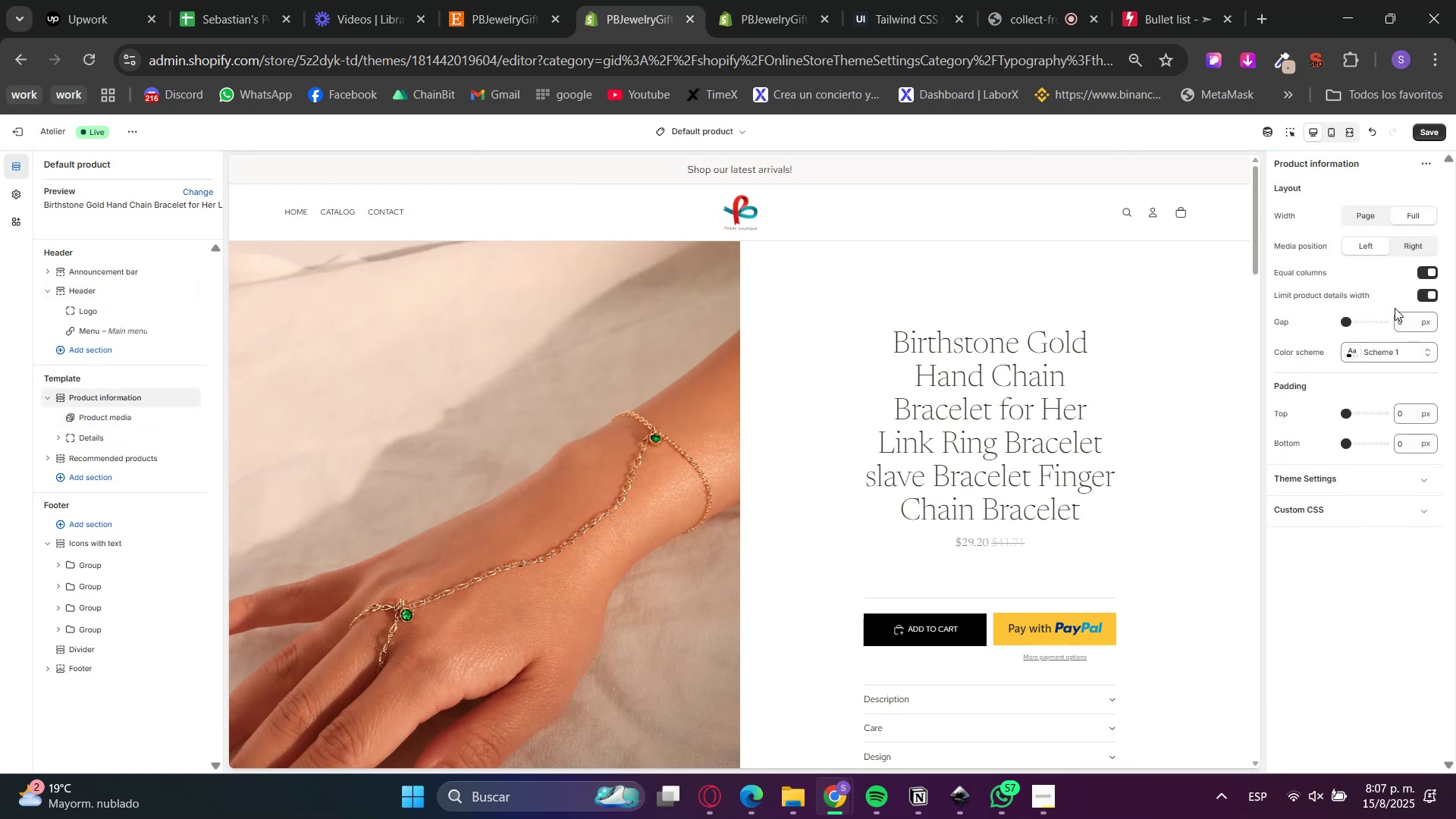 
left_click([1423, 295])
 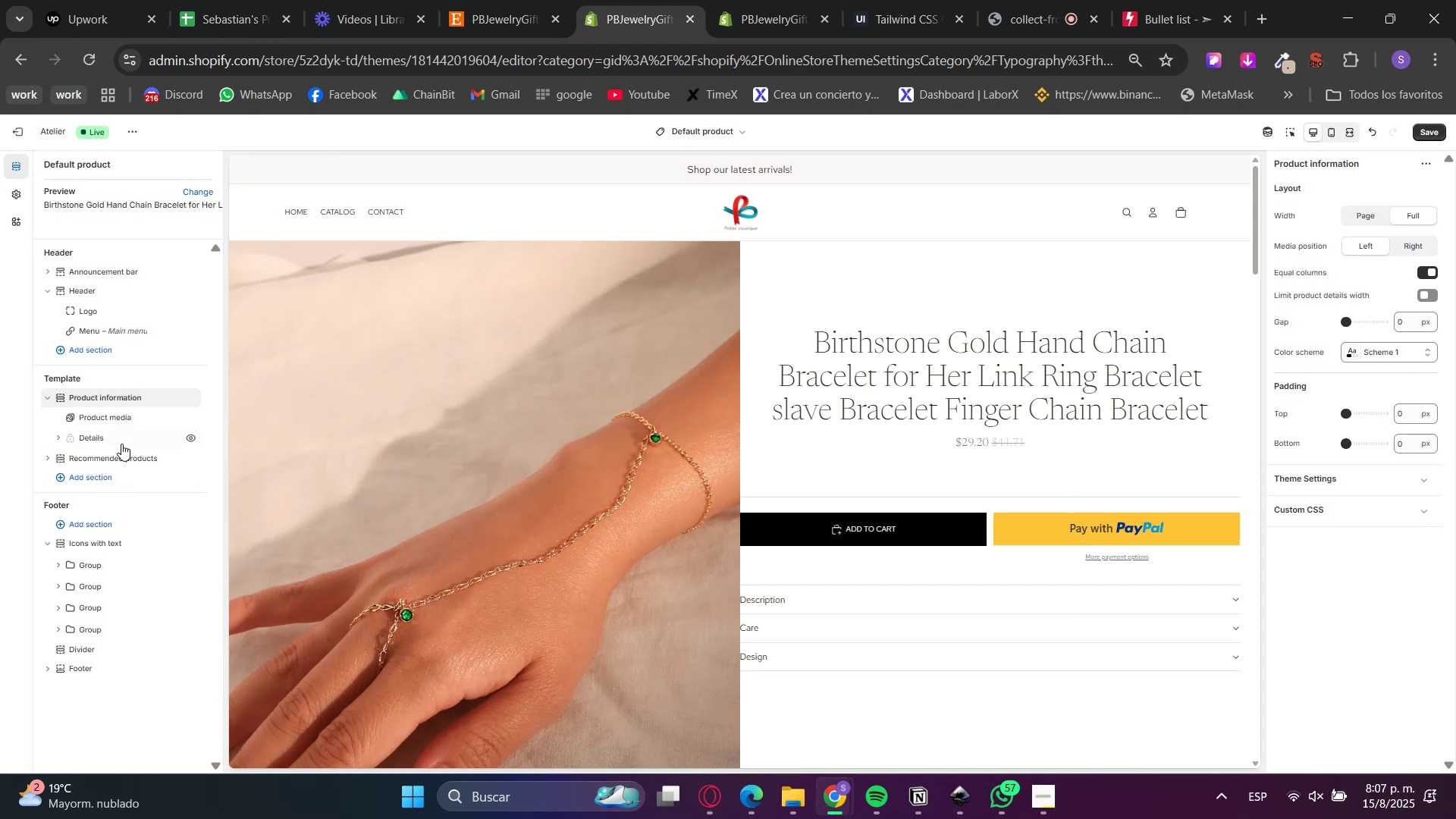 
left_click([1426, 292])
 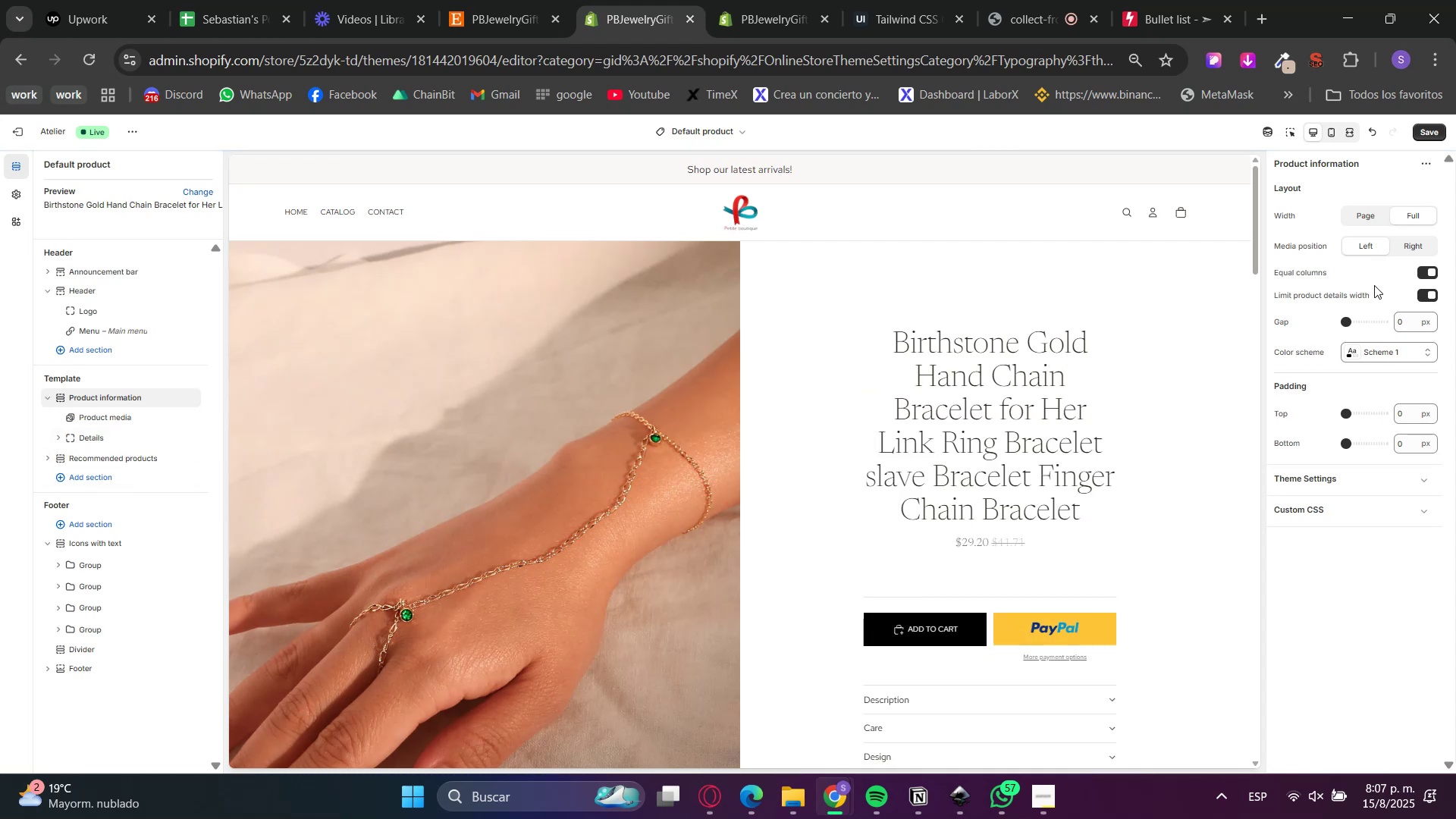 
scroll: coordinate [1176, 529], scroll_direction: down, amount: 27.0
 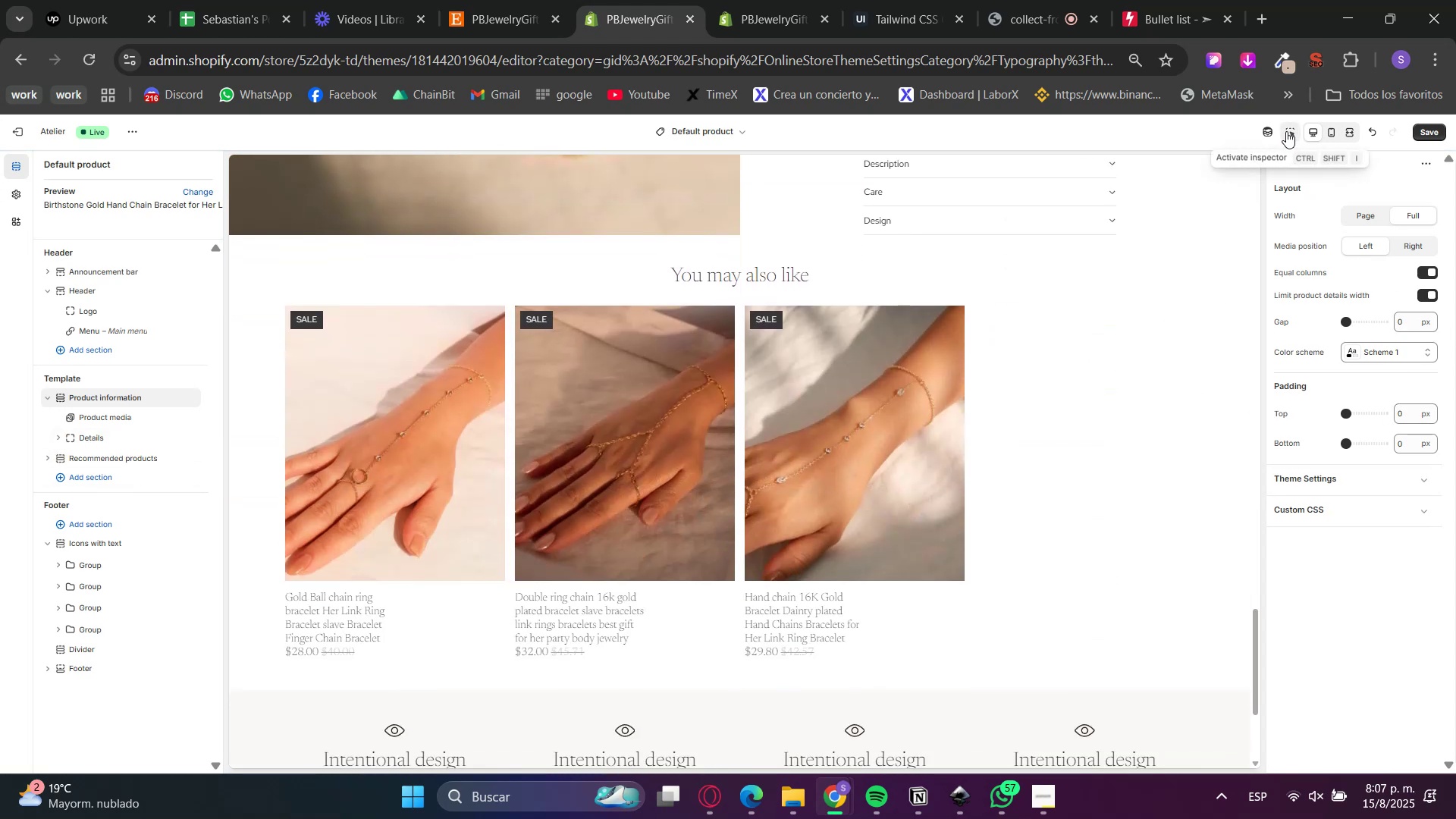 
double_click([1084, 430])
 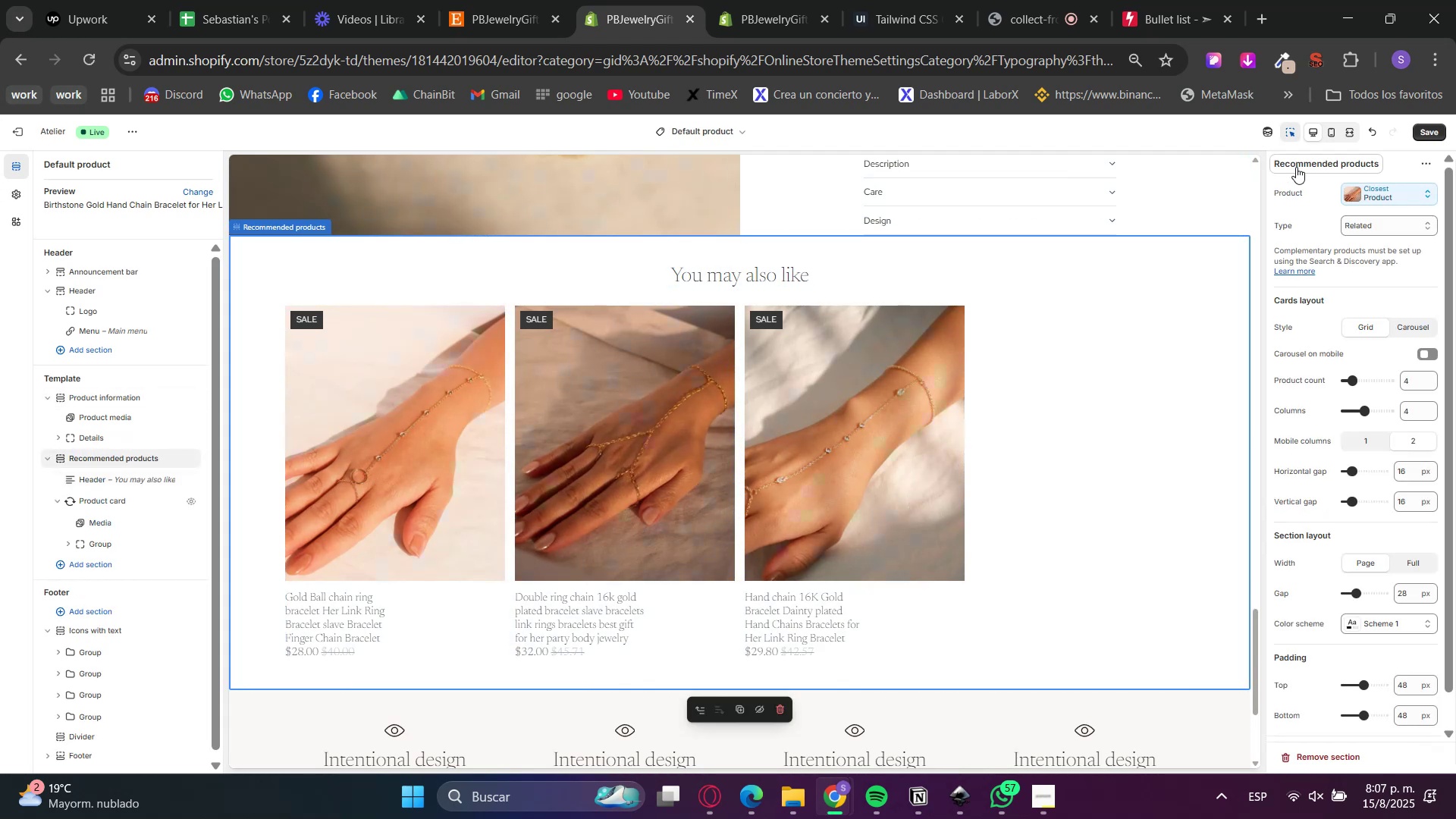 
left_click([1286, 136])
 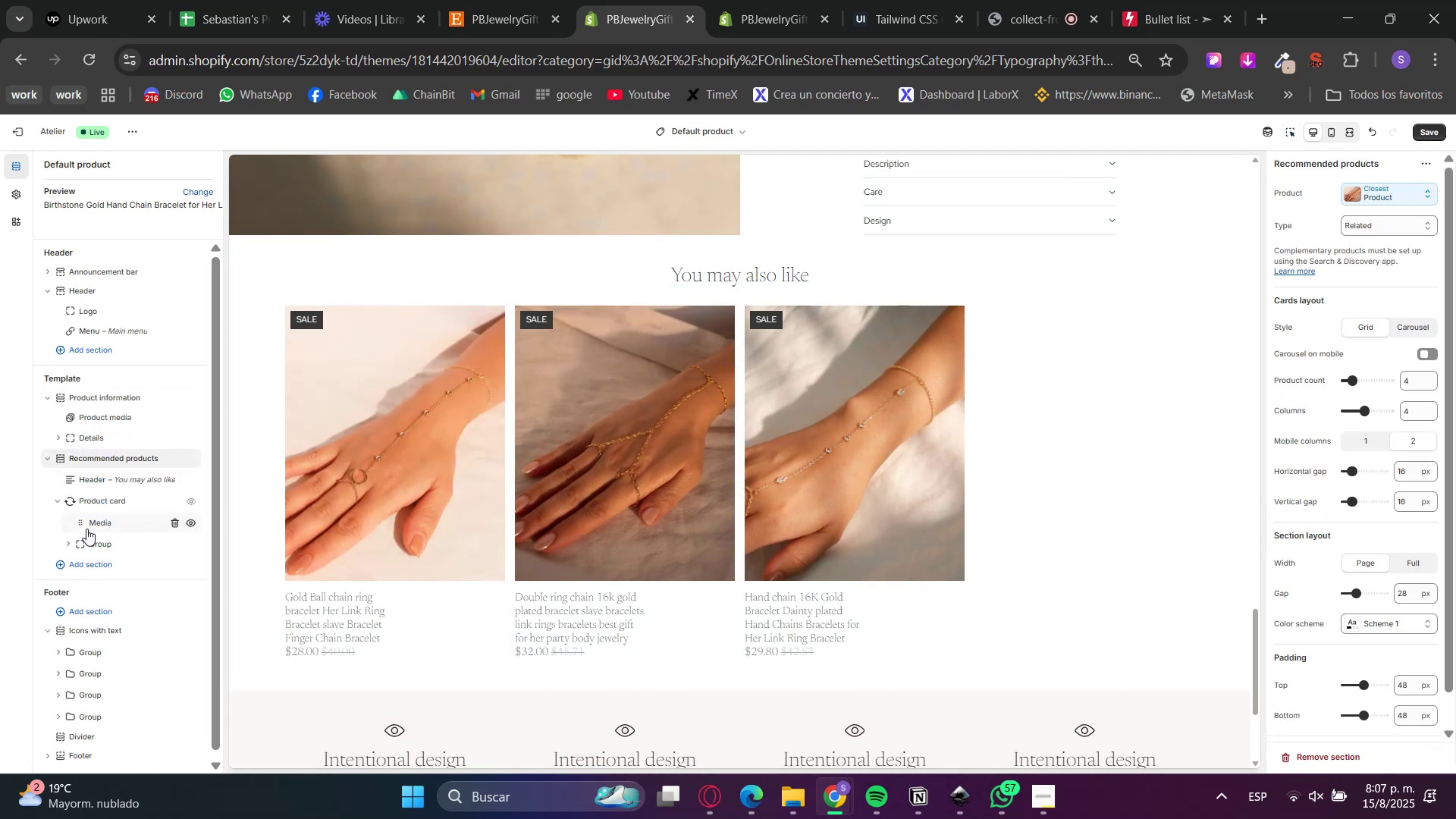 
left_click([106, 524])
 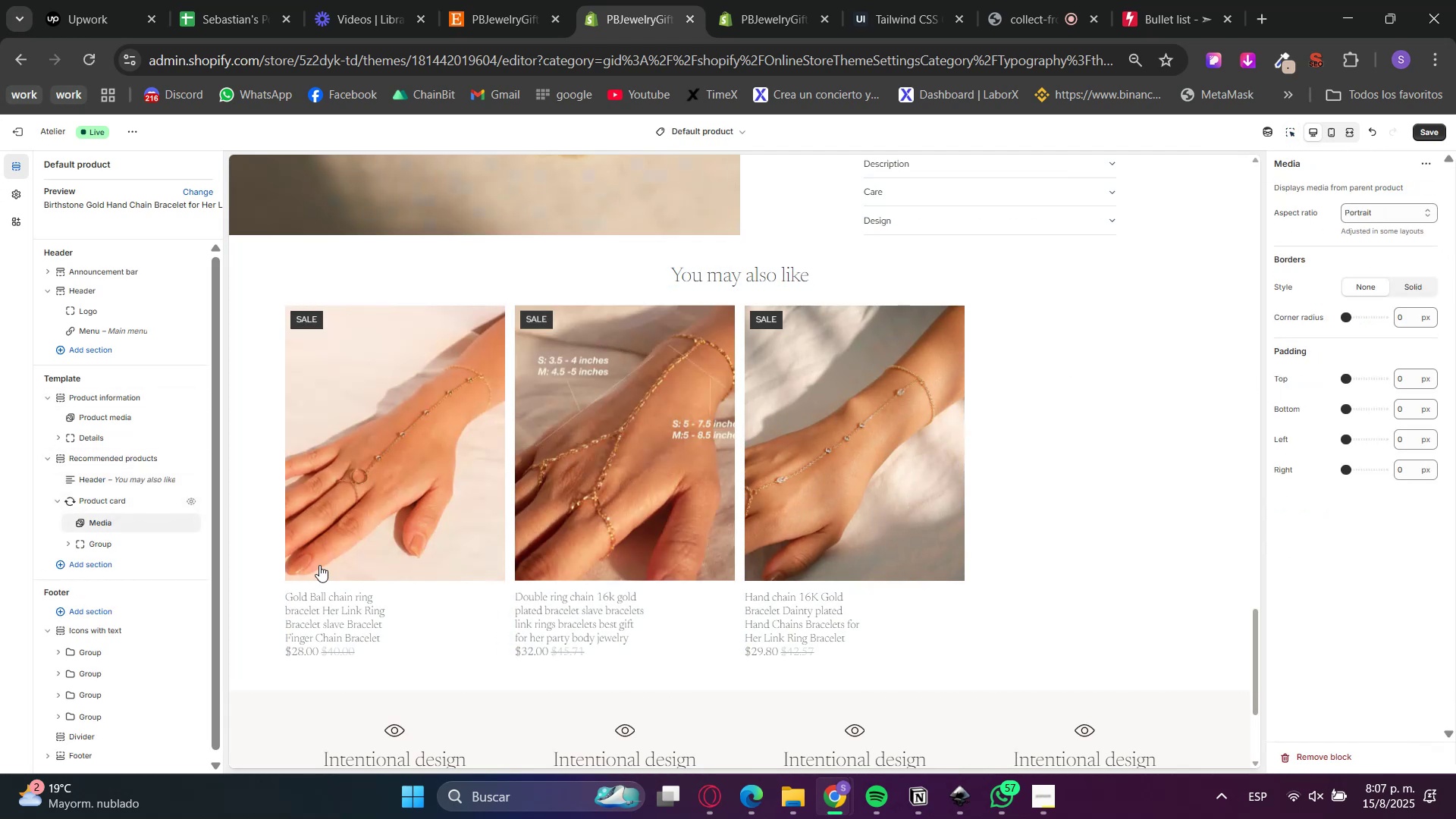 
mouse_move([128, 559])
 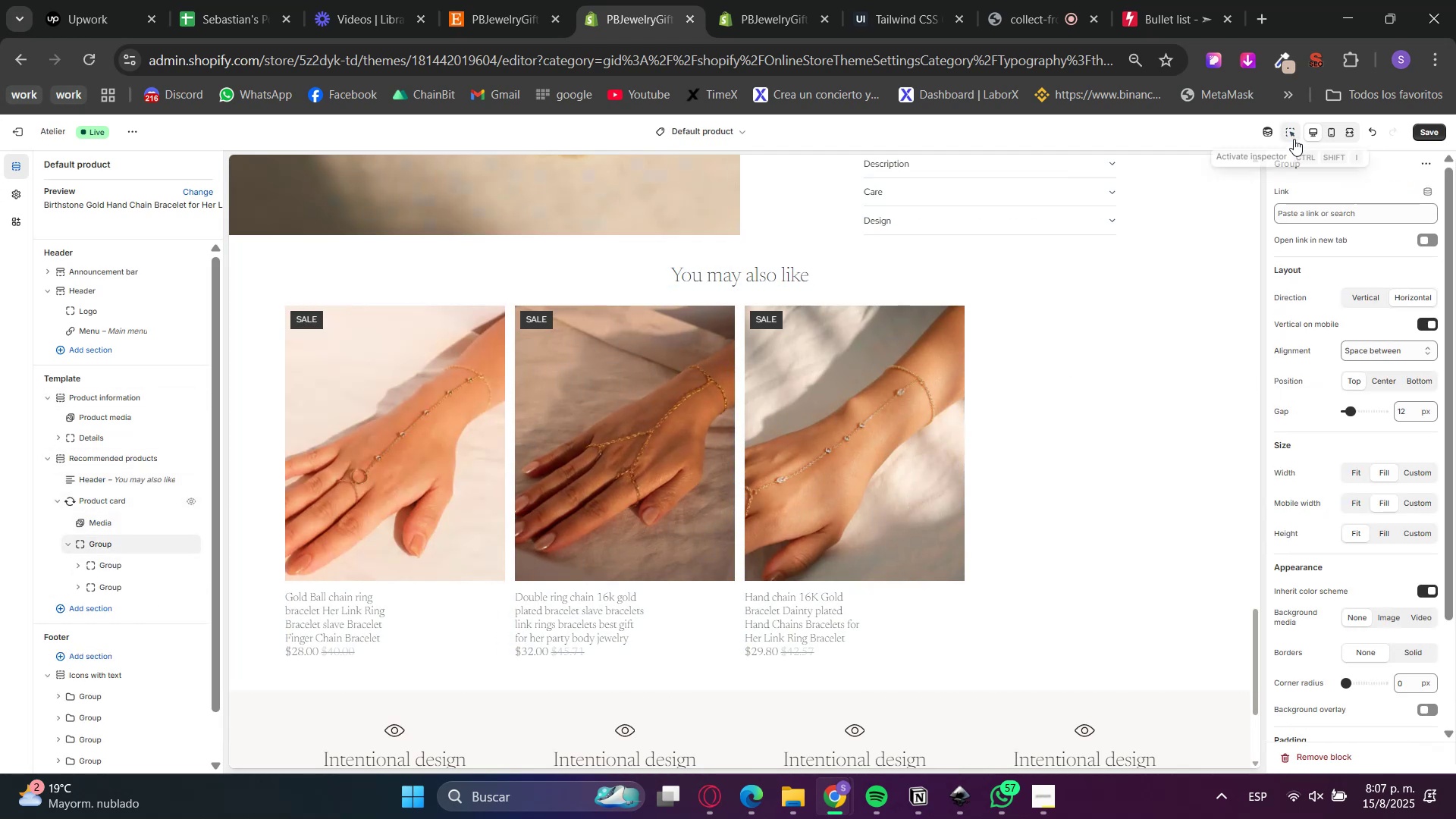 
left_click([1294, 134])
 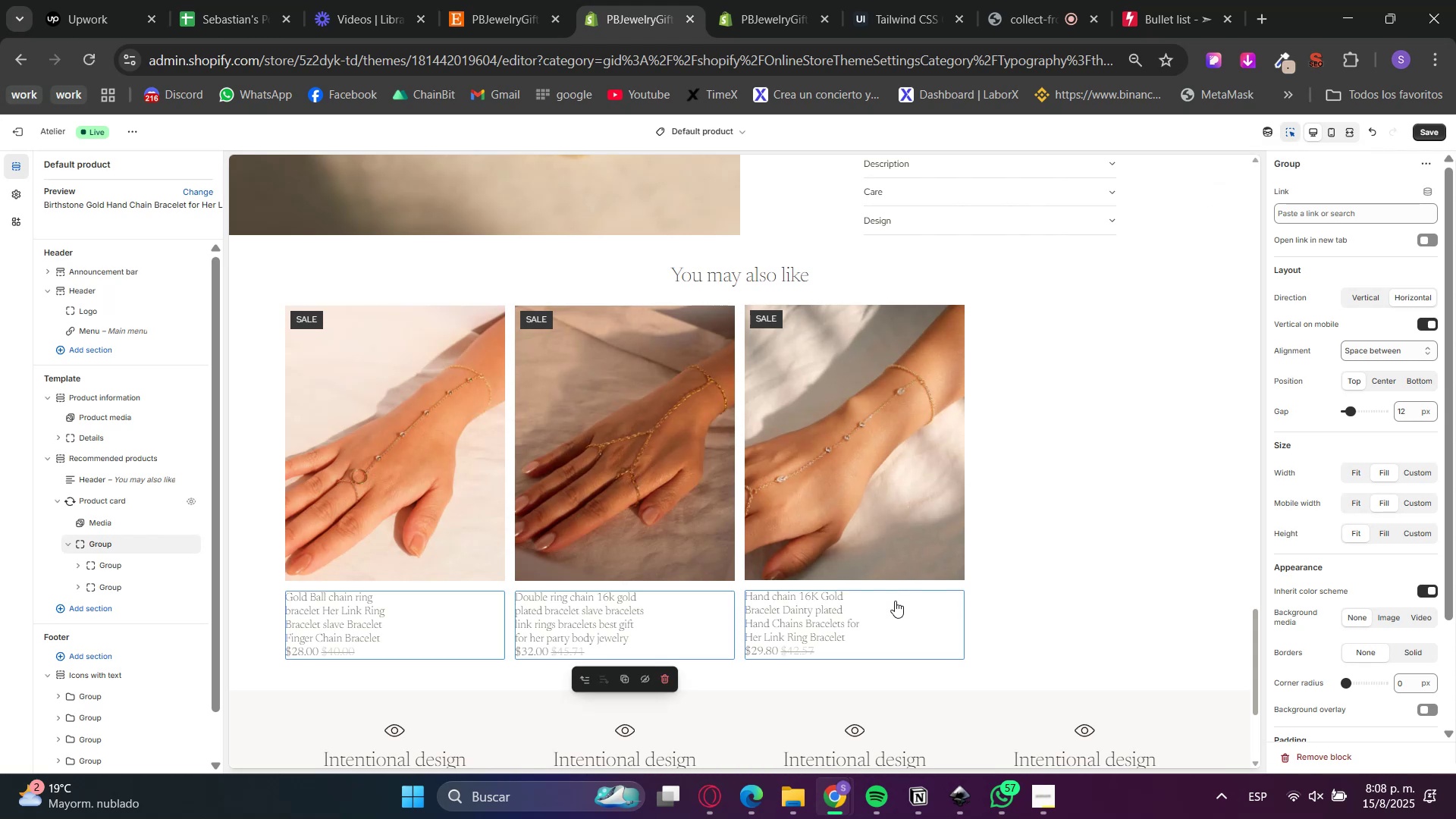 
left_click([895, 610])
 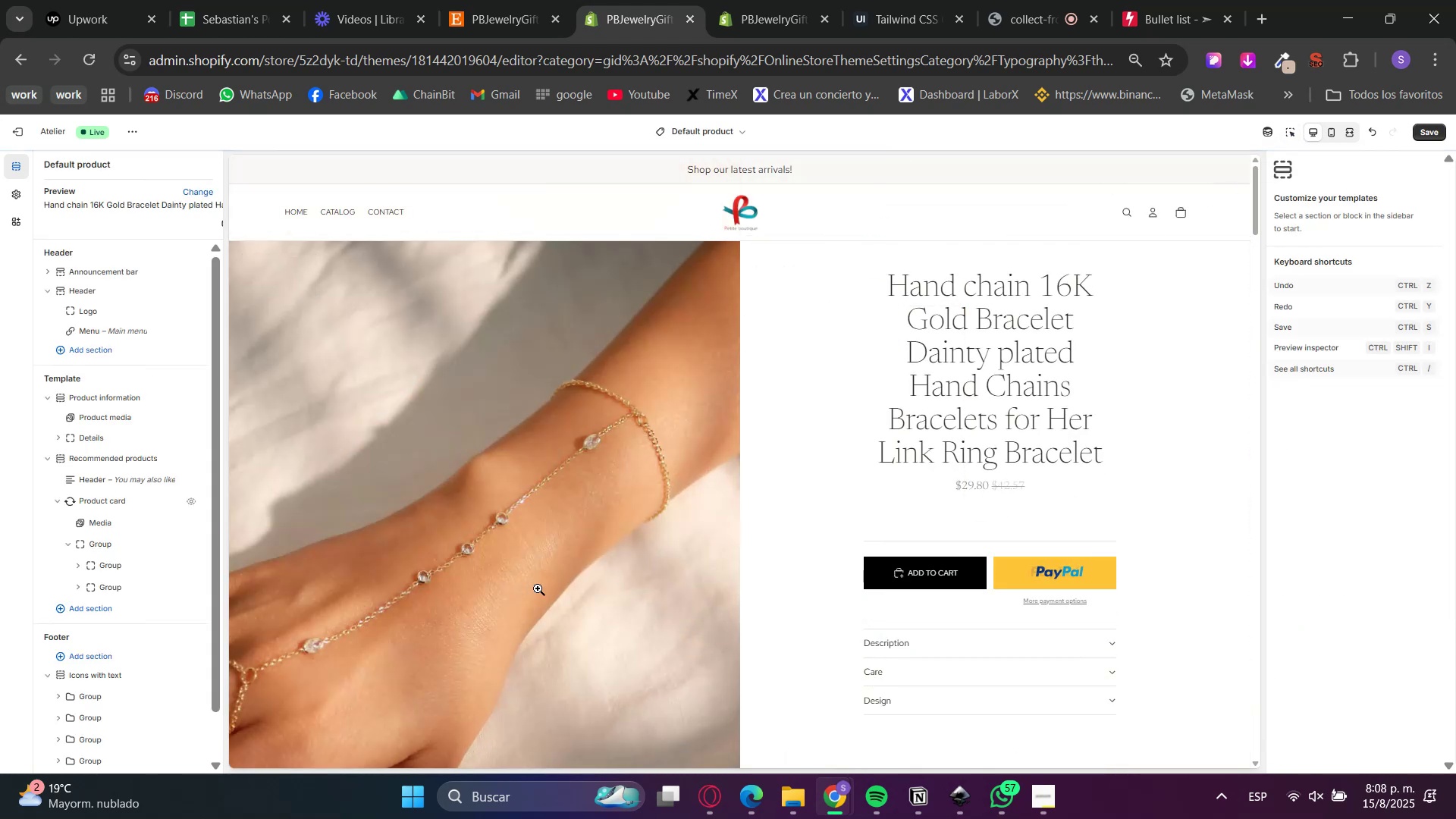 
scroll: coordinate [911, 563], scroll_direction: down, amount: 49.0
 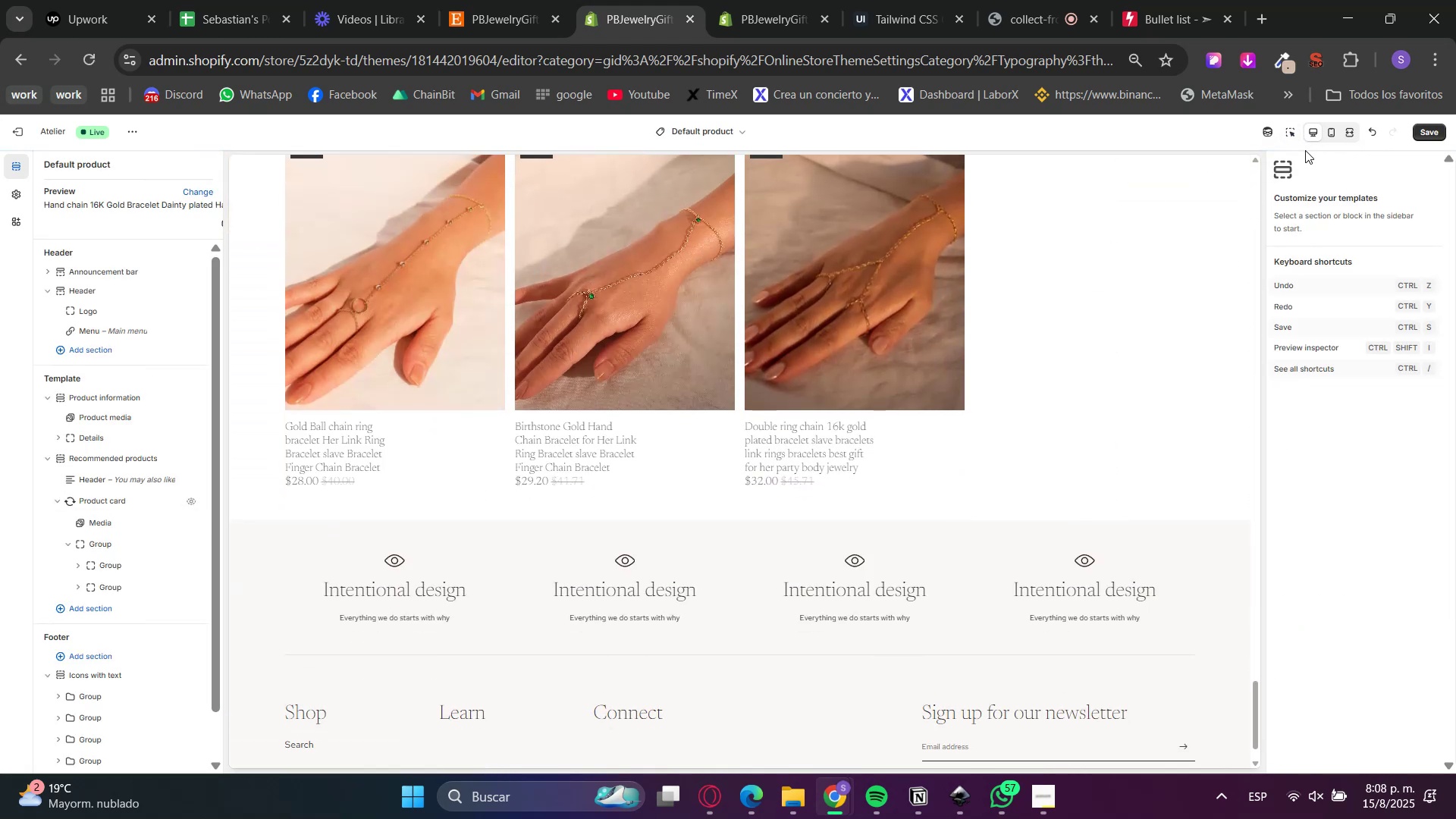 
left_click([1291, 141])
 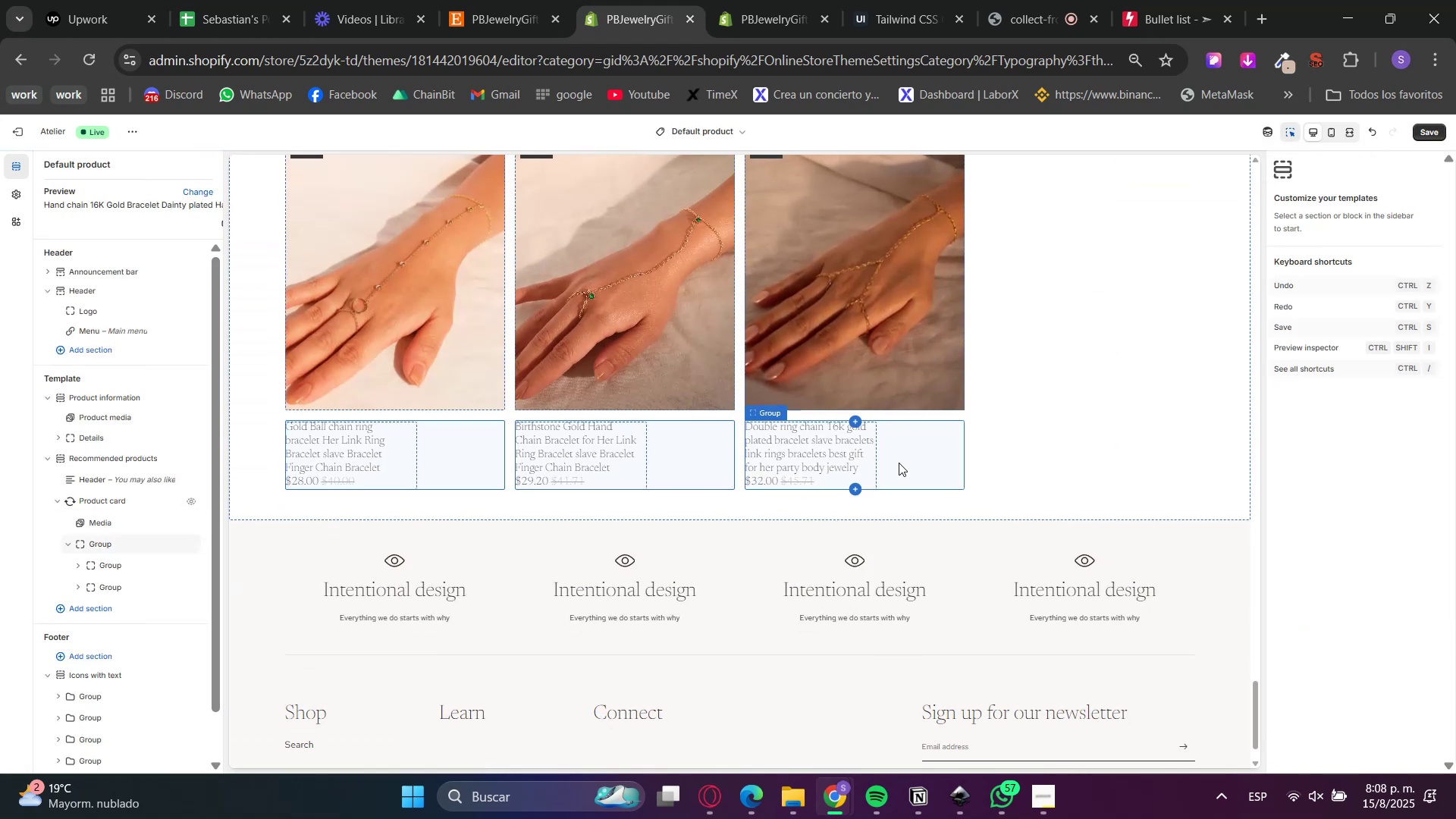 
left_click([899, 463])
 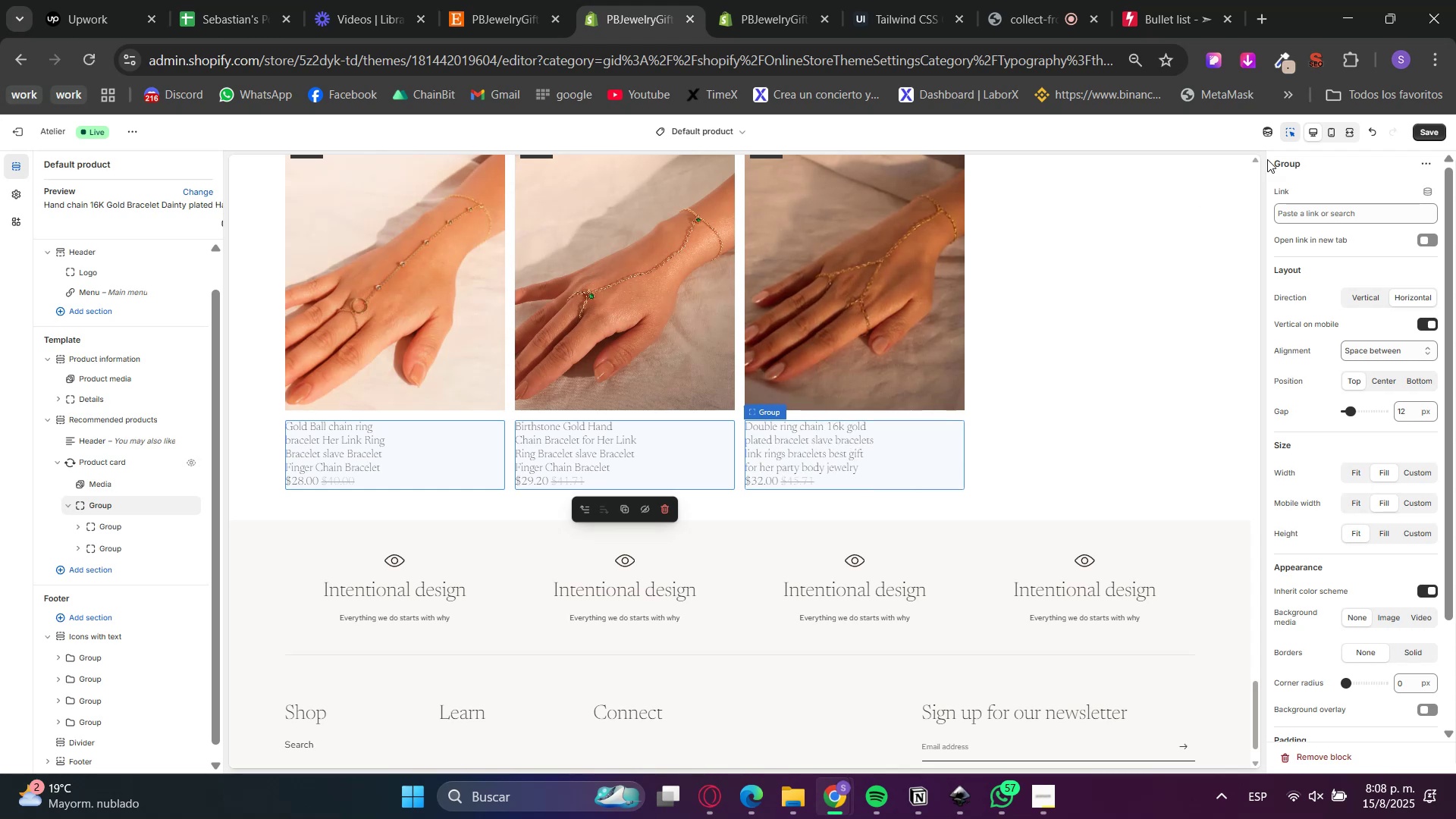 
left_click([1288, 133])
 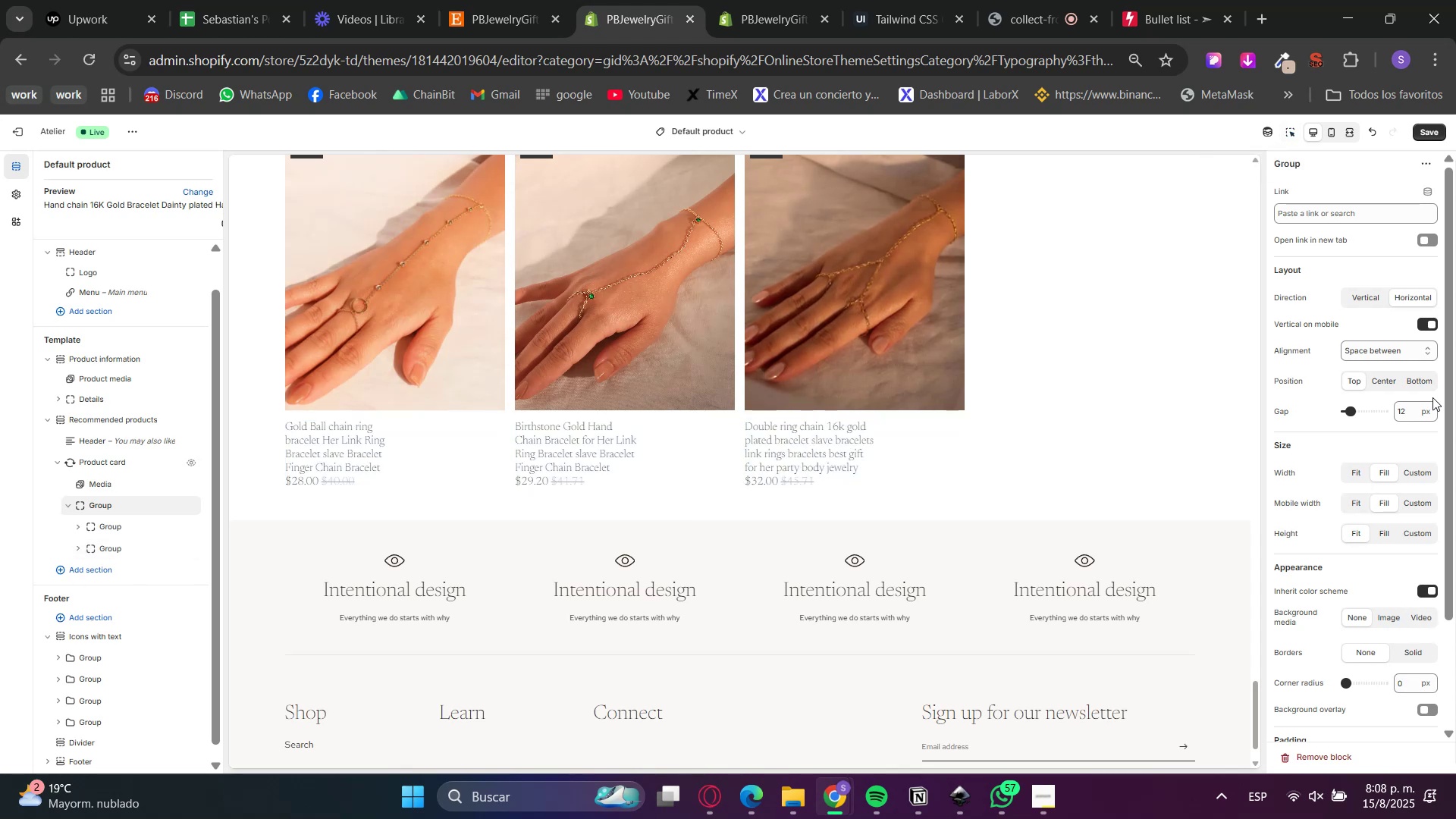 
double_click([1401, 413])
 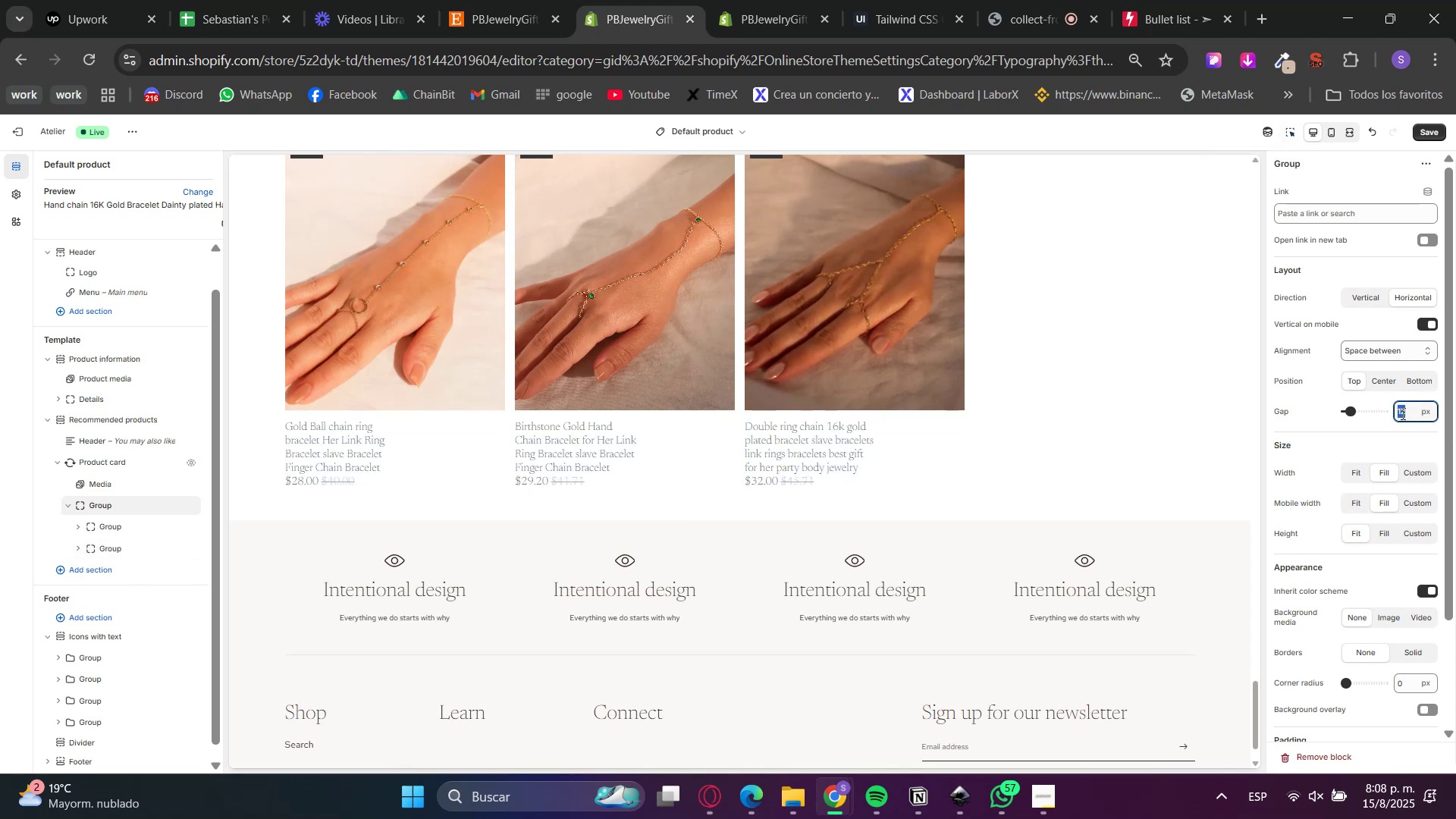 
triple_click([1401, 413])
 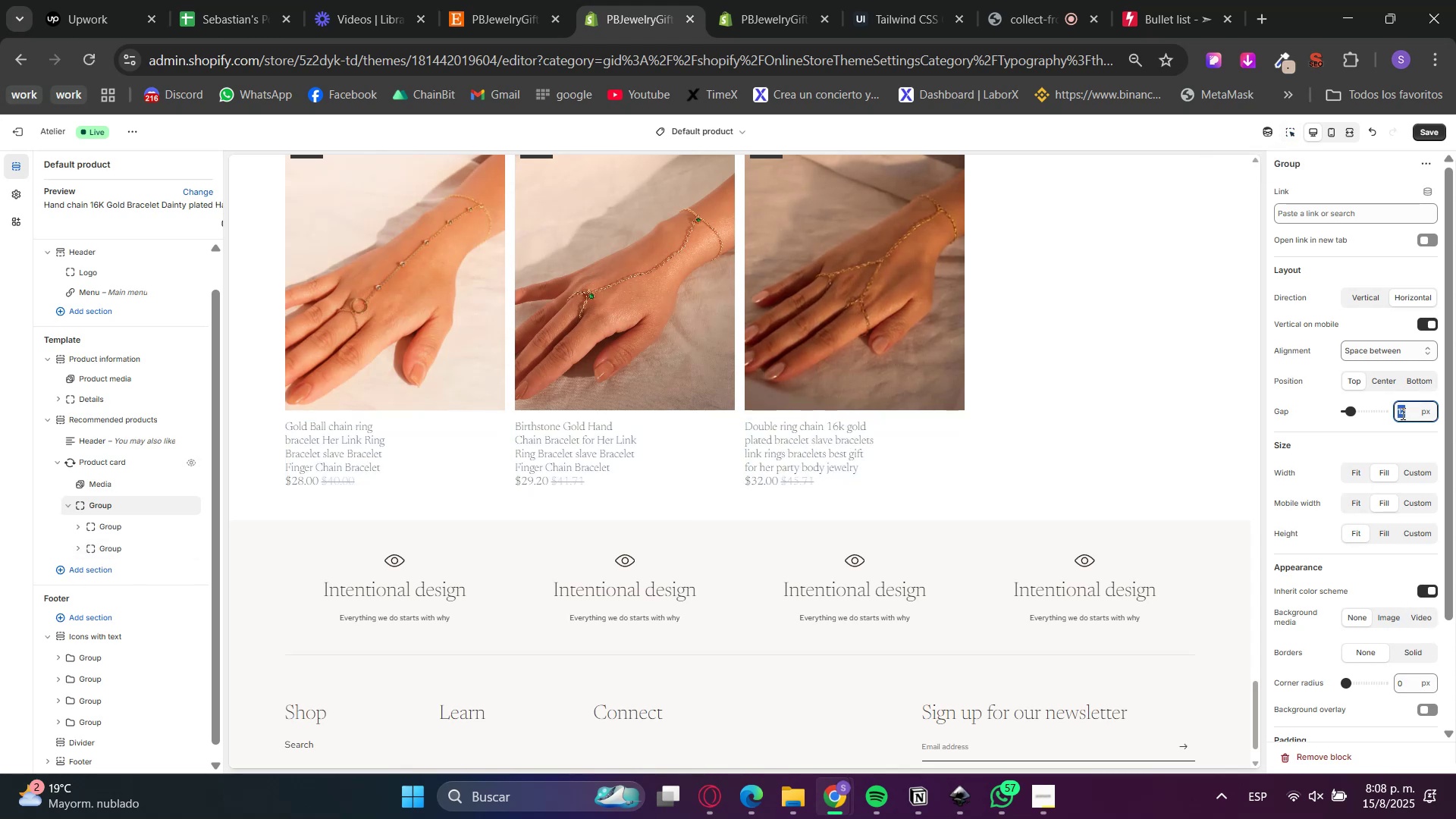 
double_click([1401, 413])
 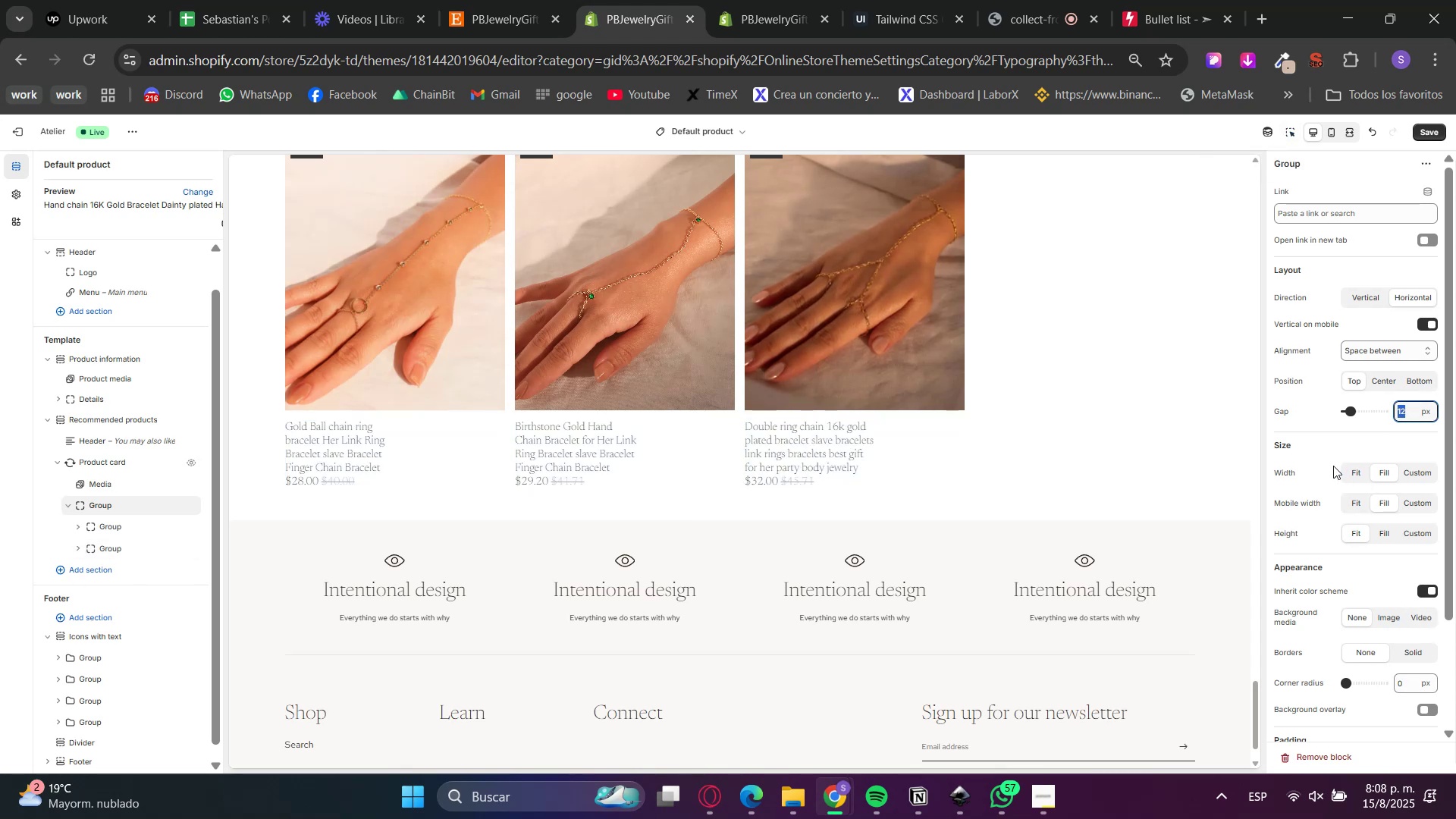 
left_click([1310, 454])
 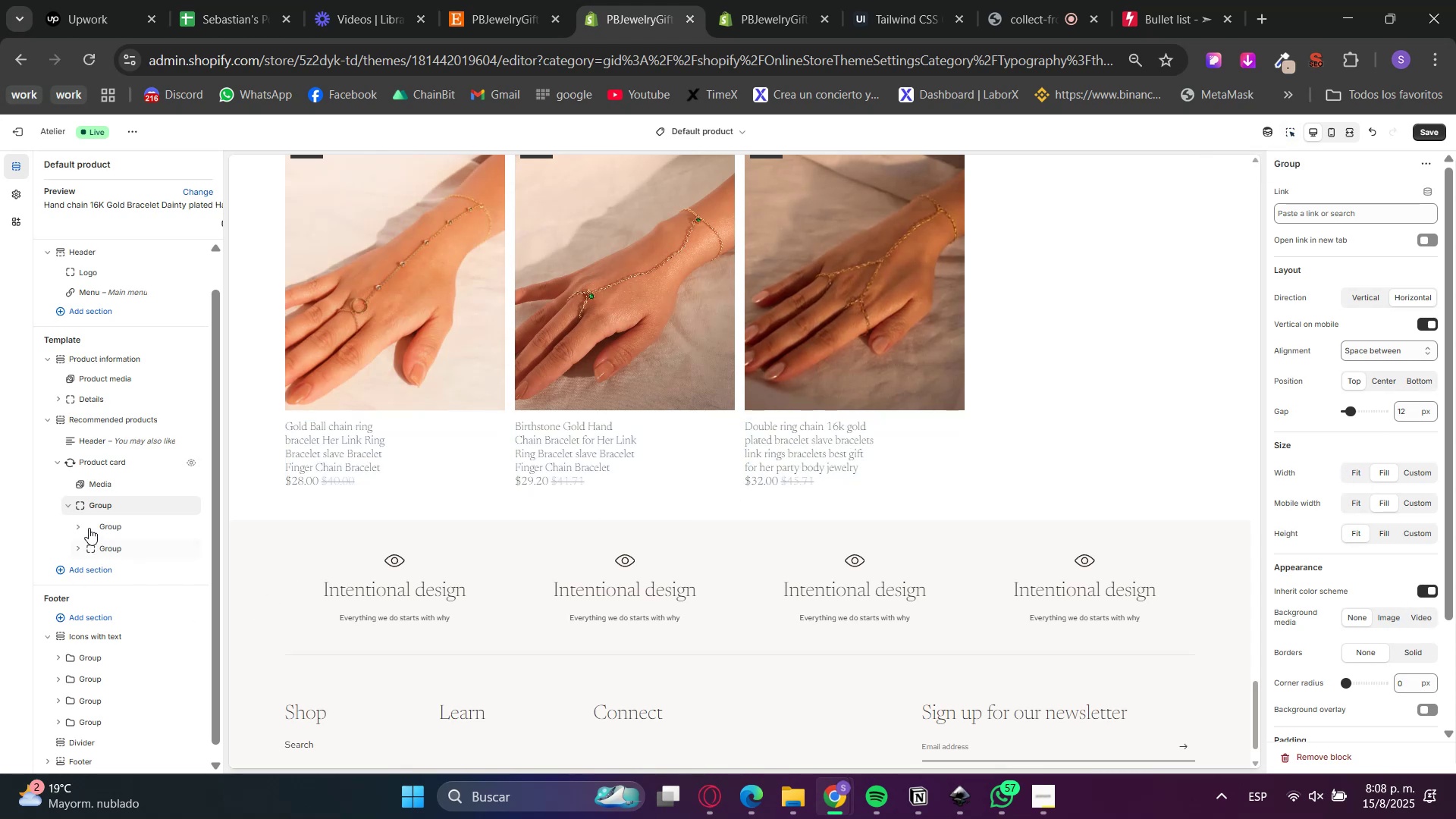 
left_click([80, 526])
 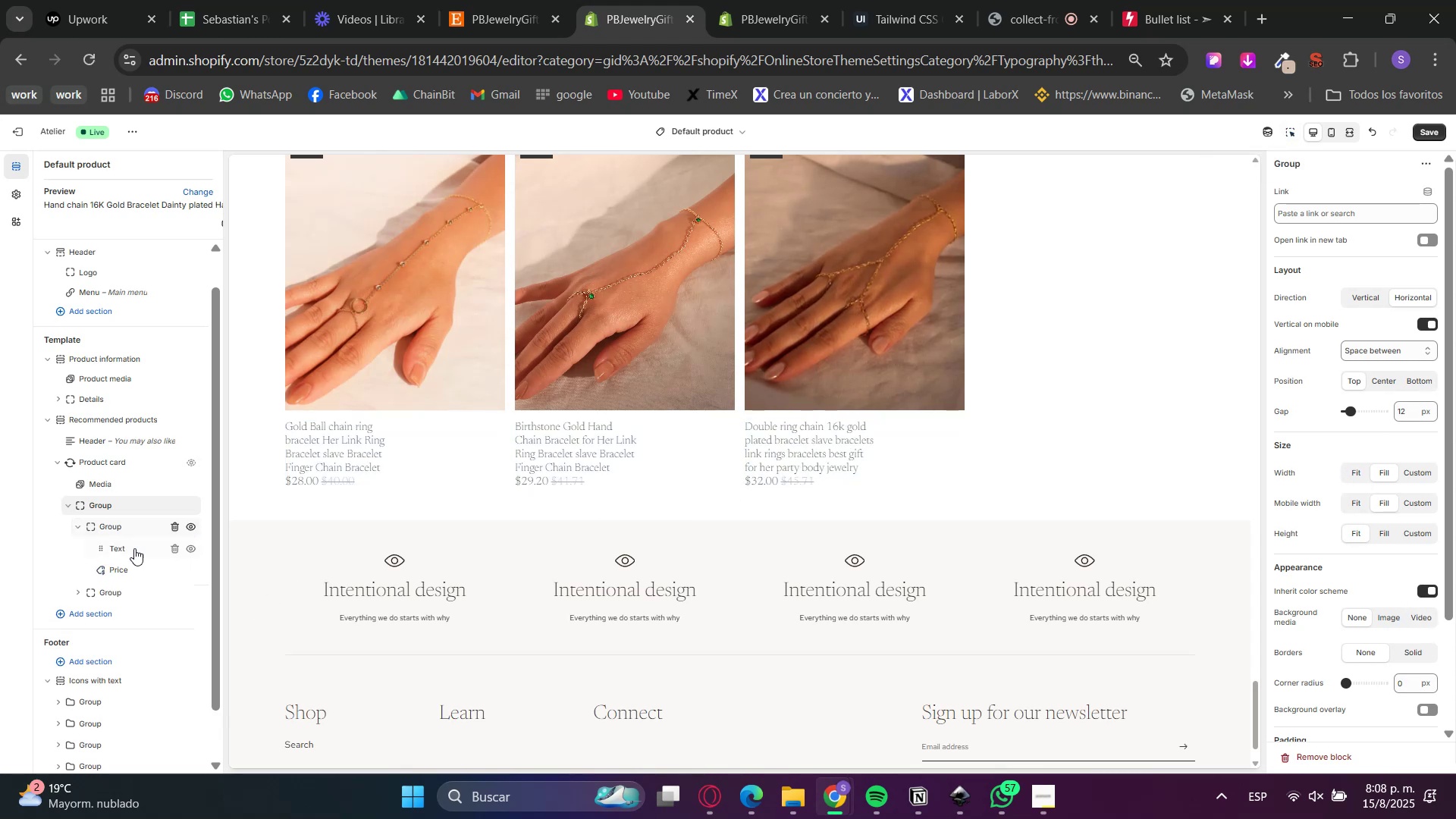 
left_click([132, 549])
 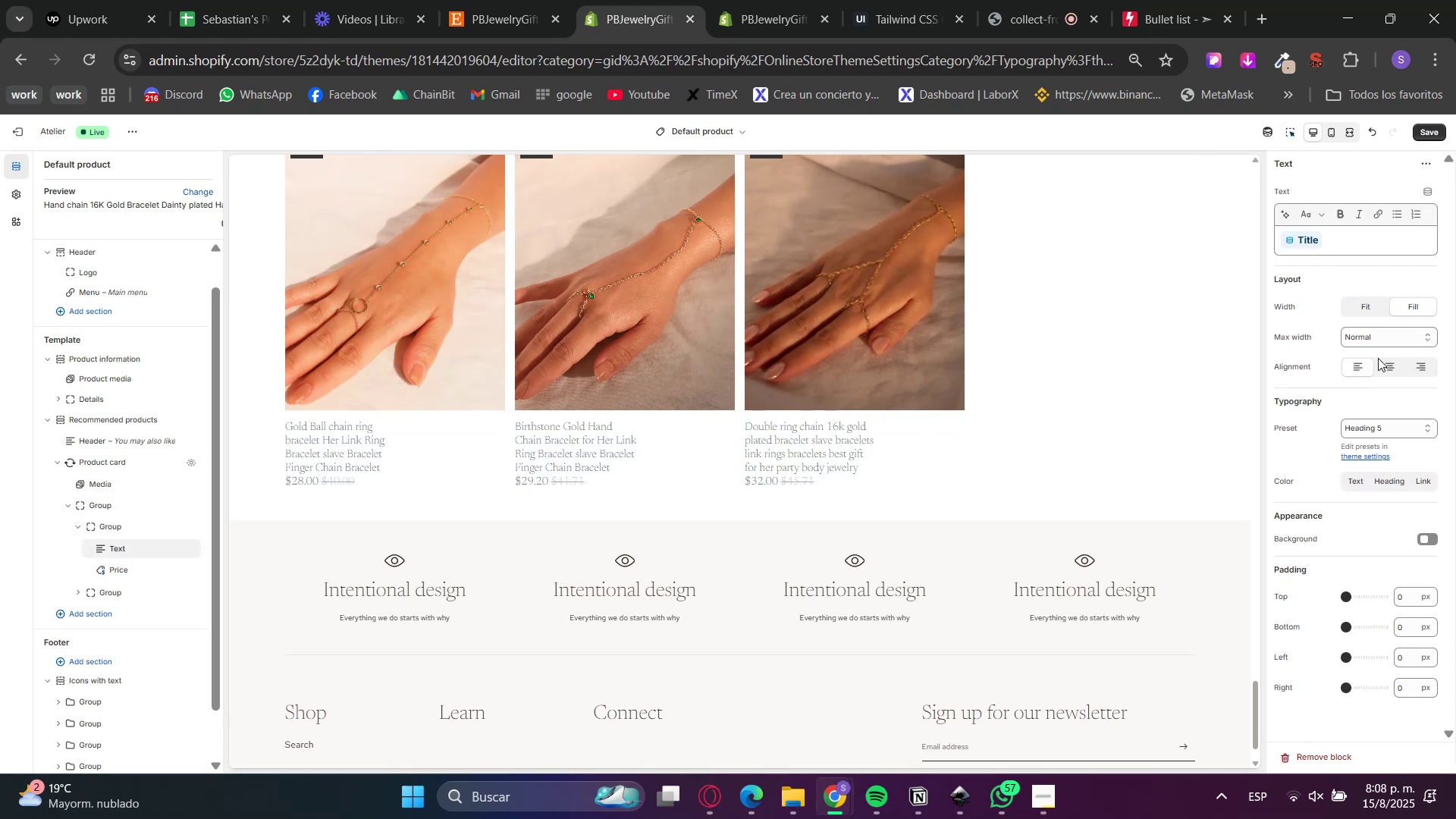 
left_click([1373, 433])
 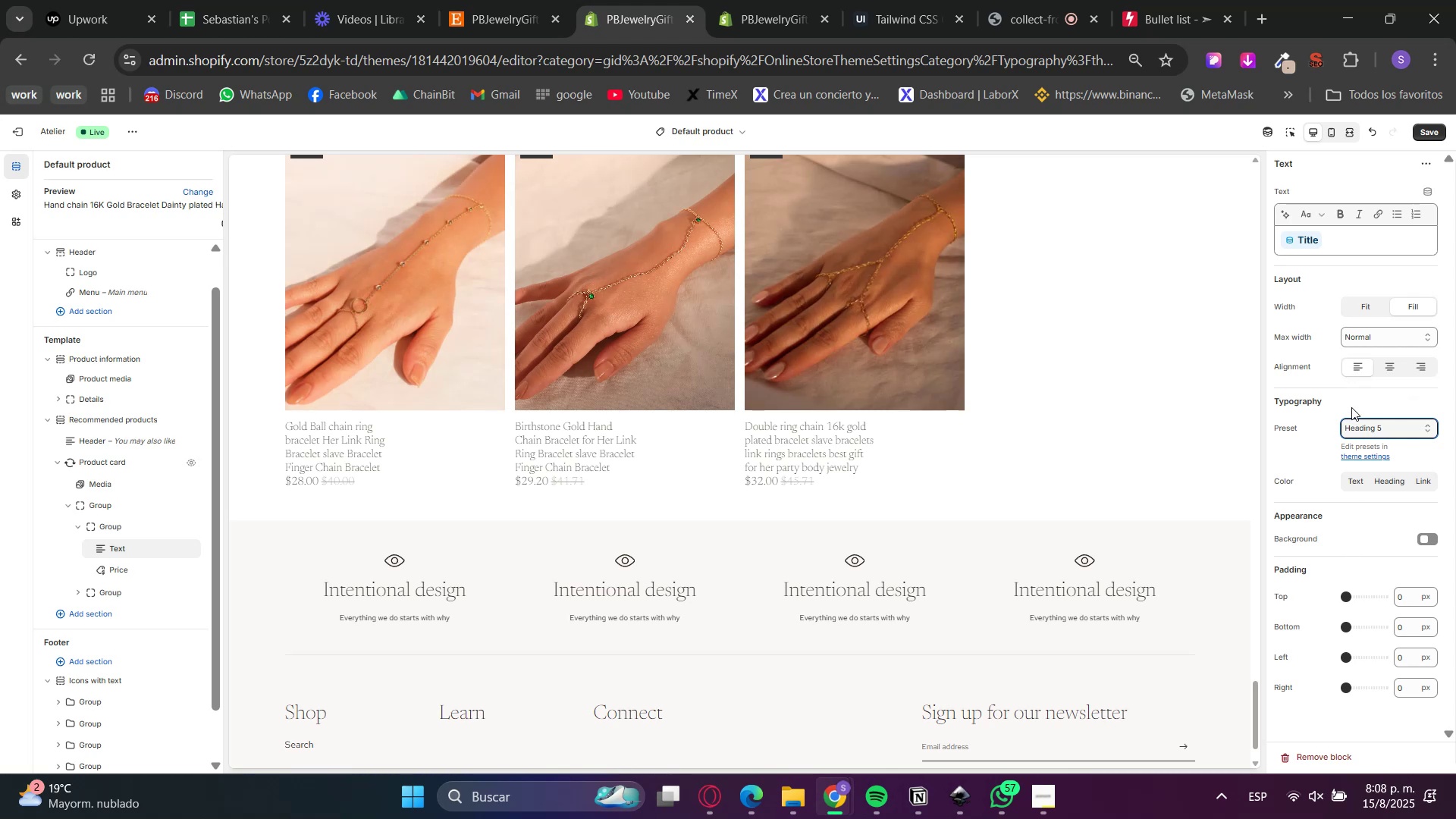 
left_click([760, 0])
 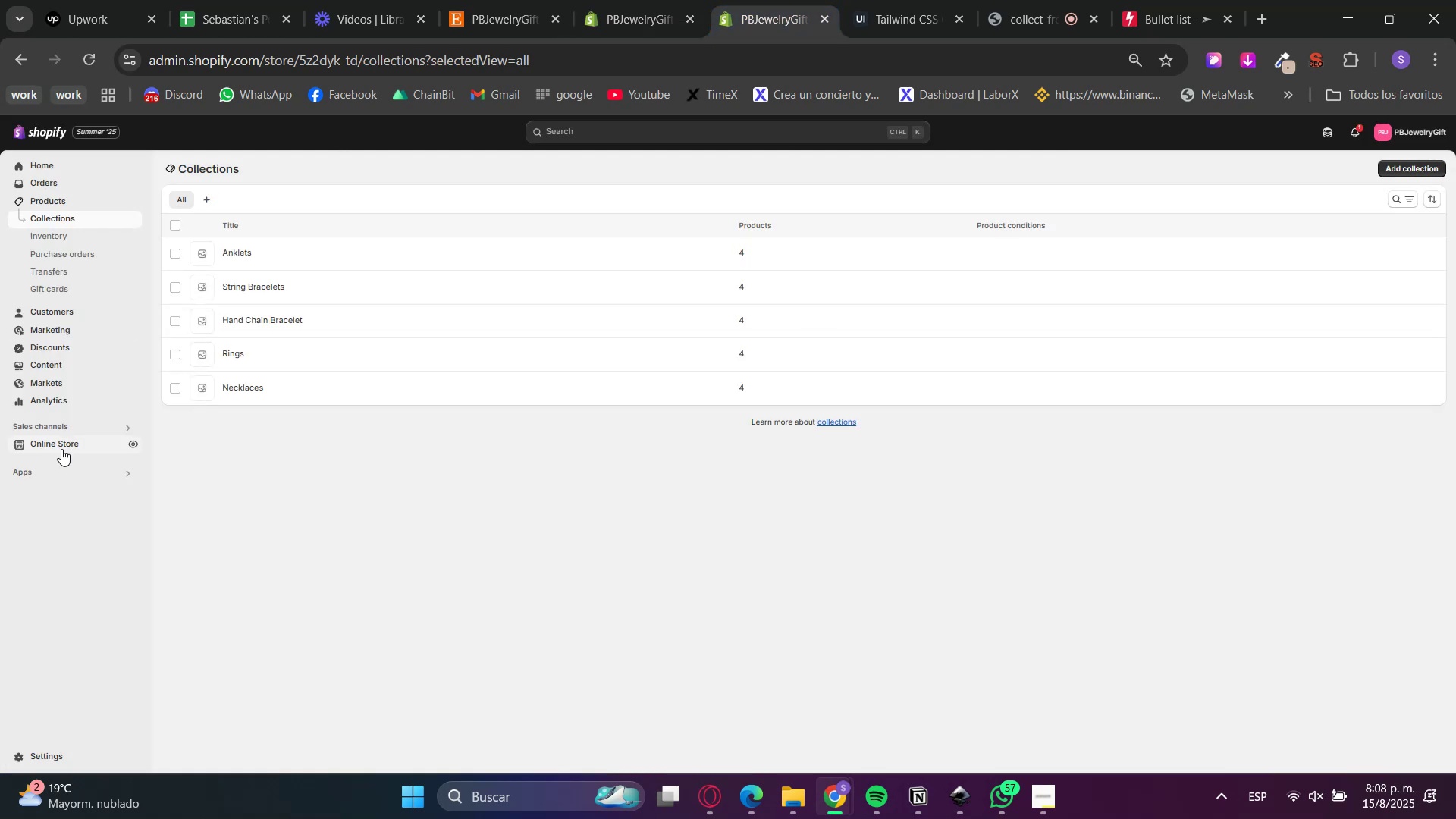 
left_click([60, 441])
 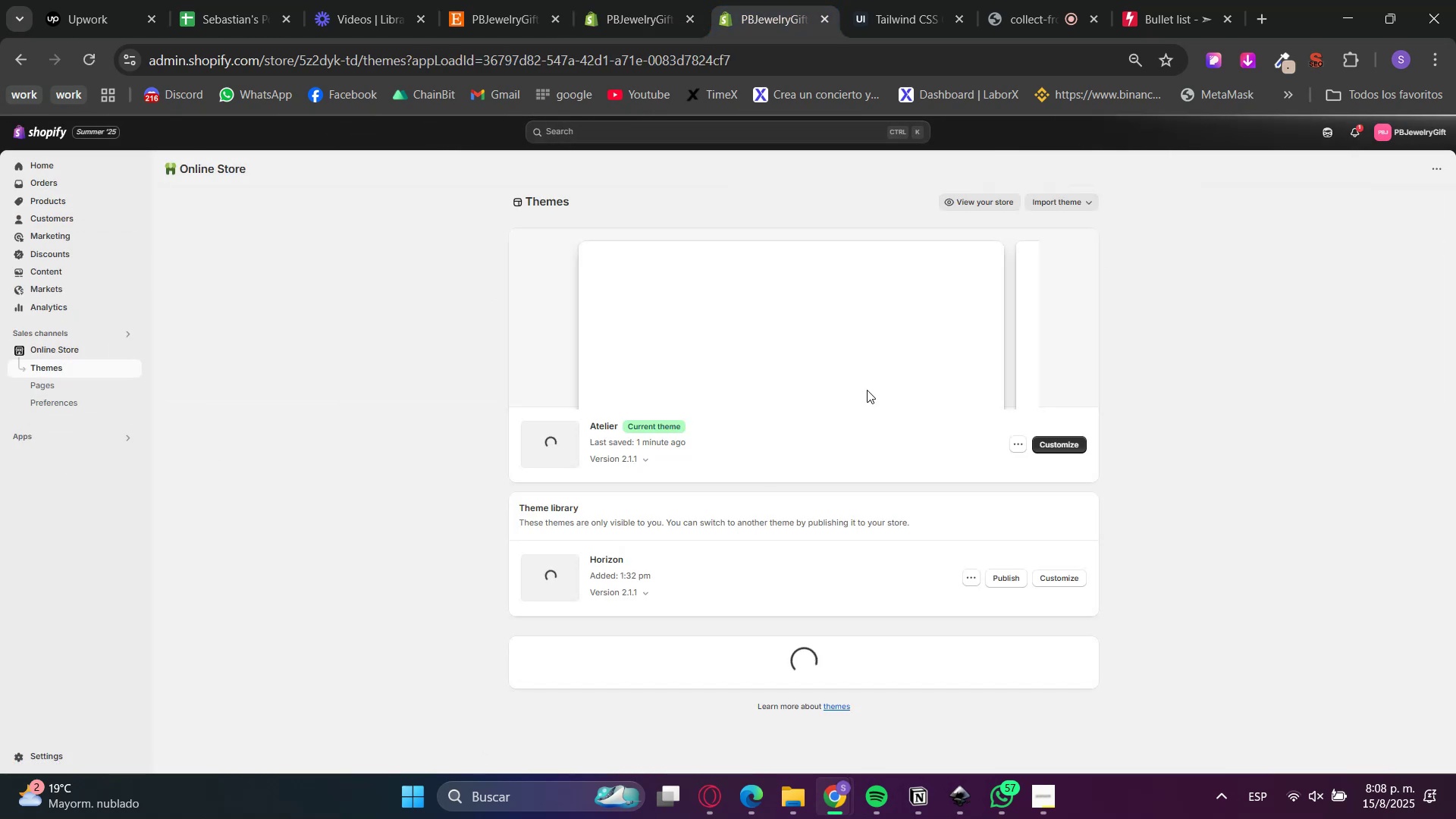 
left_click([1226, 19])
 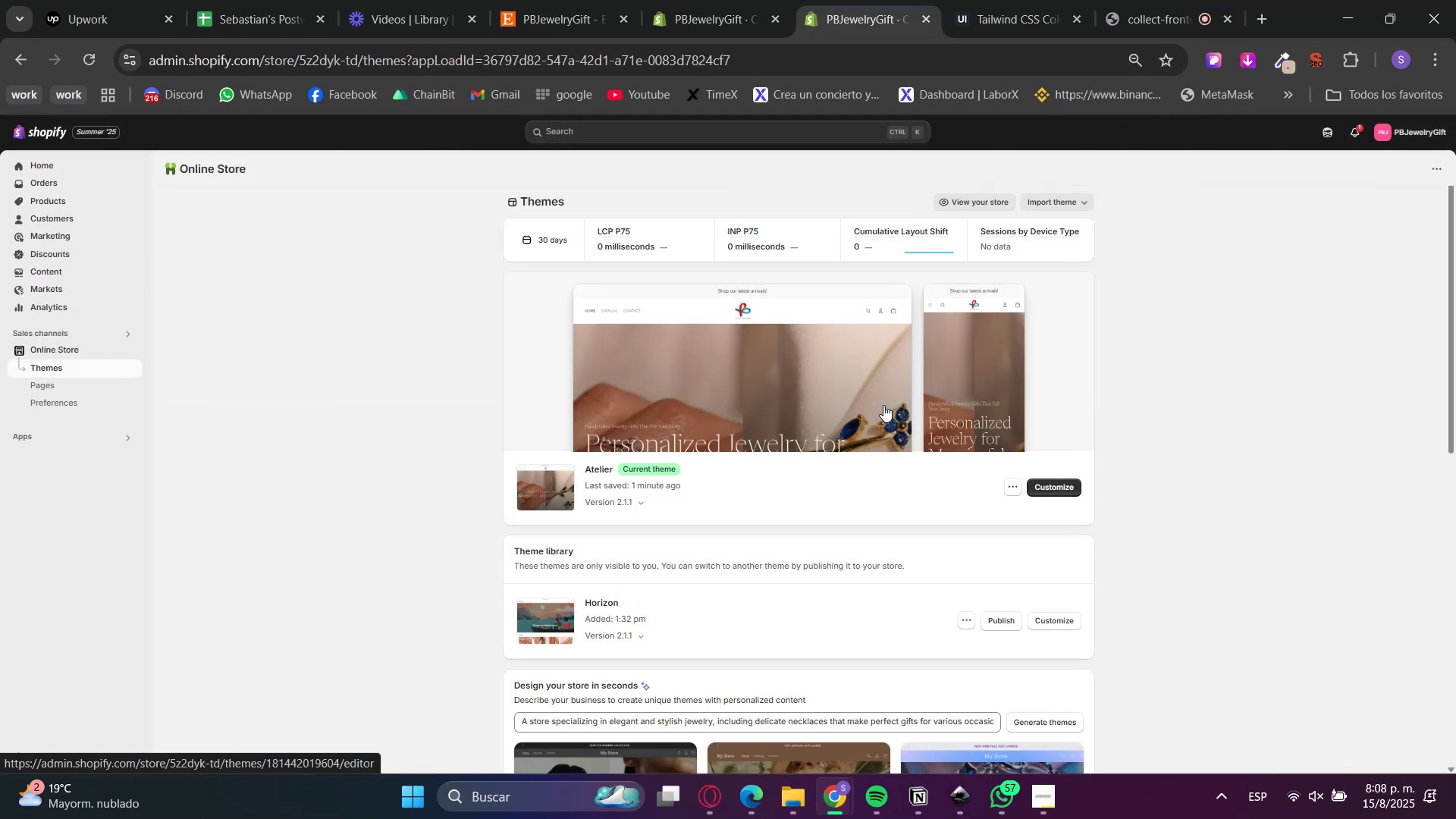 
left_click([883, 405])
 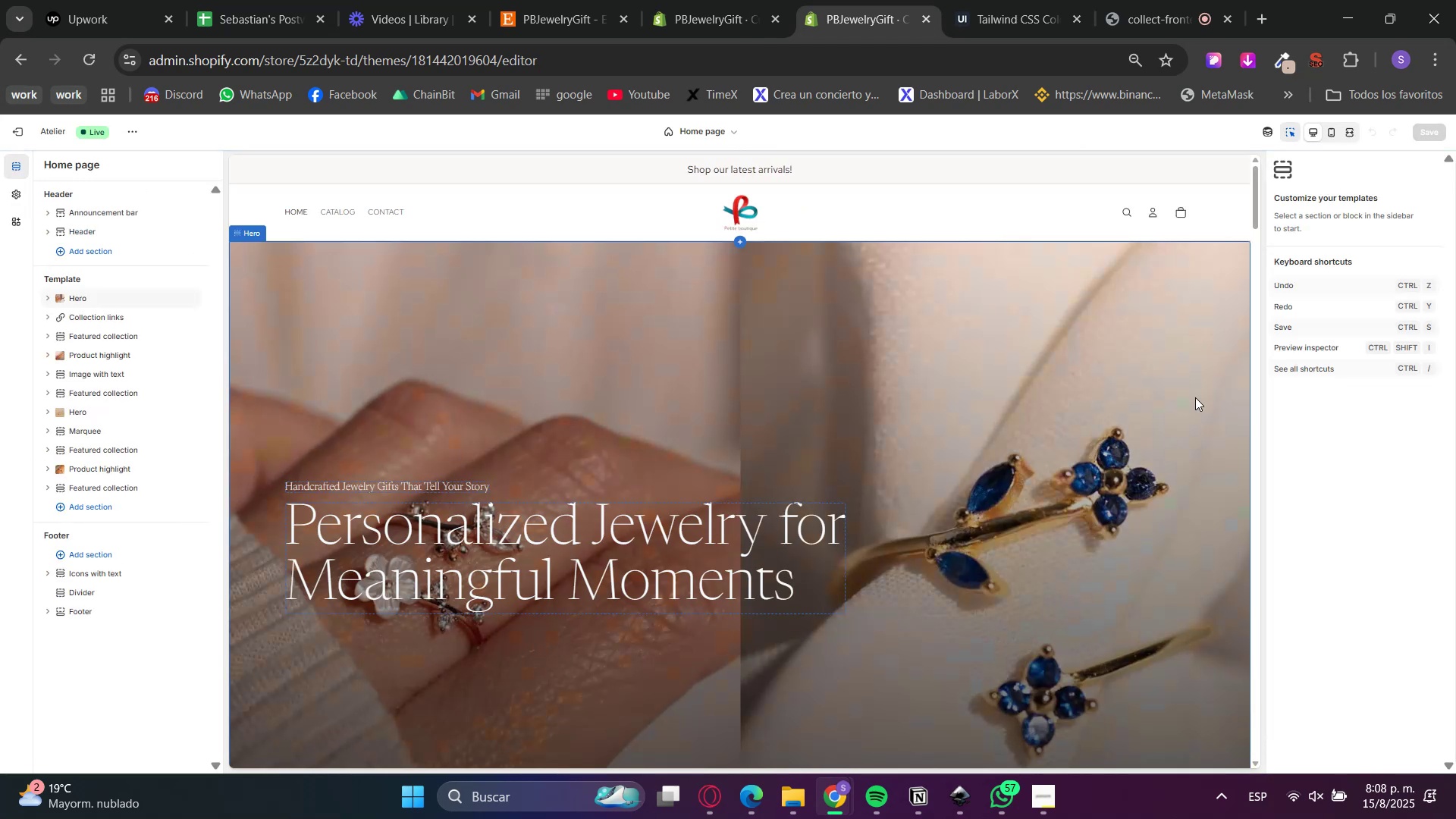 
wait(6.83)
 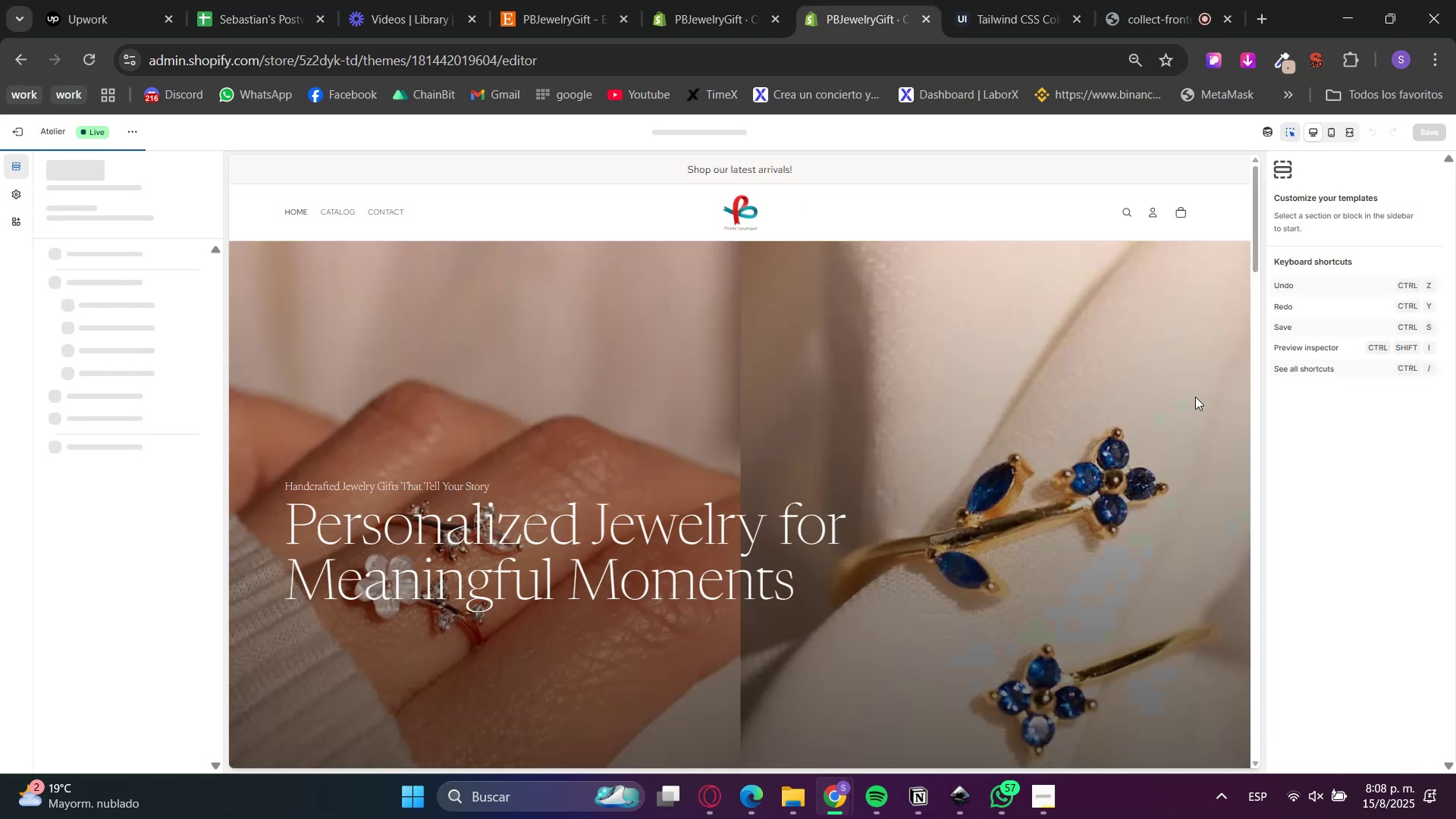 
scroll: coordinate [1177, 437], scroll_direction: down, amount: 15.0
 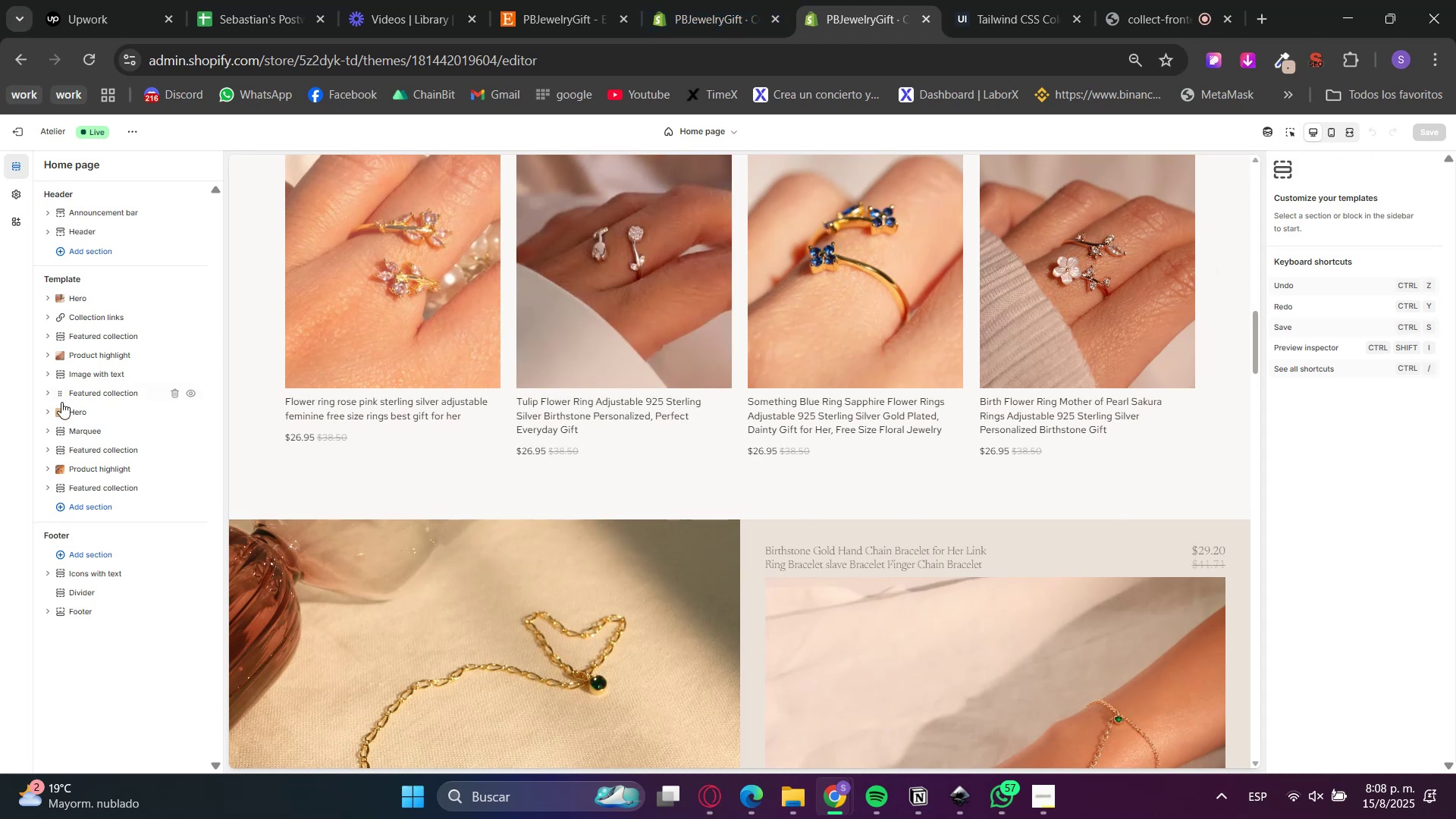 
left_click([46, 337])
 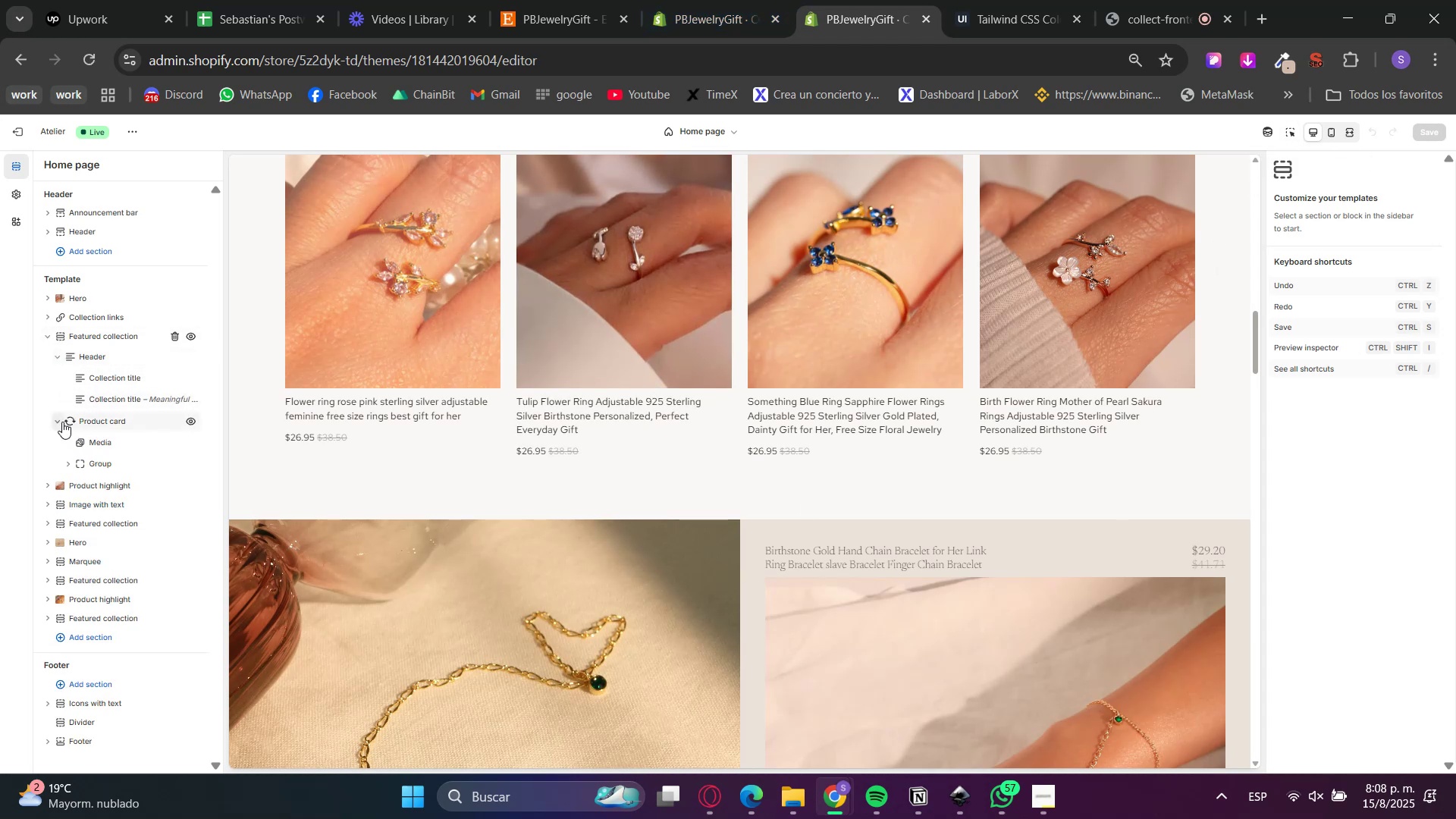 
left_click([102, 465])
 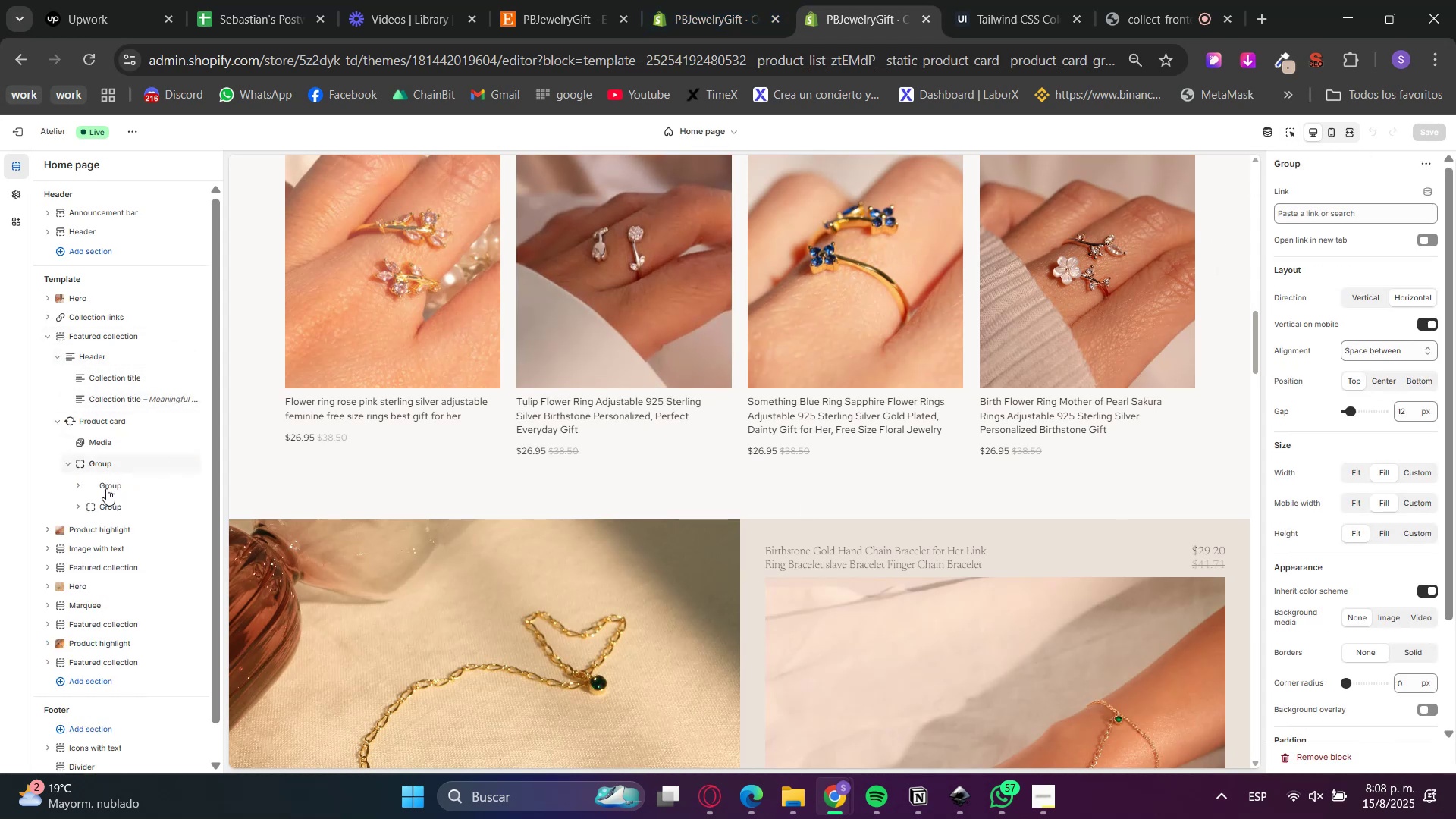 
left_click([106, 488])
 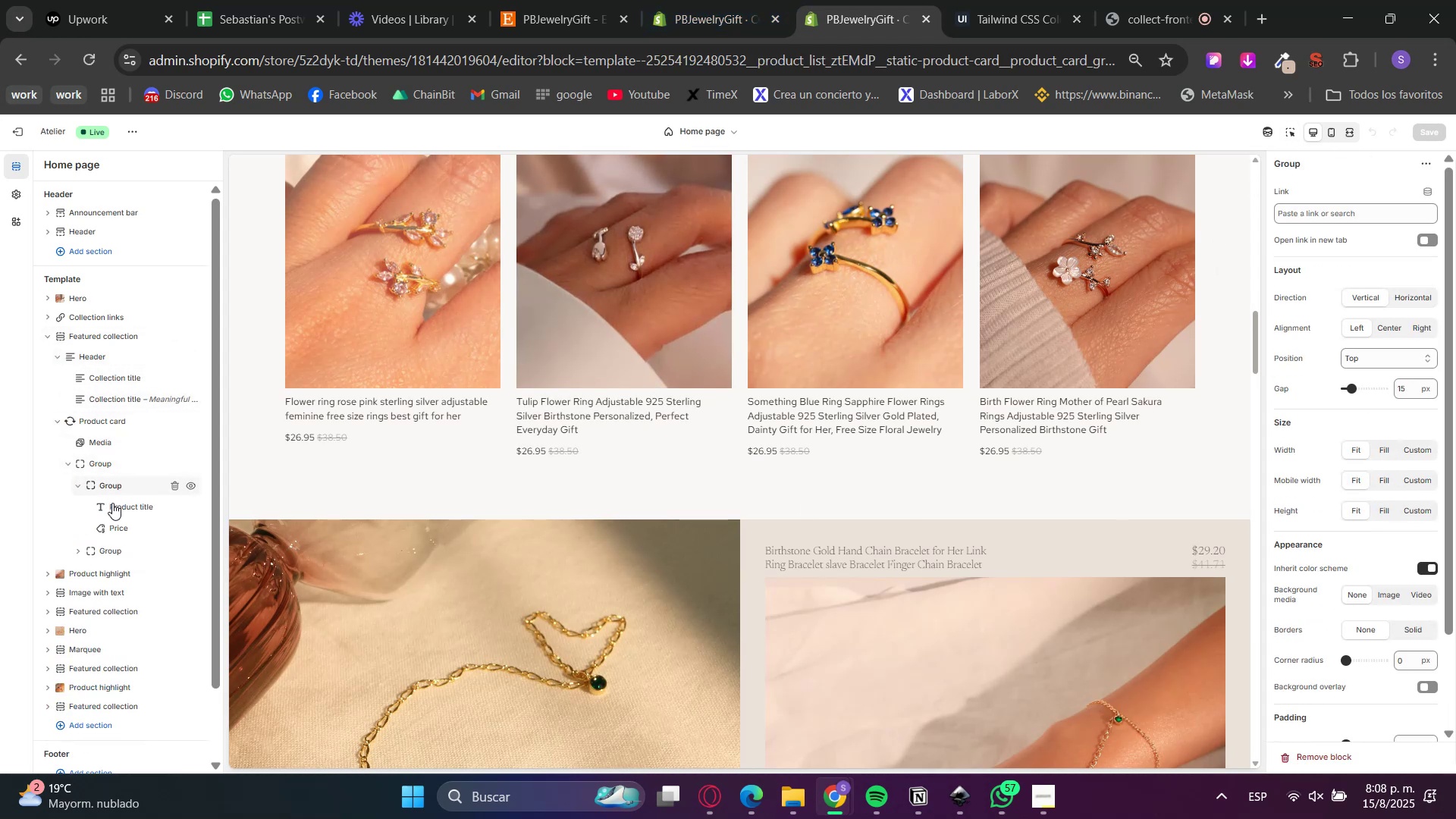 
left_click([115, 509])
 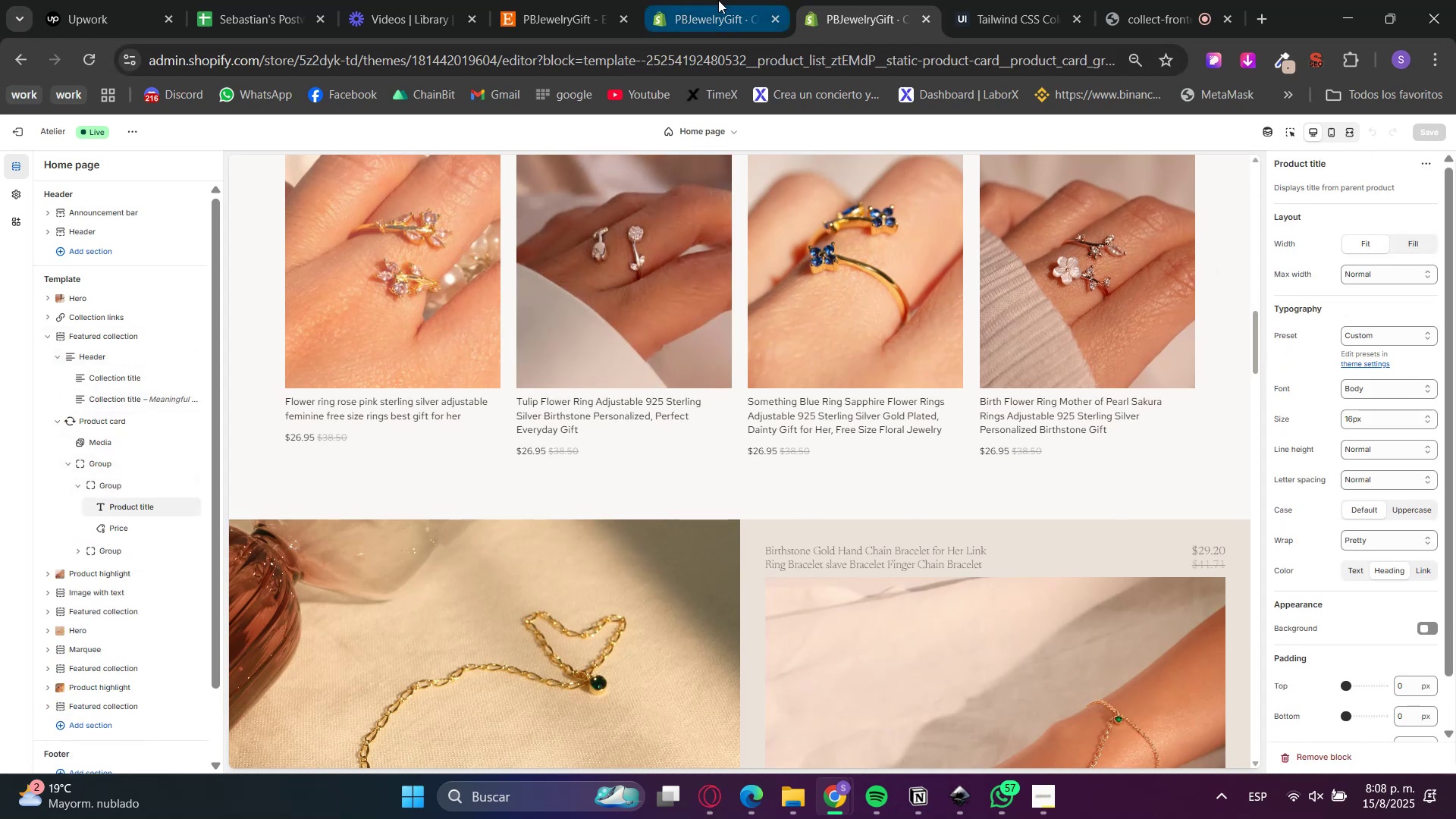 
left_click([718, 0])
 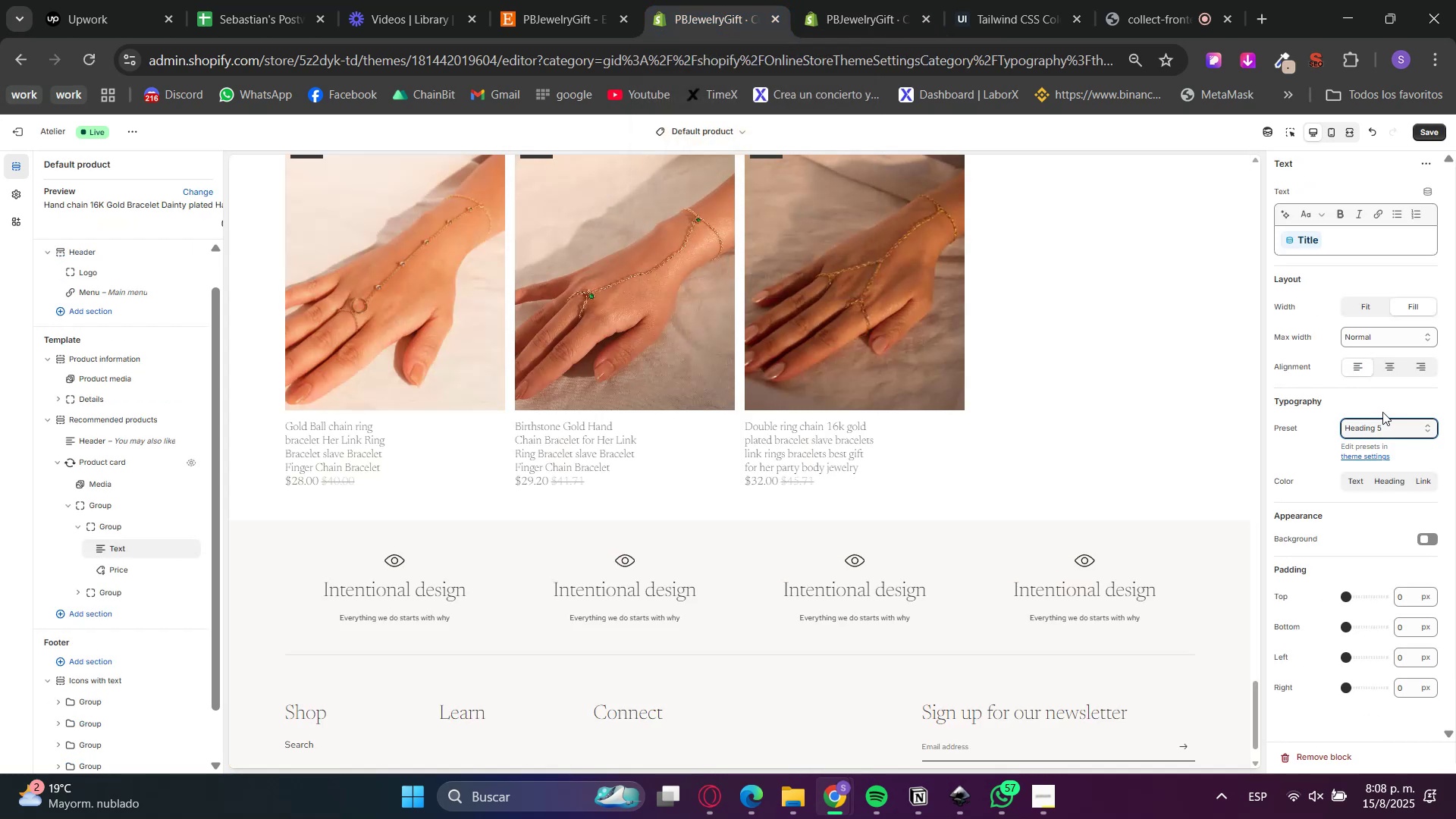 
double_click([1381, 427])
 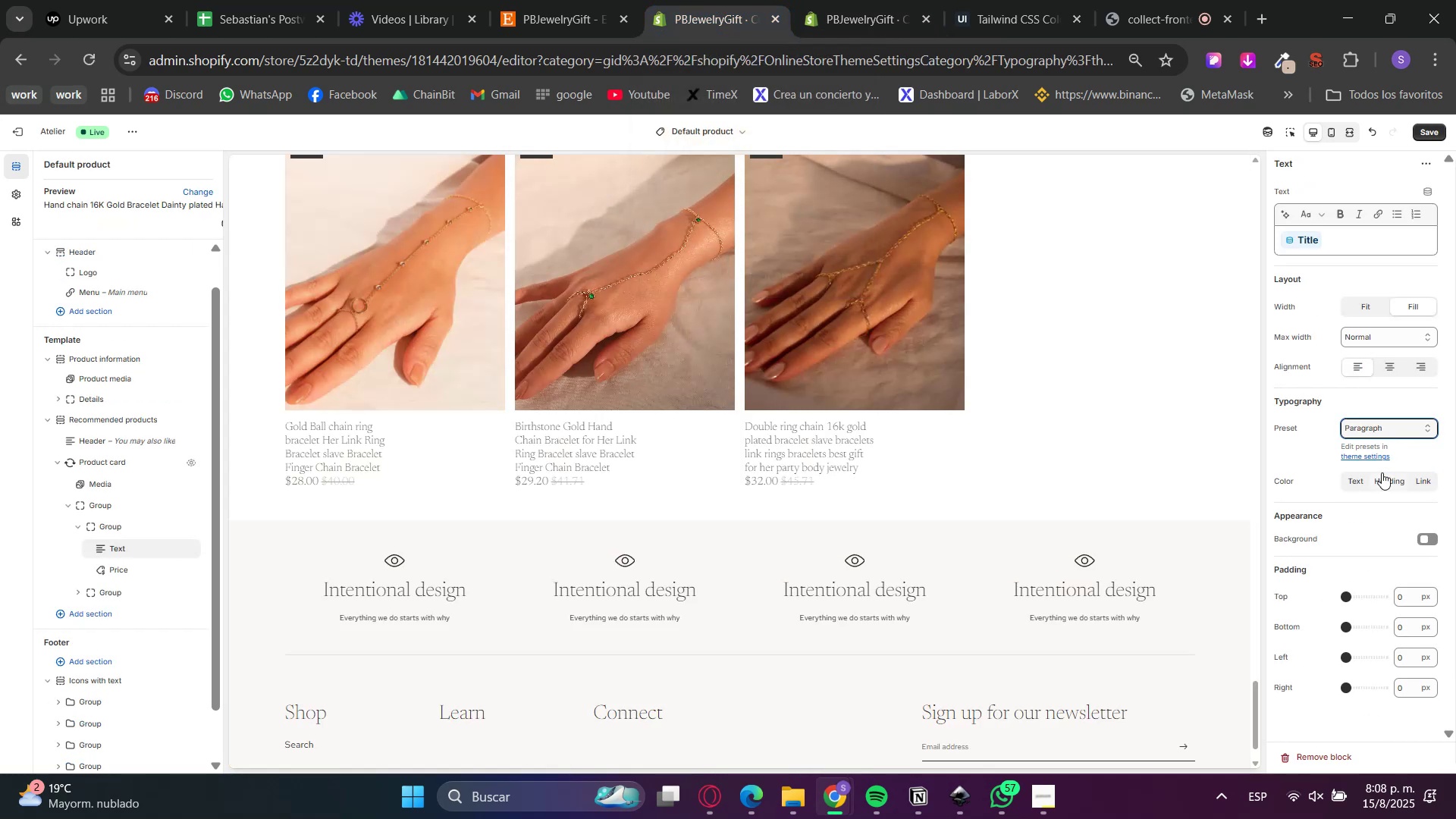 
double_click([1371, 426])
 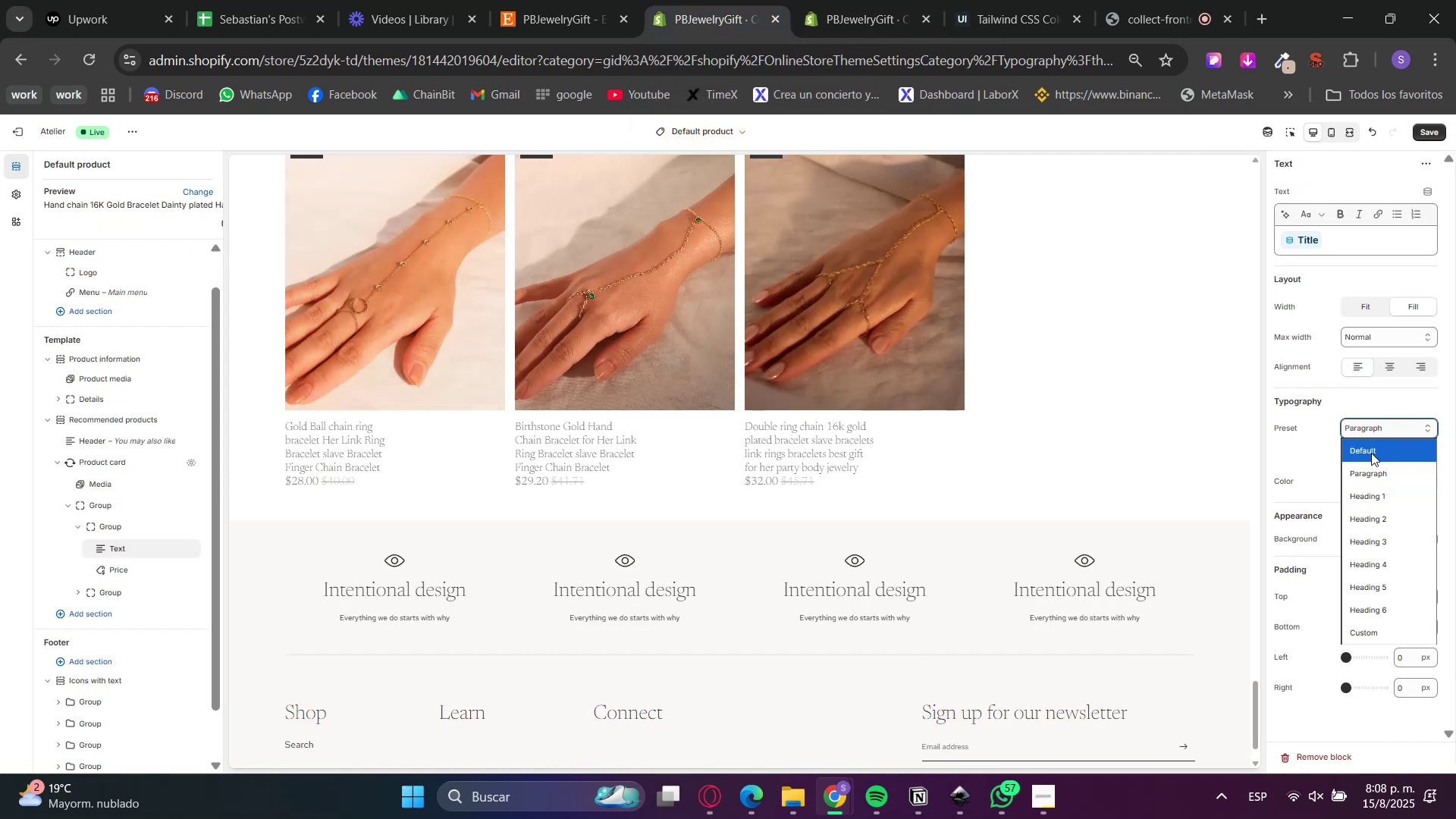 
left_click([1371, 453])
 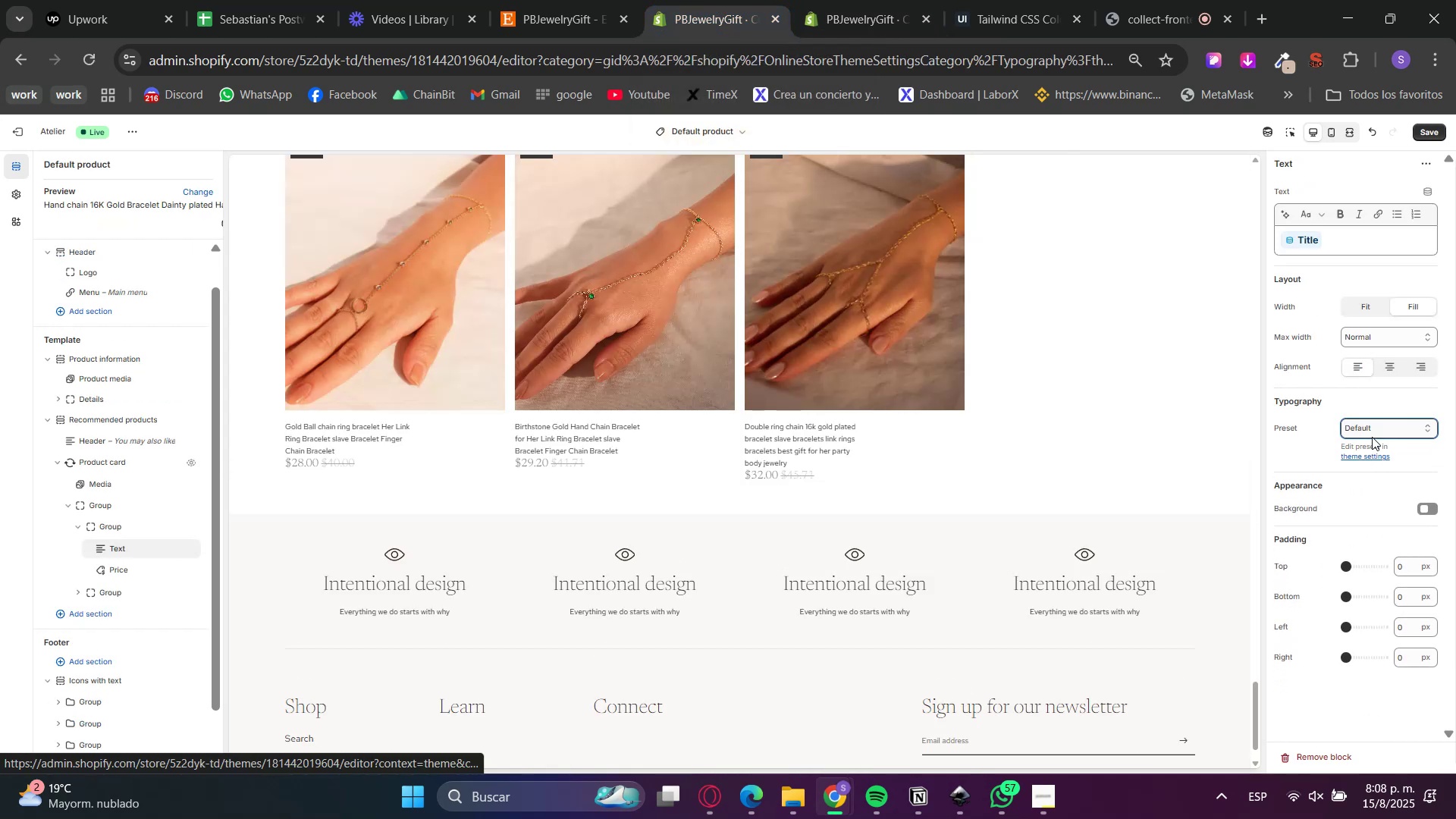 
left_click([1379, 431])
 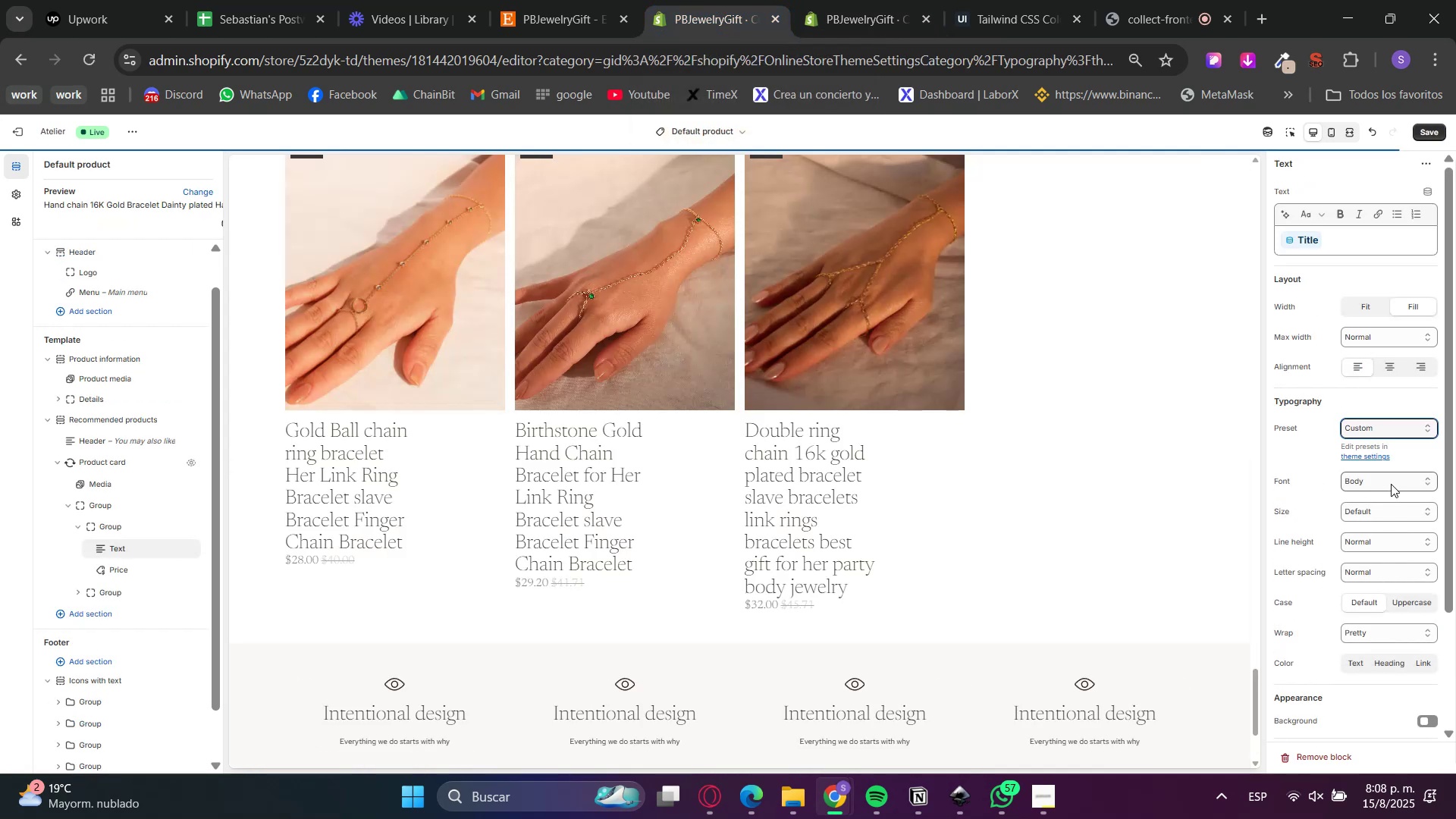 
left_click([1386, 510])
 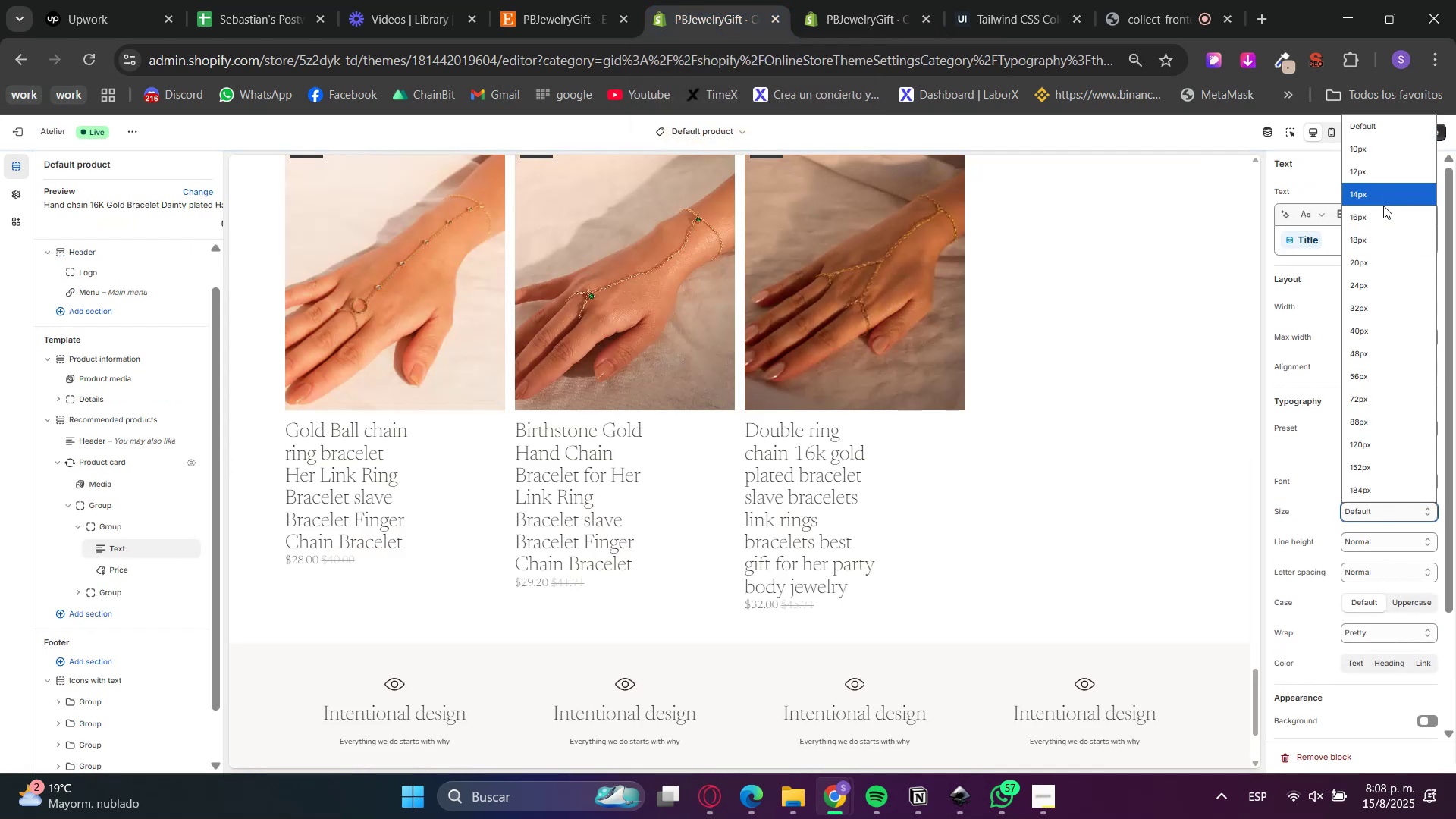 
left_click([1383, 221])
 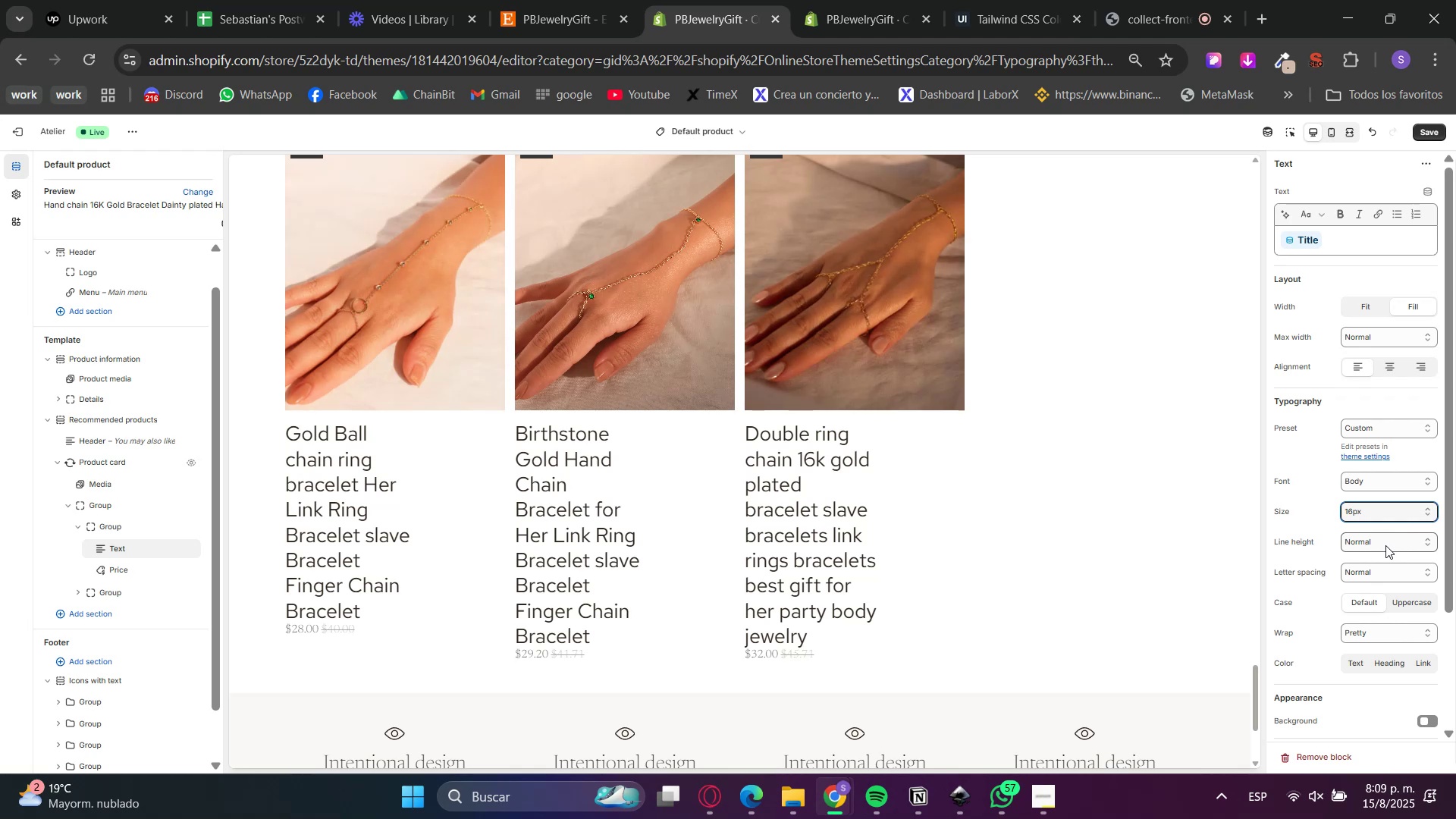 
left_click([868, 0])
 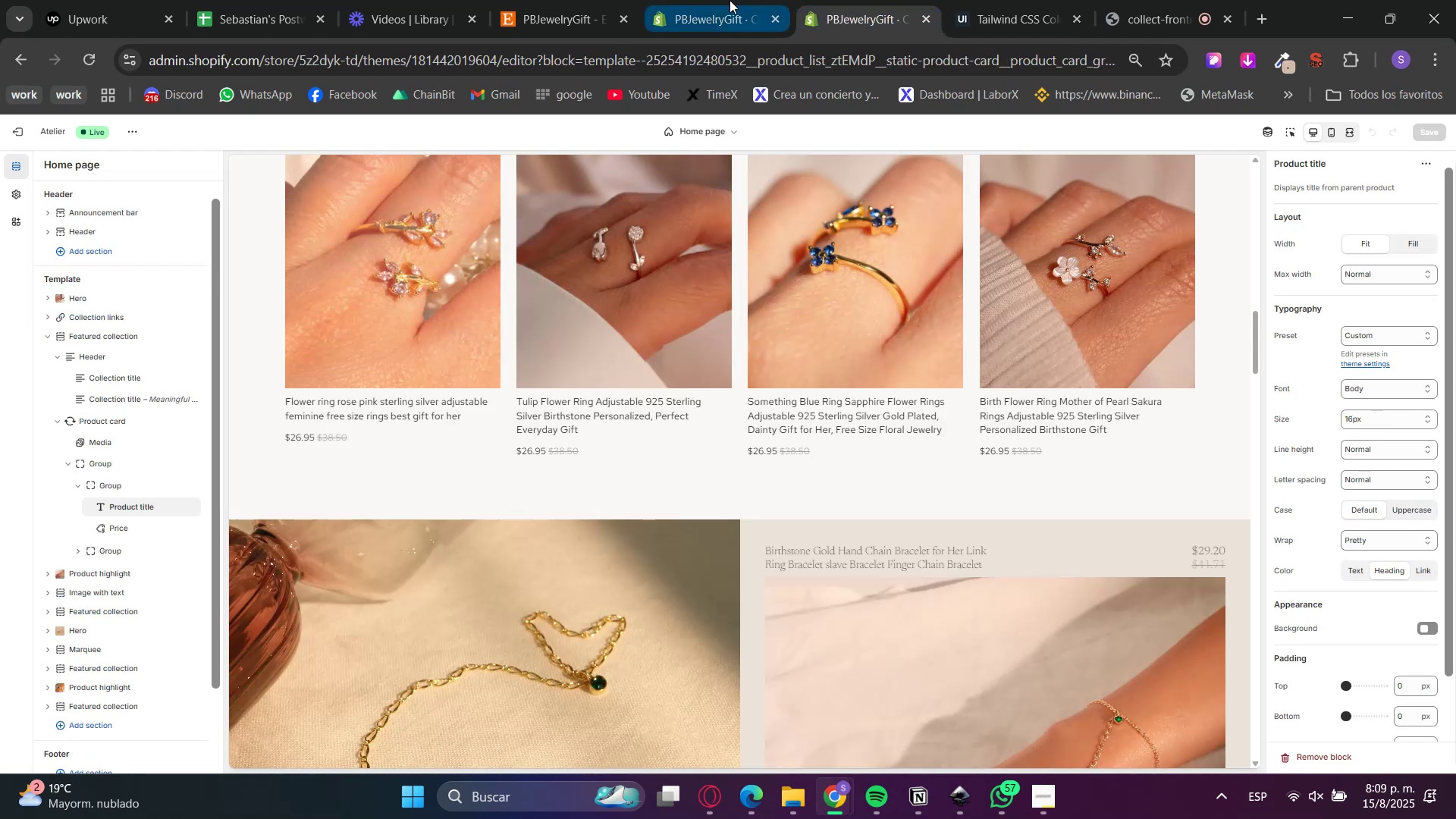 
left_click([729, 0])
 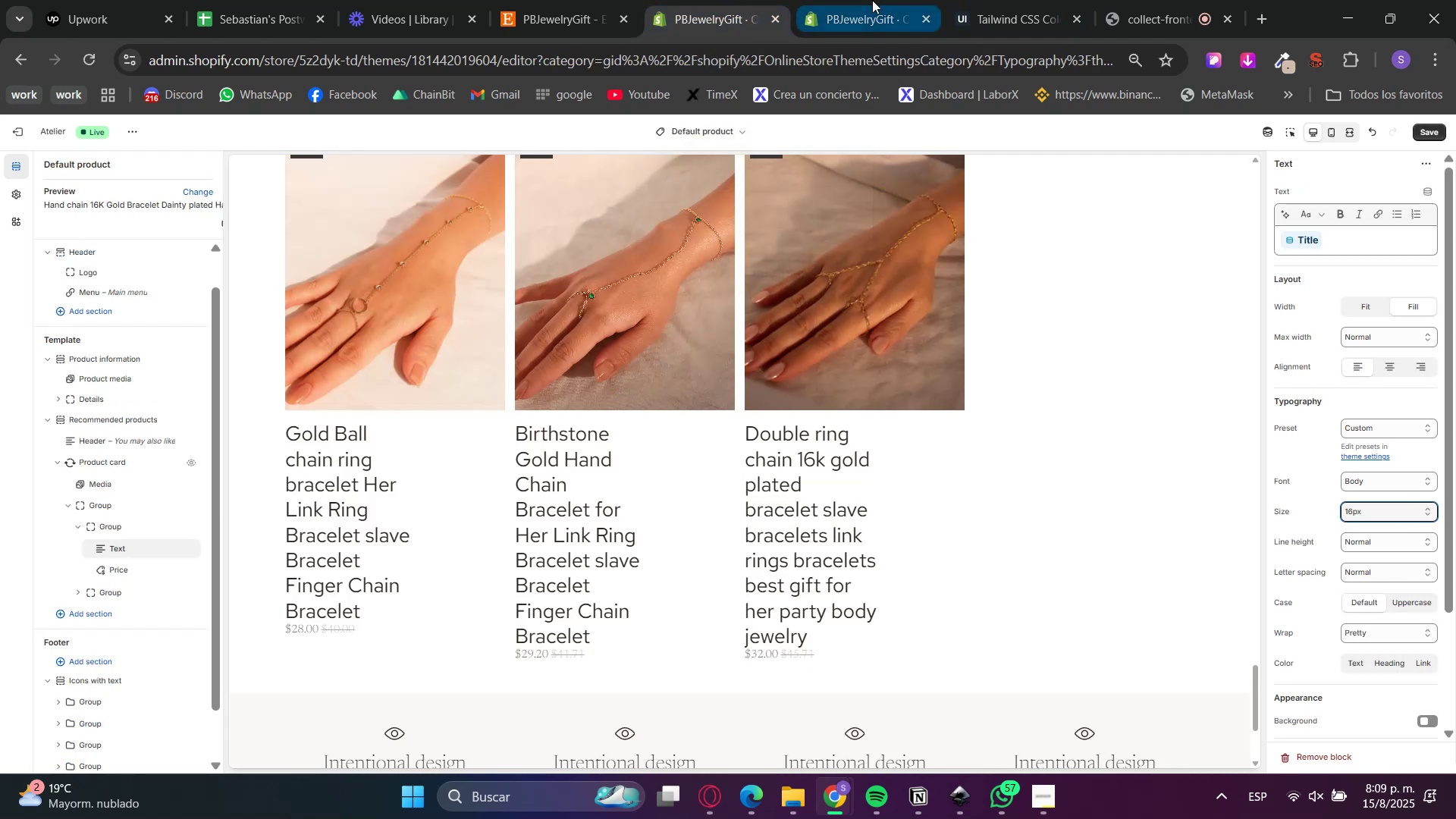 
left_click([872, 0])
 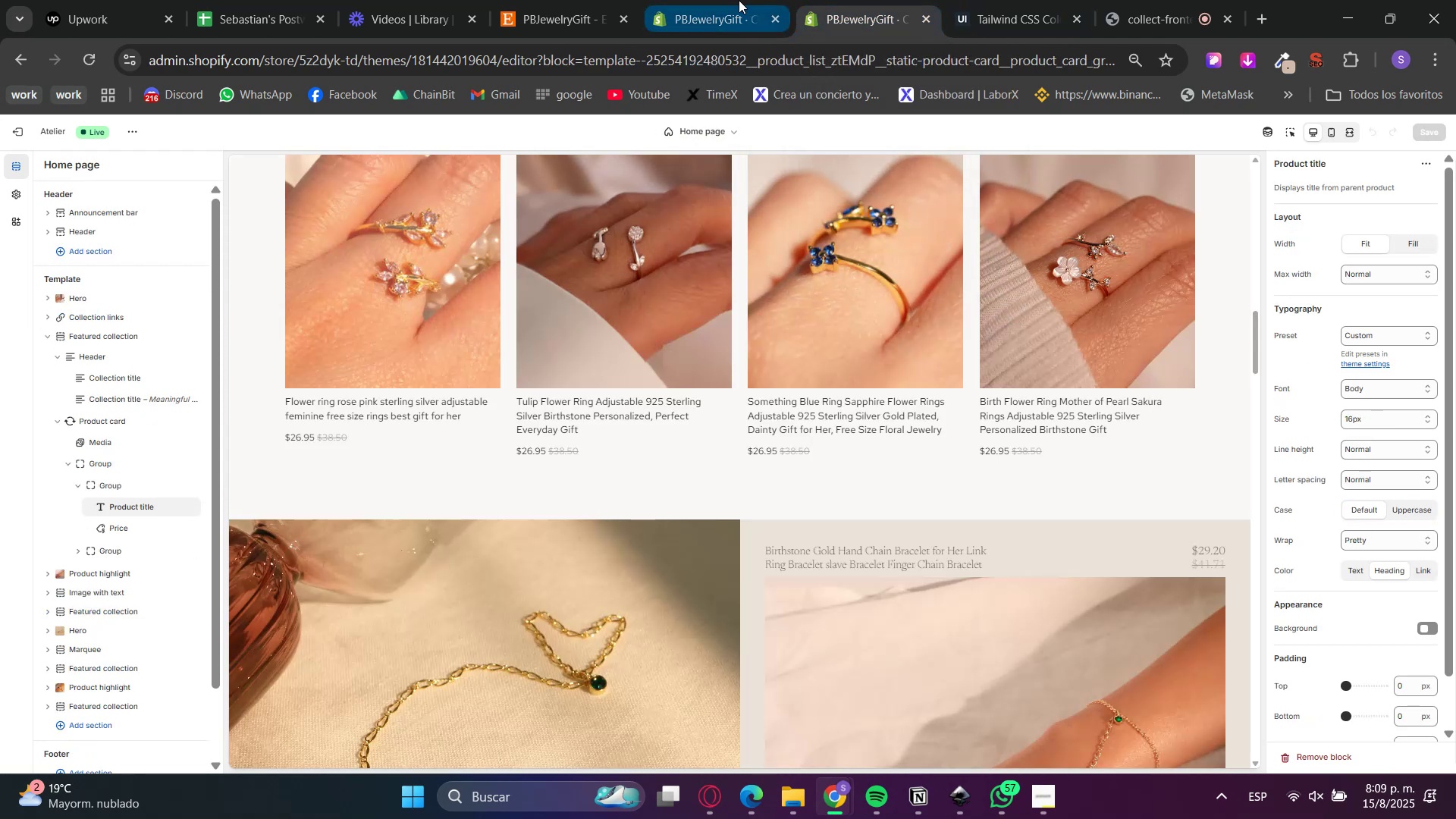 
left_click([735, 0])
 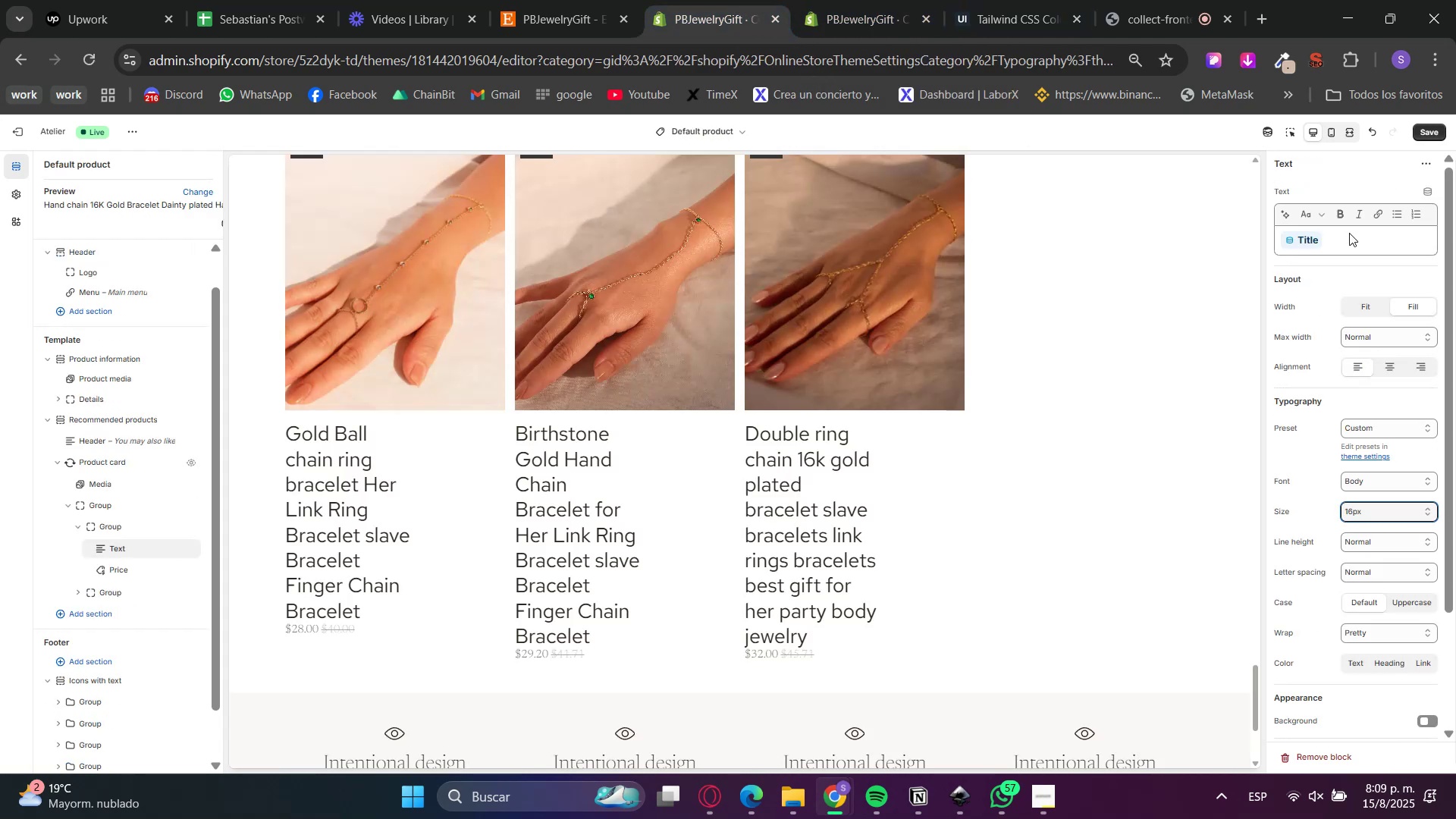 
left_click([1325, 233])
 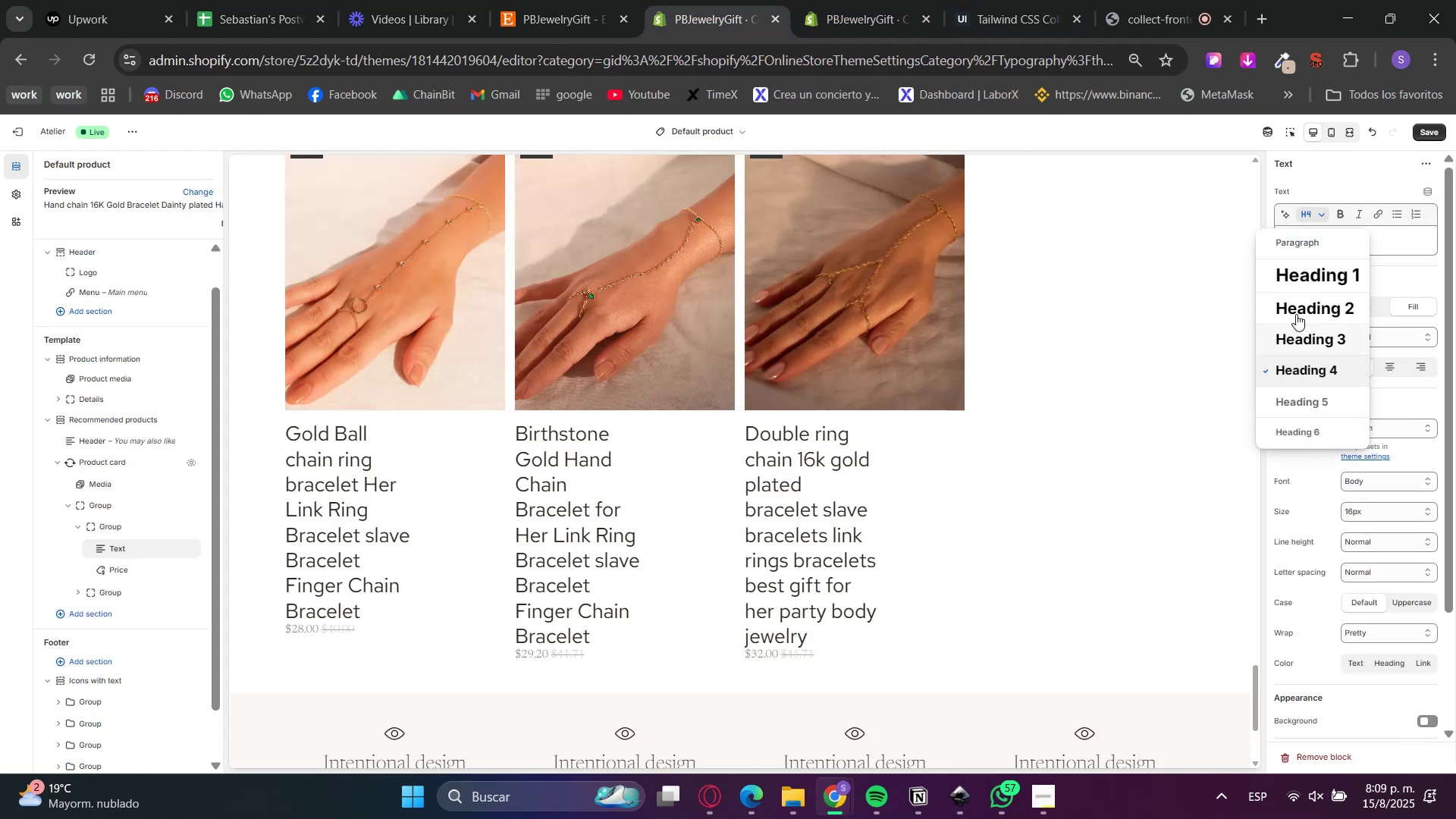 
left_click([1301, 245])
 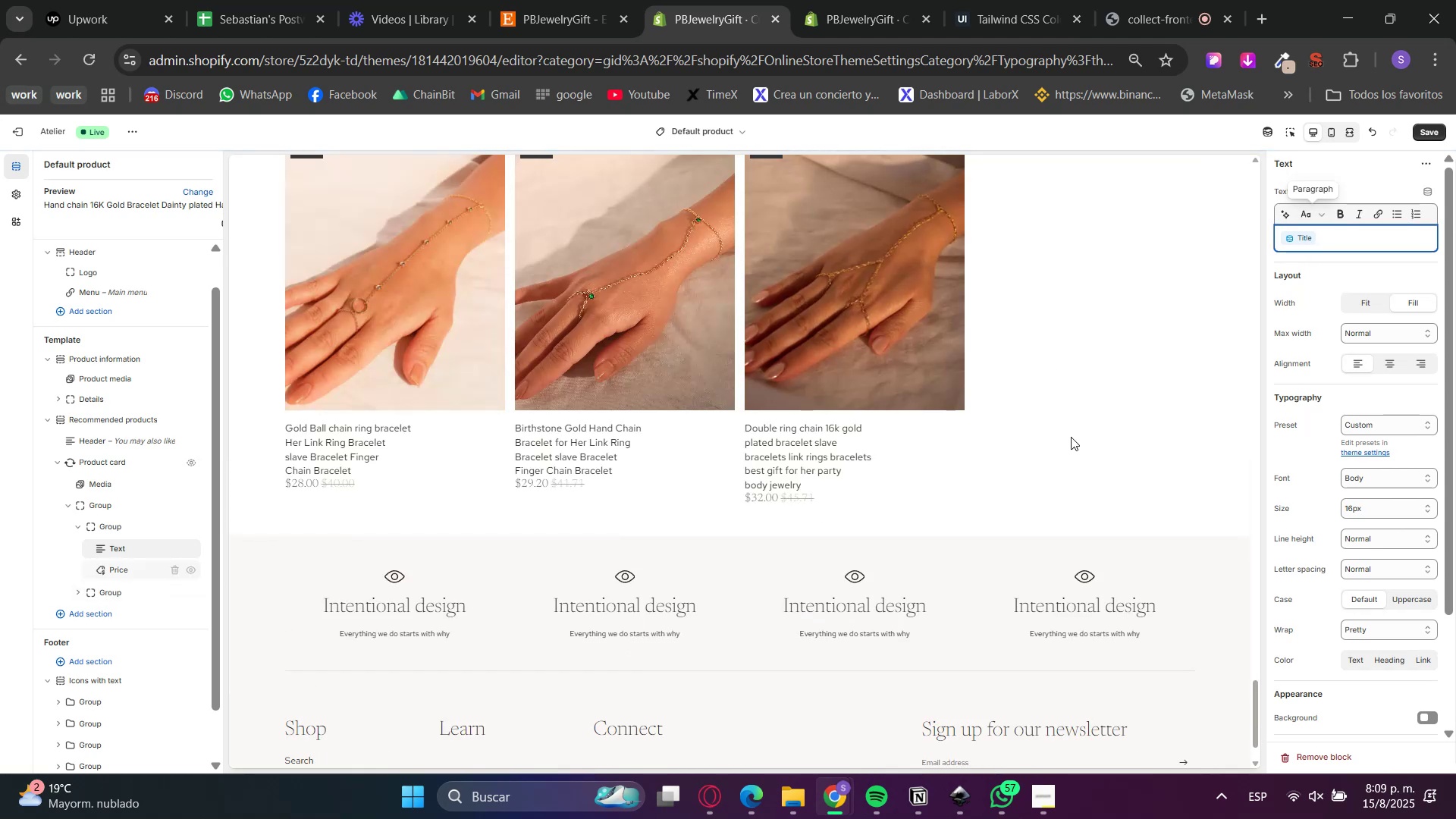 
left_click([1376, 330])
 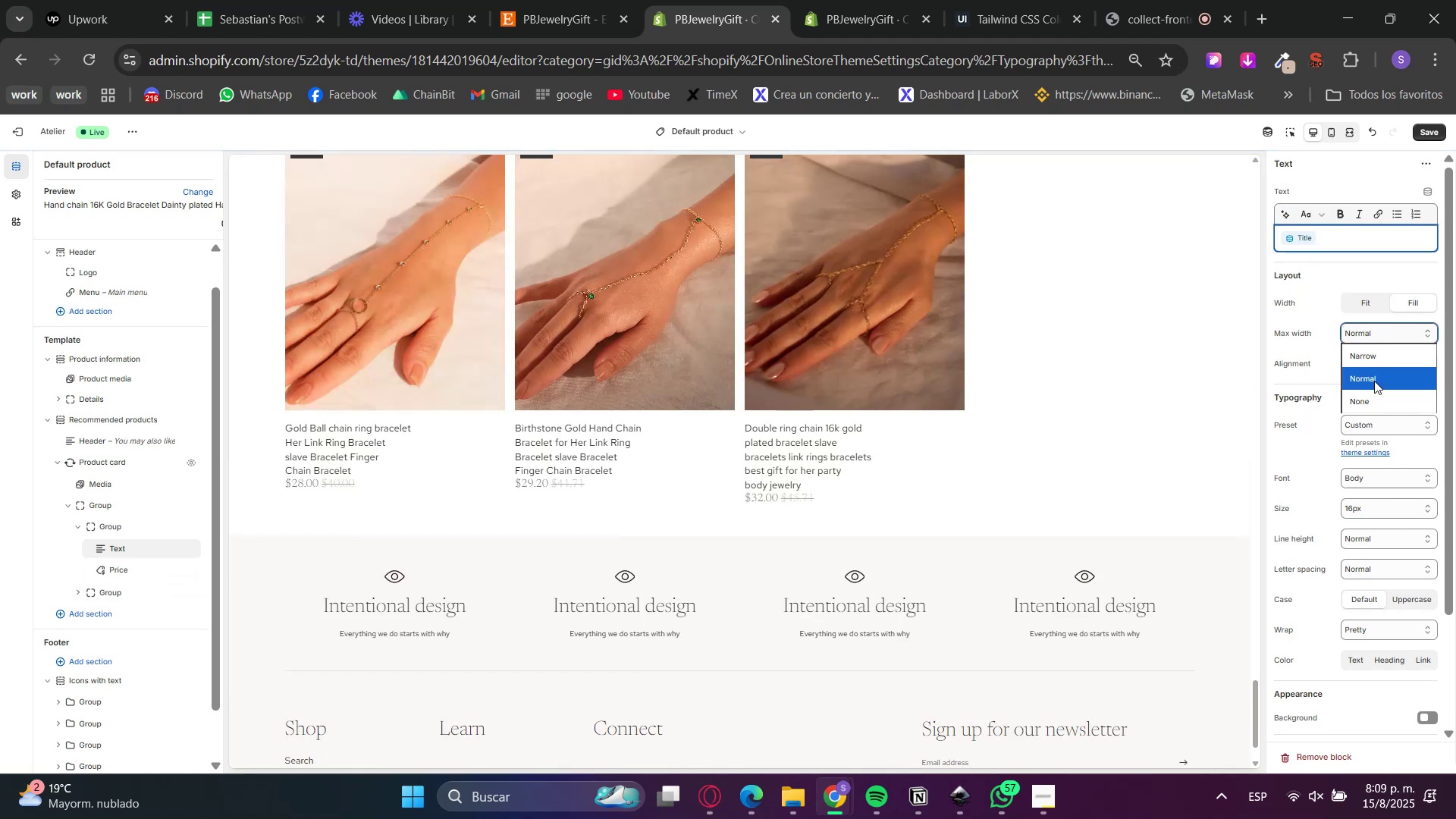 
left_click([1381, 406])
 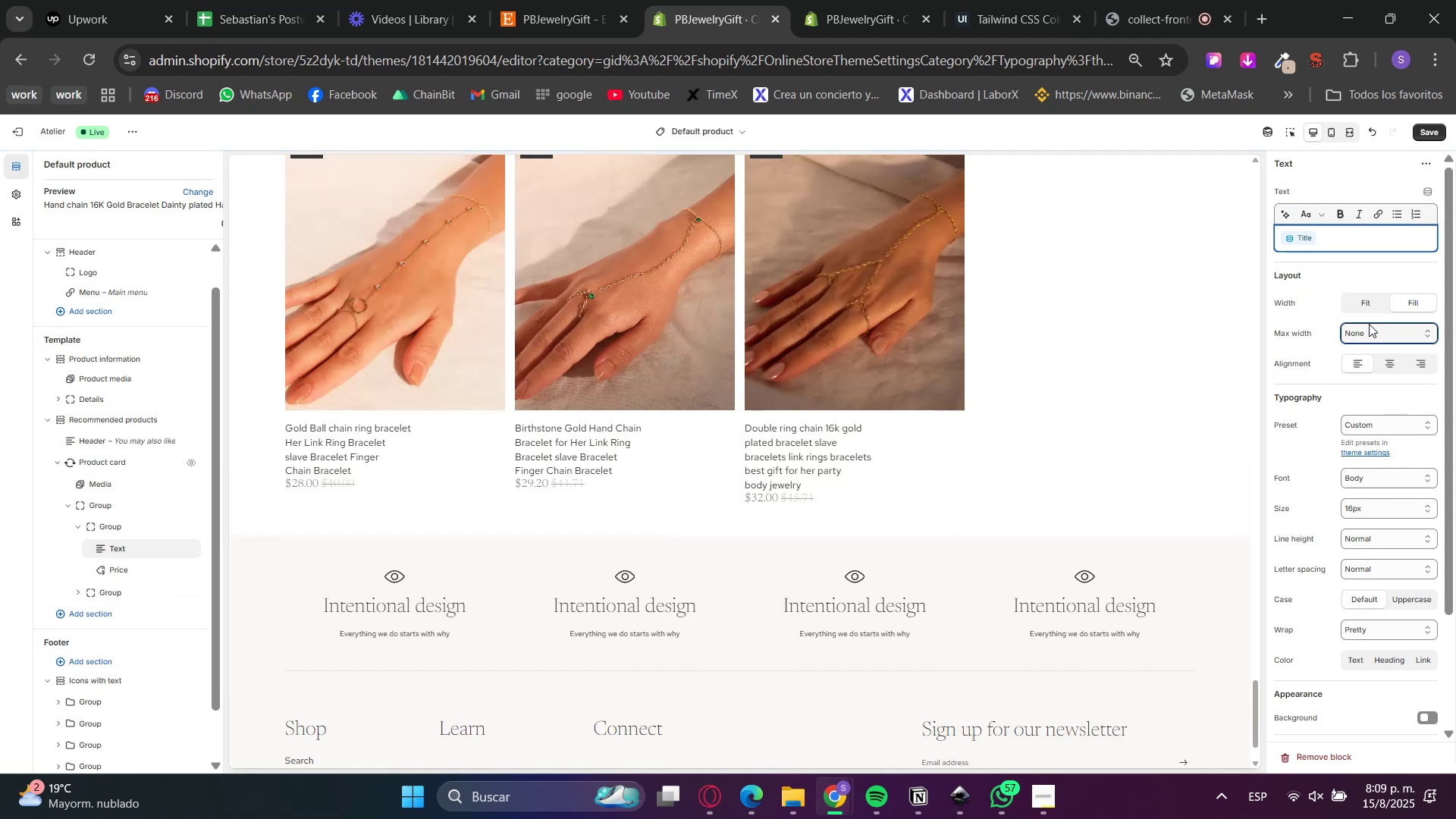 
double_click([1371, 381])
 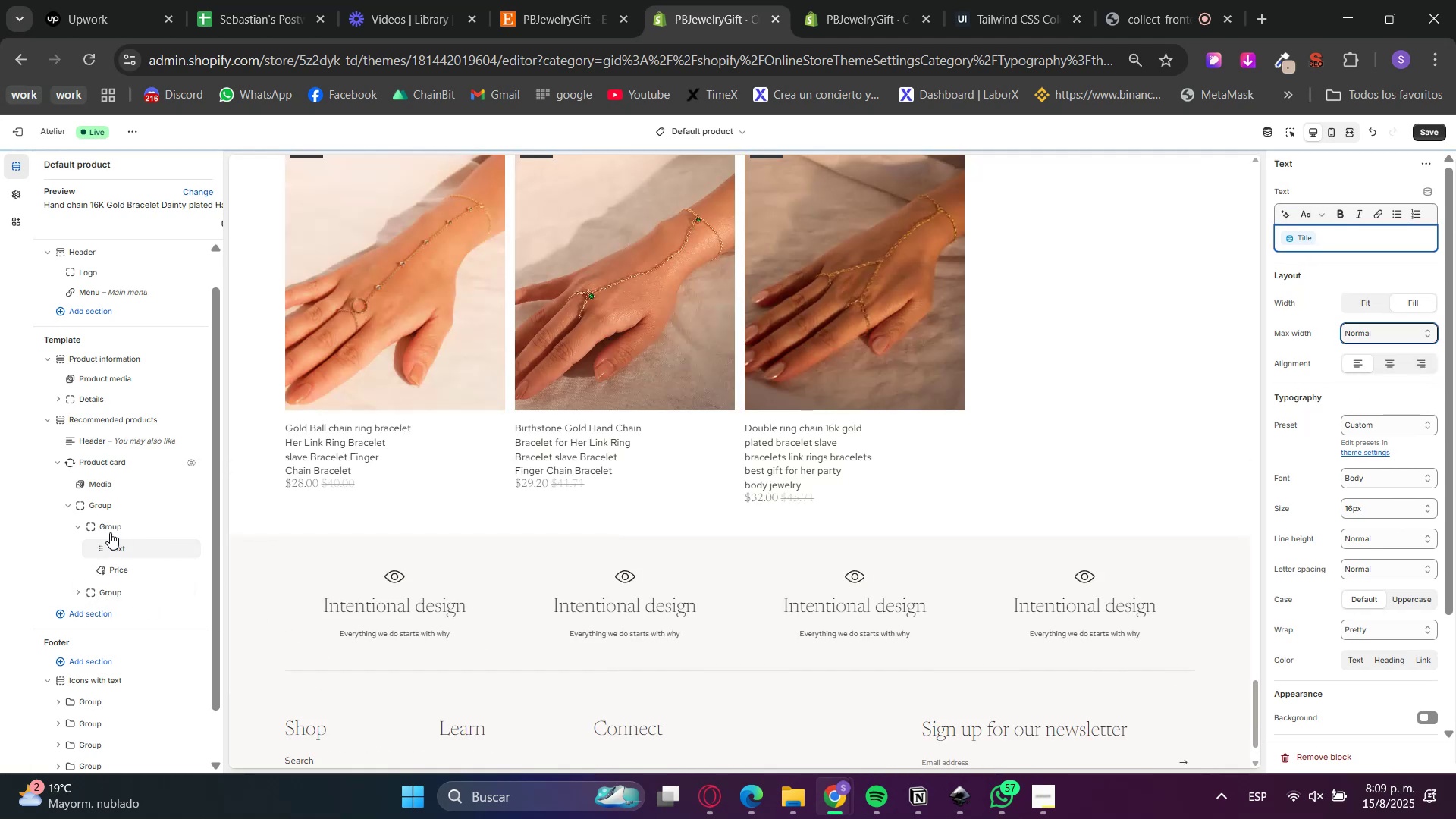 
left_click([111, 529])
 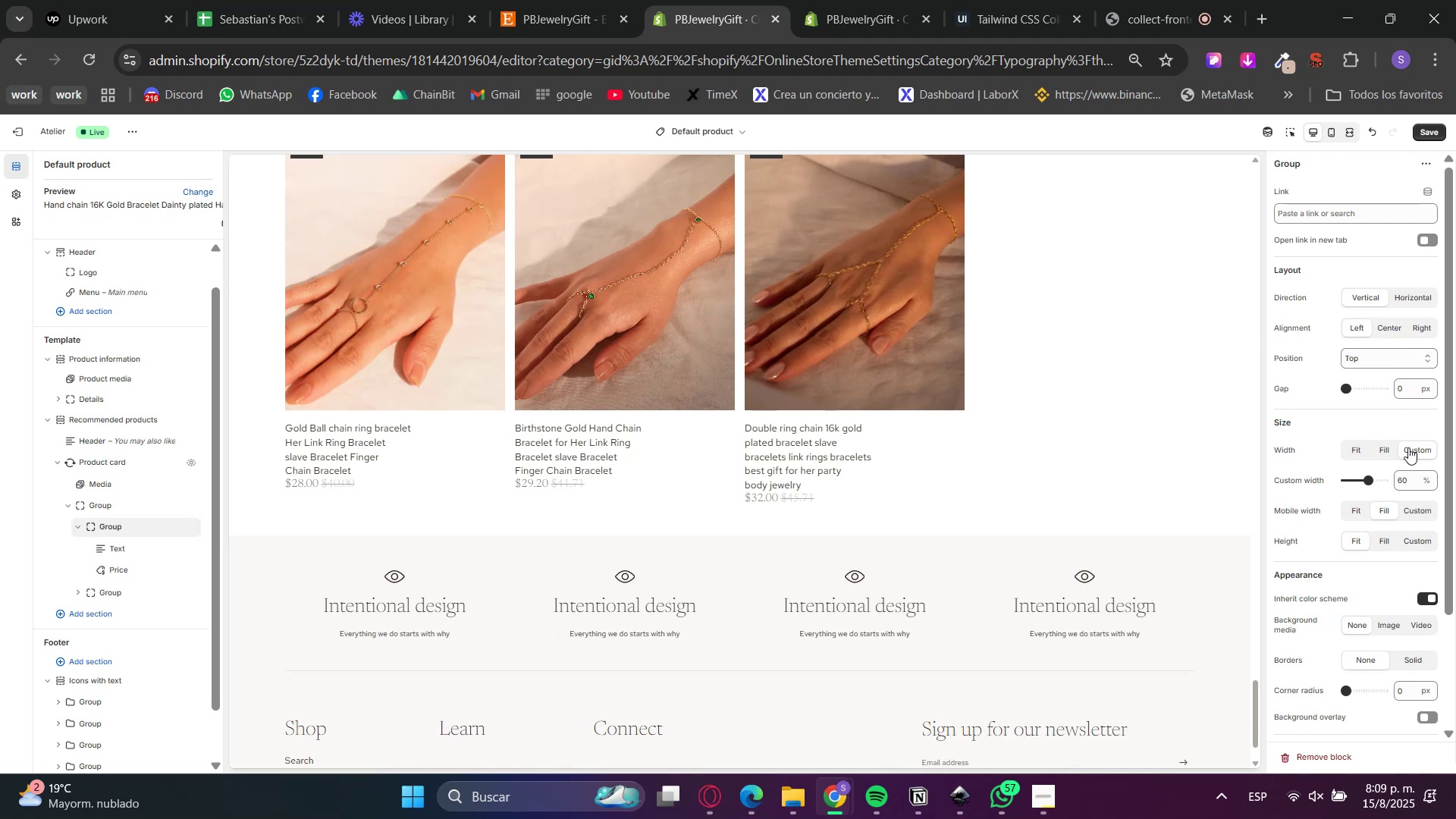 
left_click([1376, 452])
 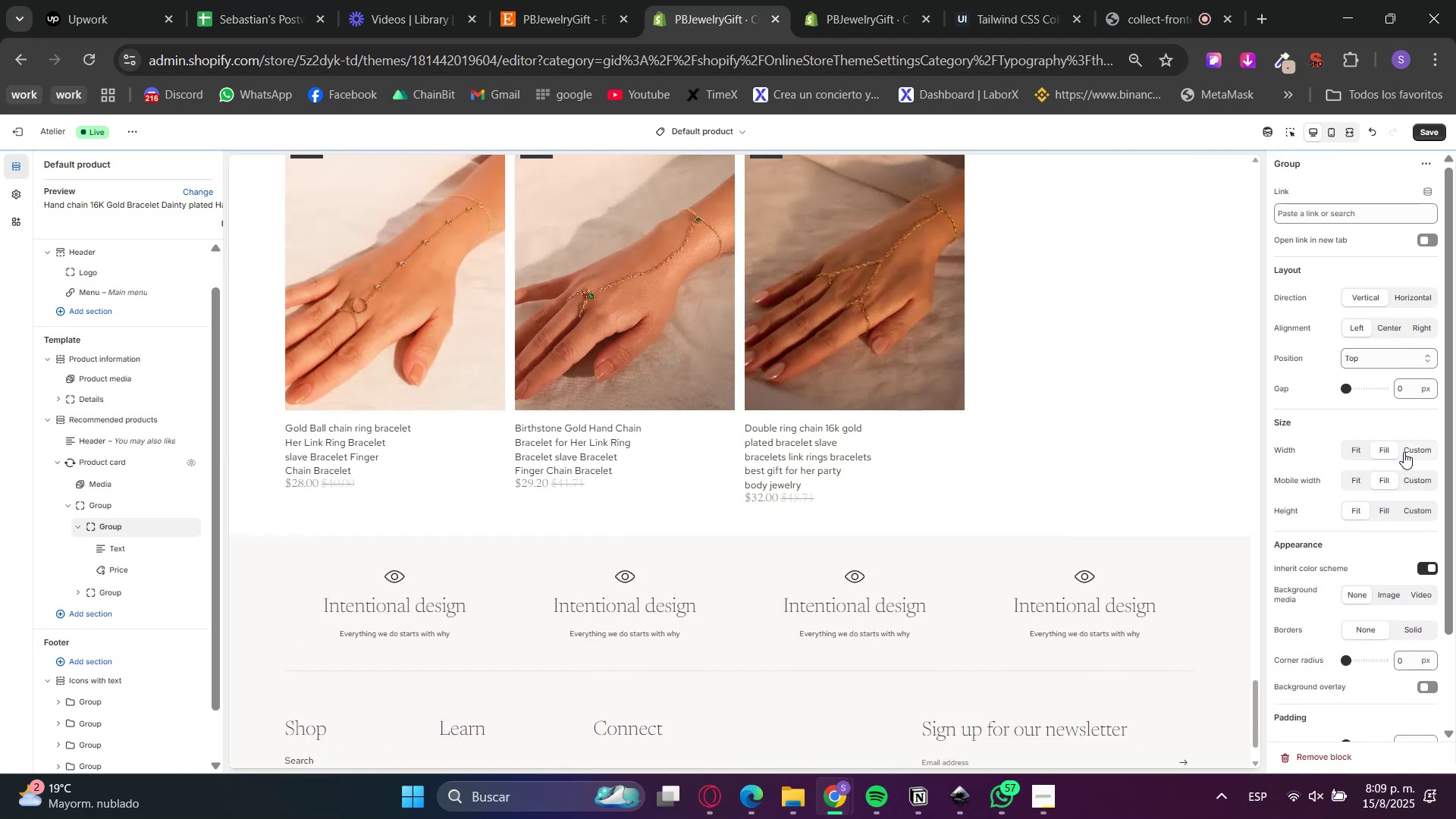 
left_click([1404, 452])
 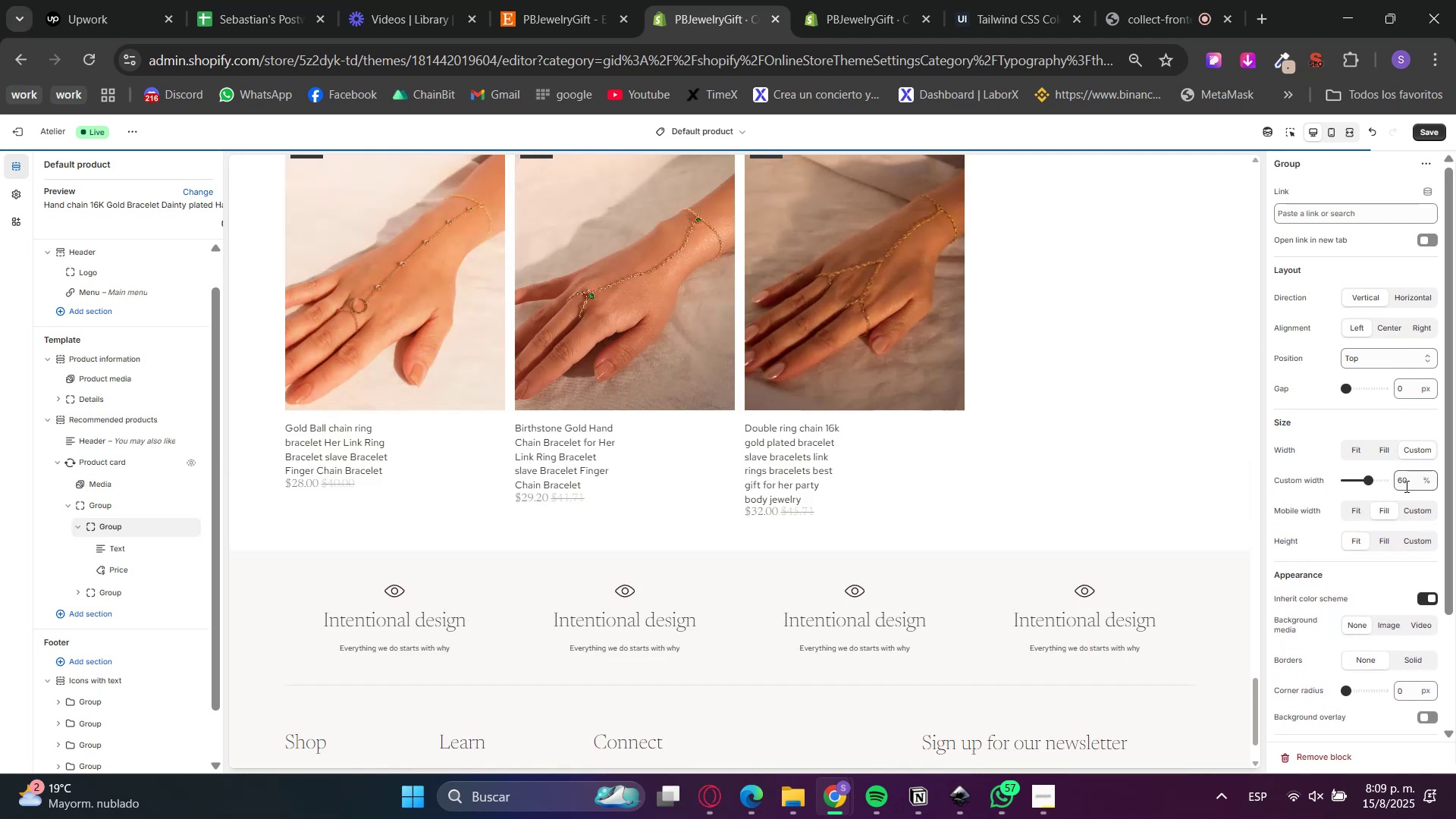 
double_click([1406, 486])
 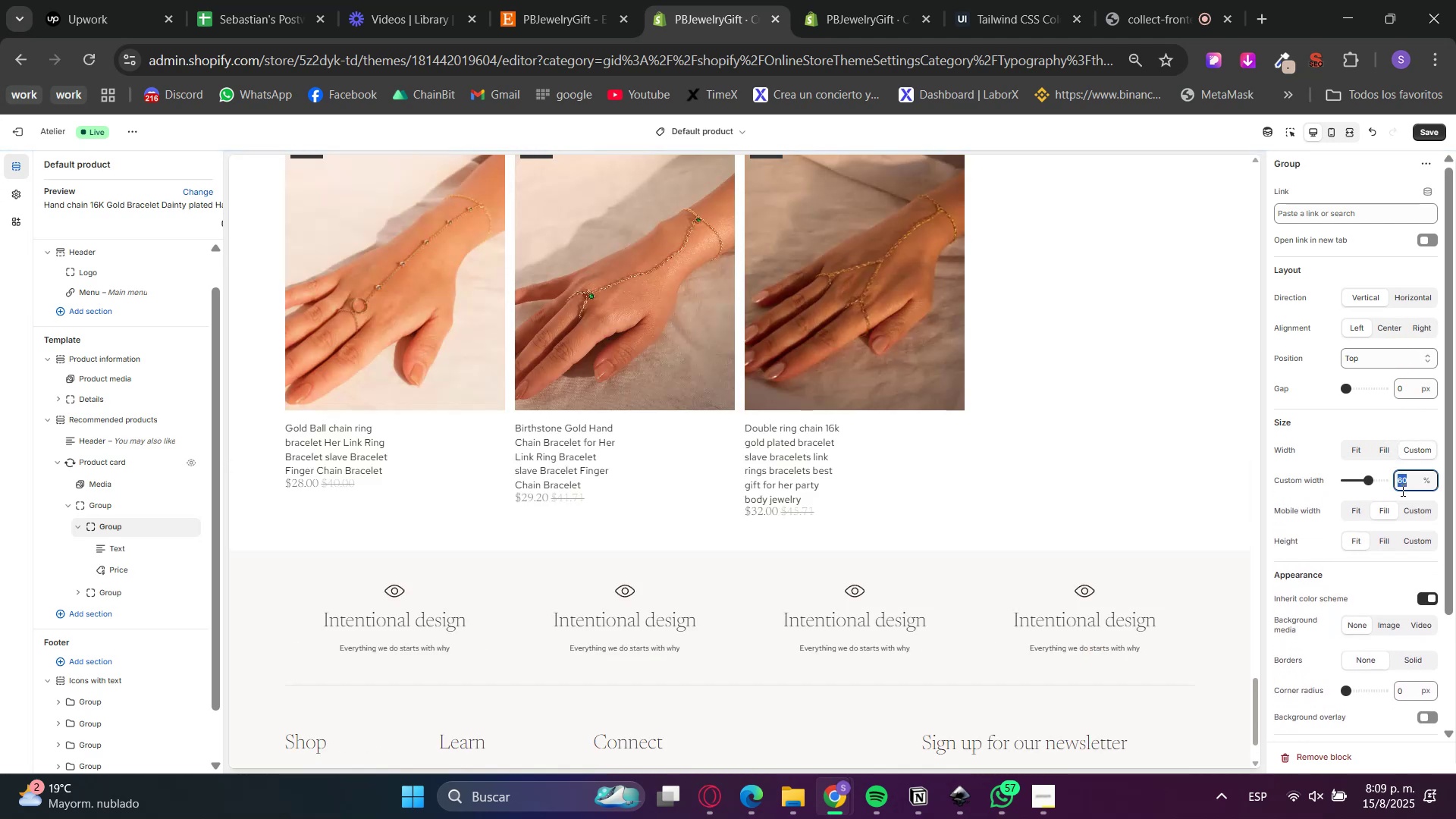 
key(Numpad1)
 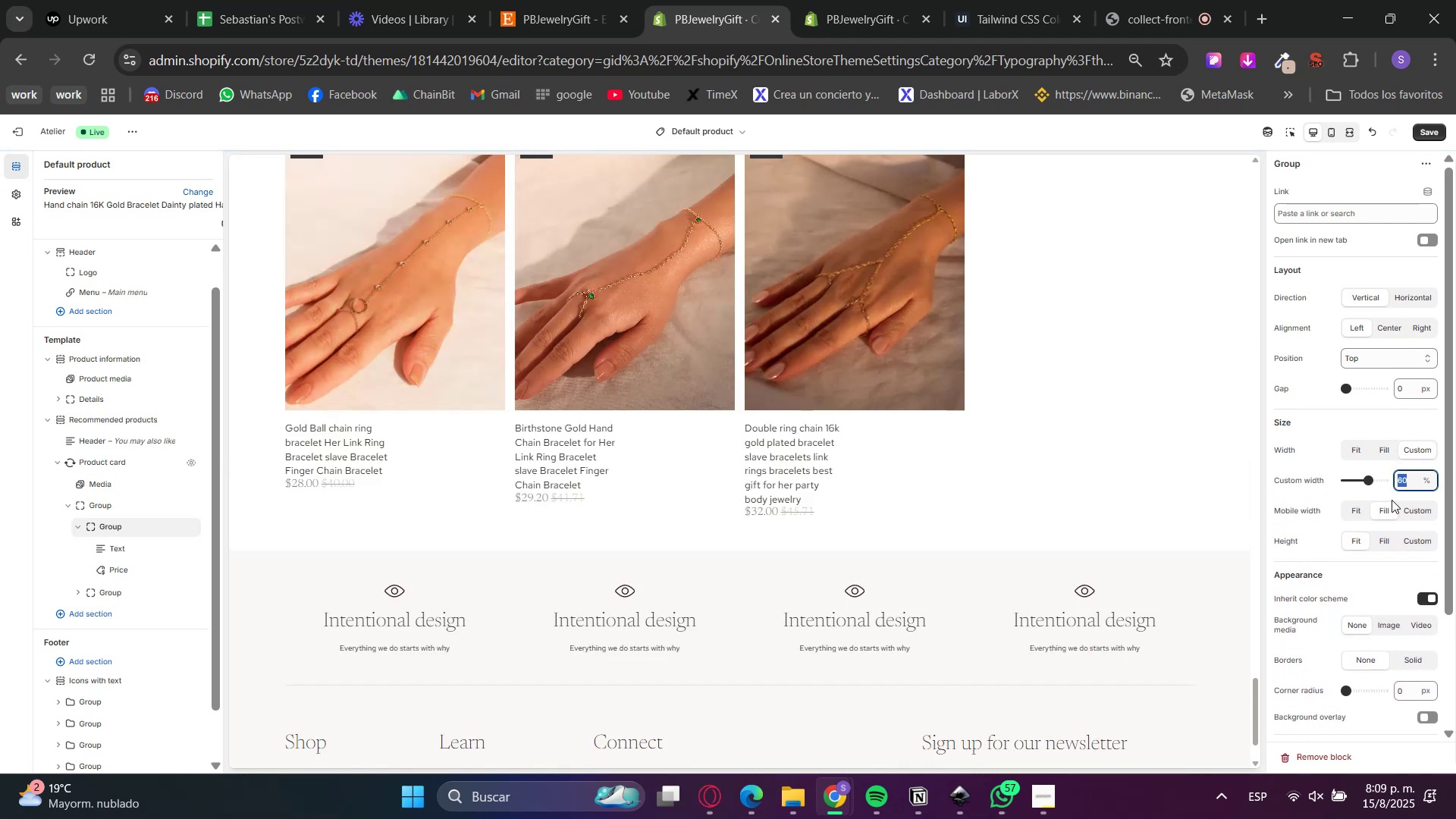 
key(Numpad0)
 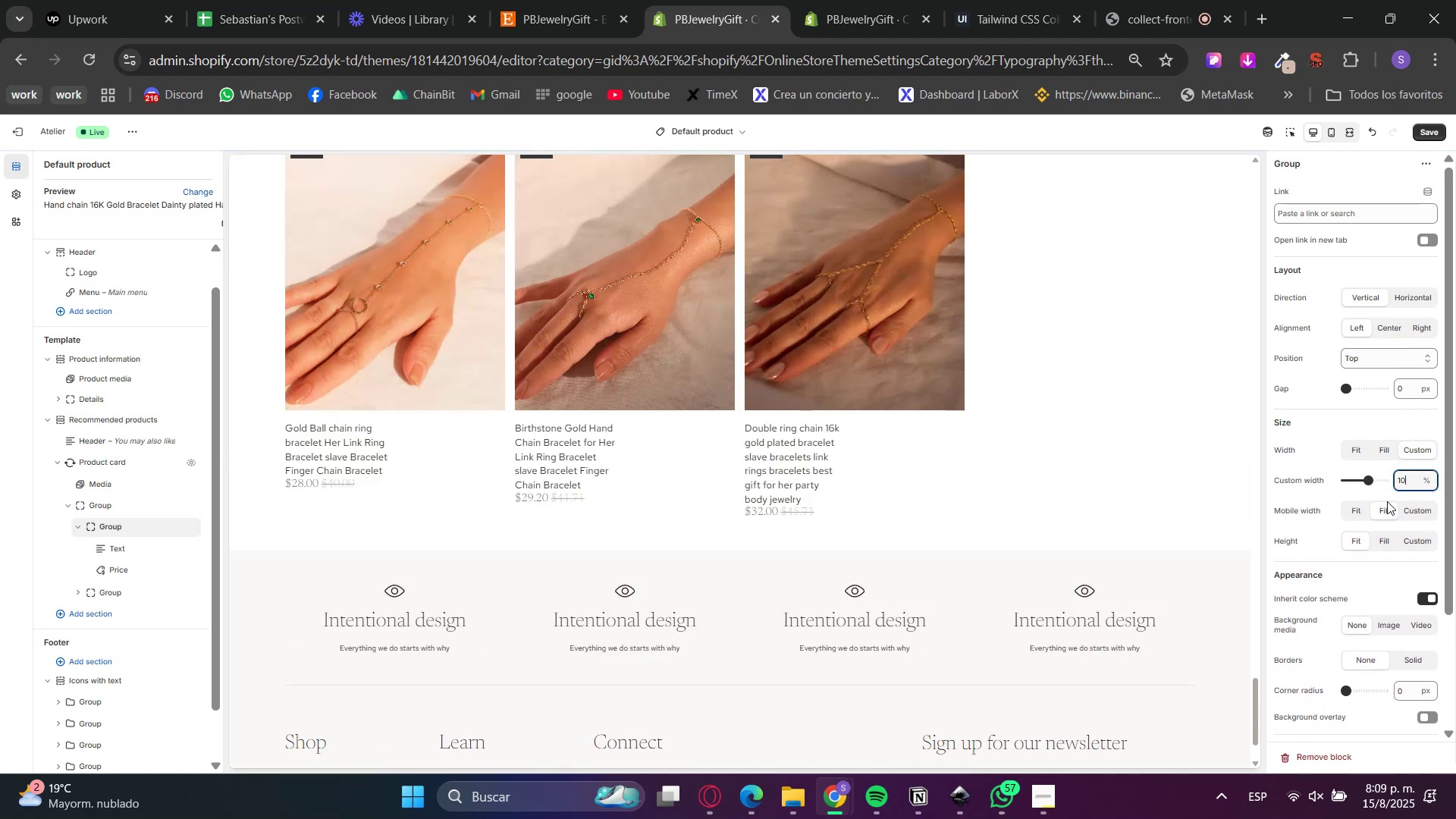 
key(Numpad0)
 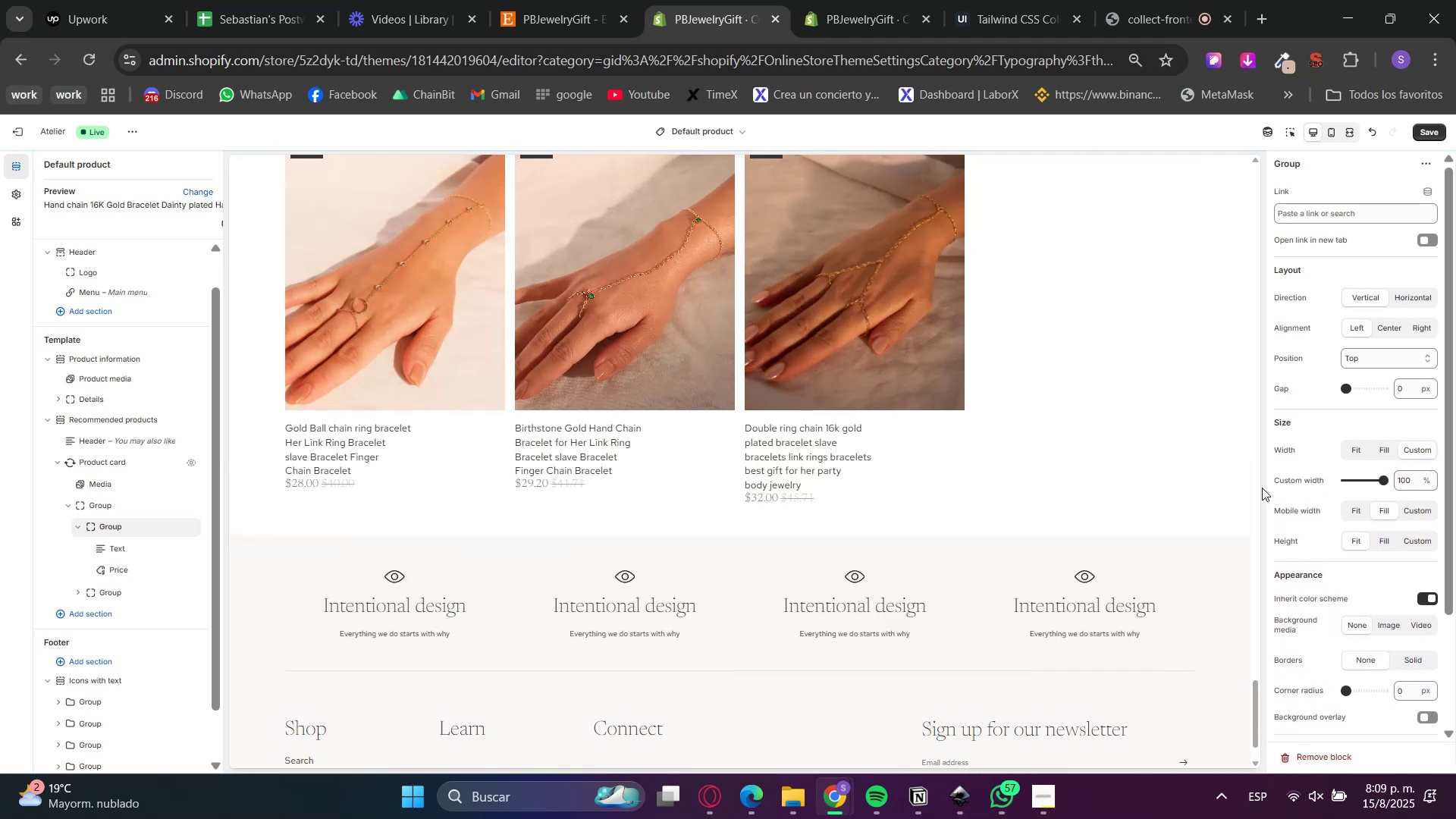 
double_click([1400, 483])
 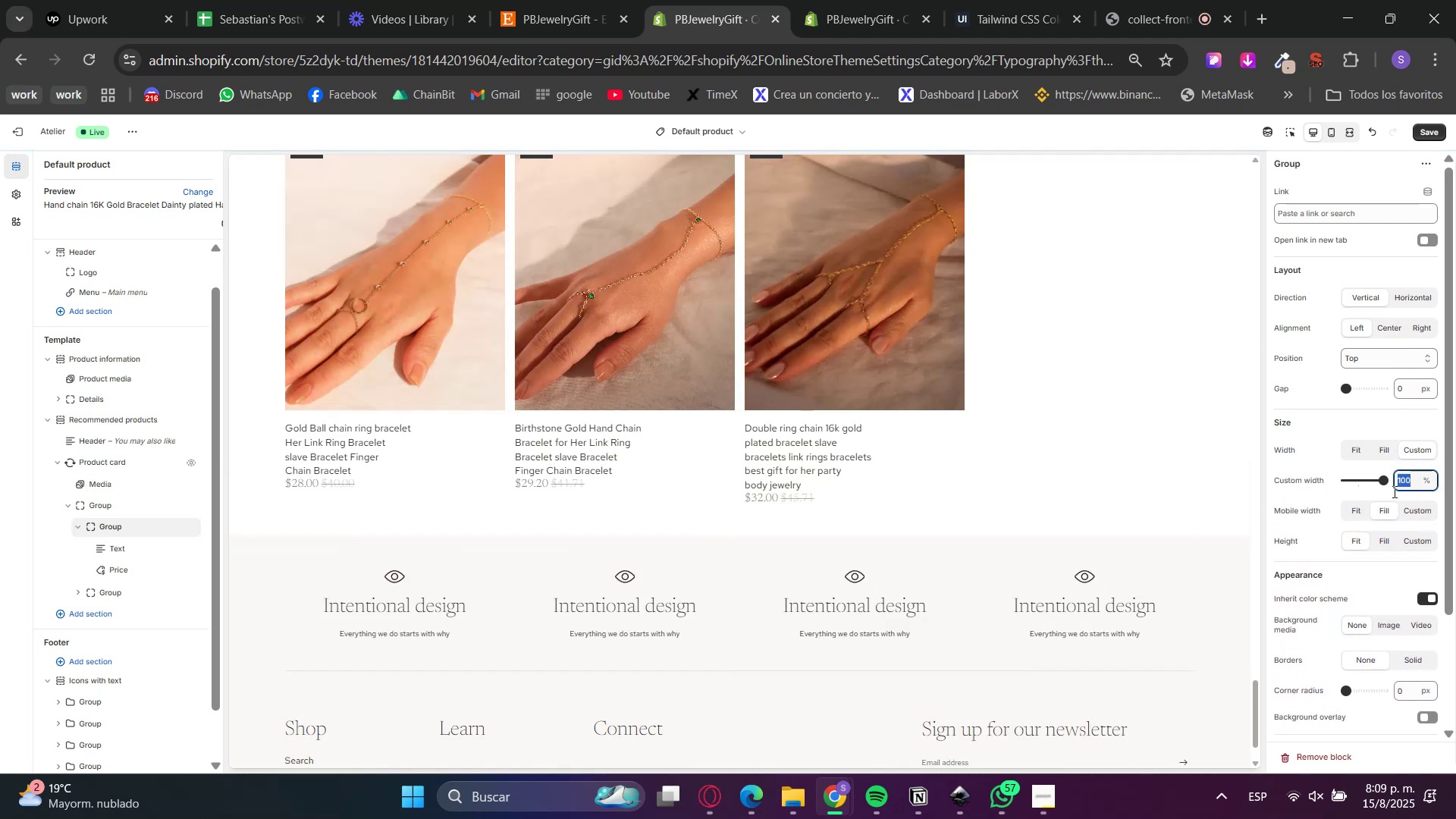 
key(Numpad6)
 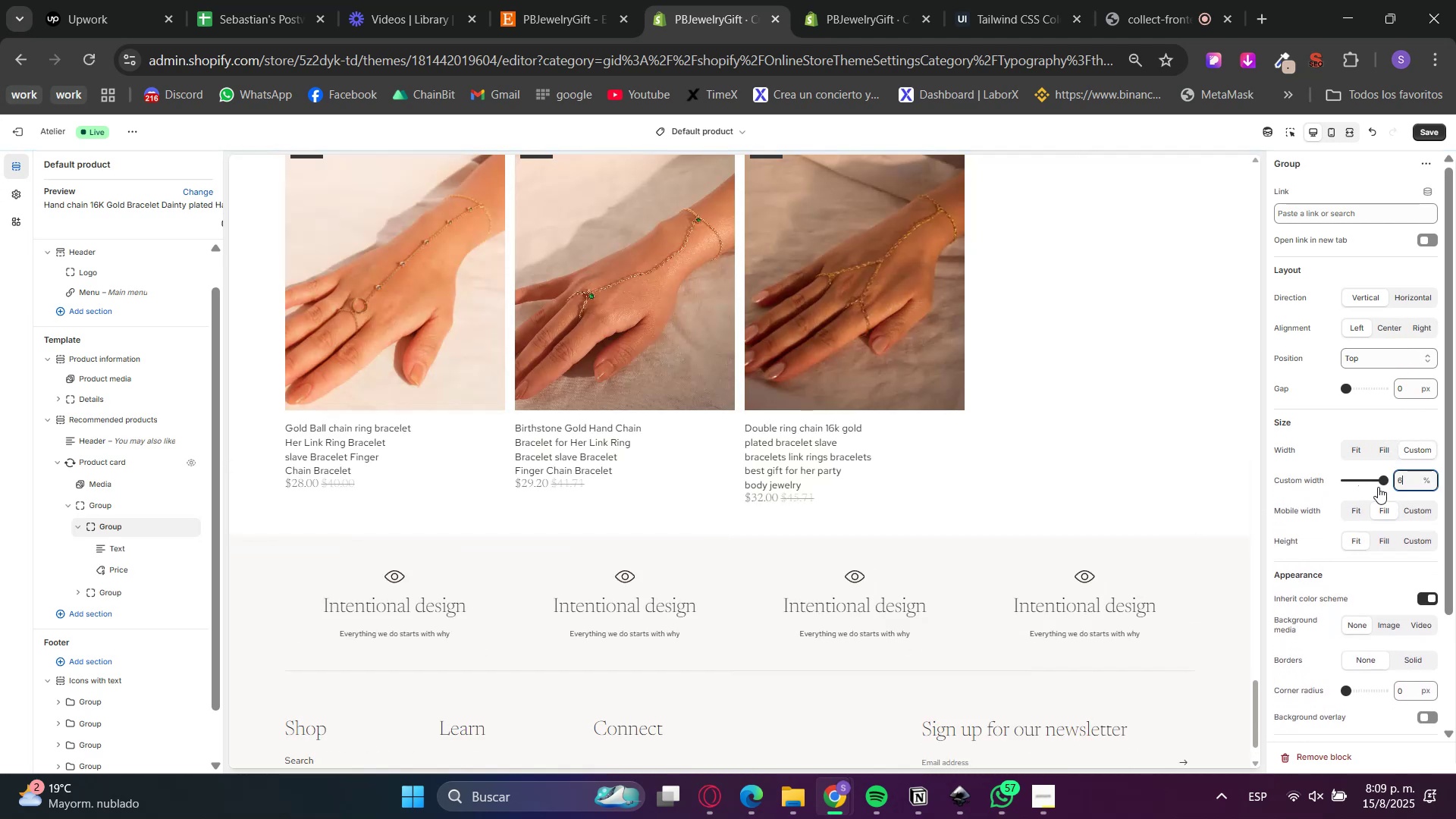 
key(Numpad0)
 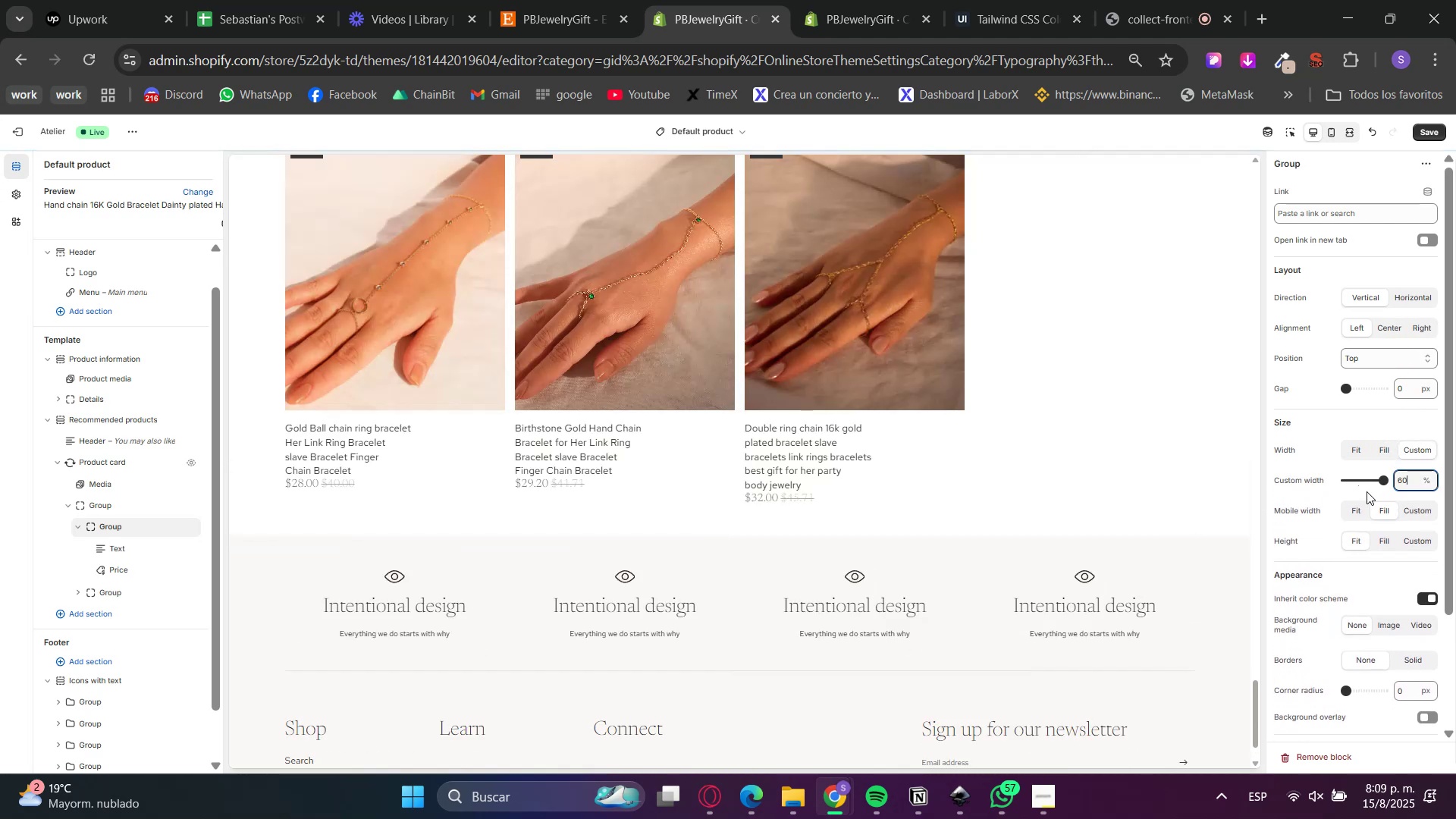 
left_click([1367, 491])
 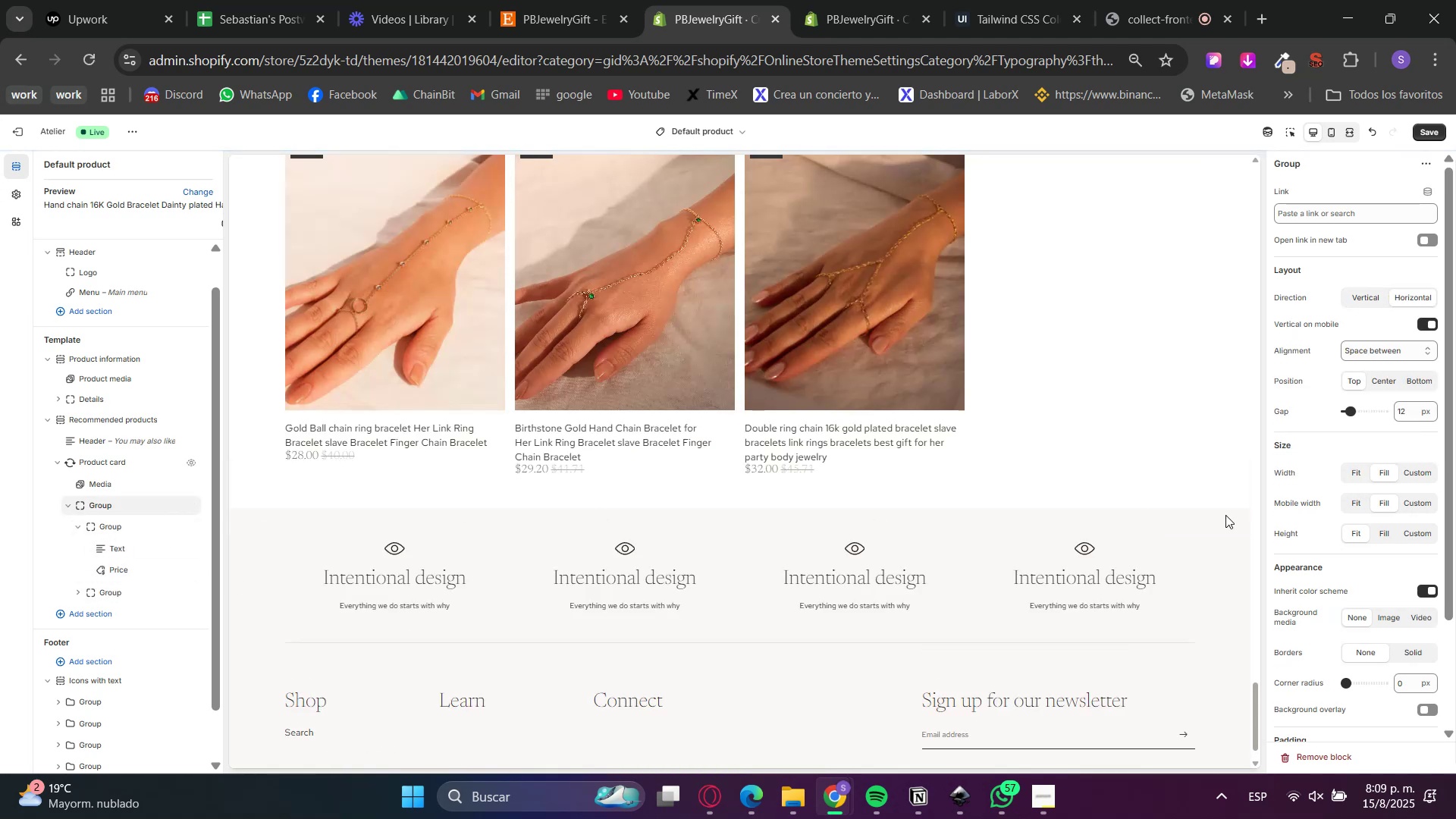 
wait(6.01)
 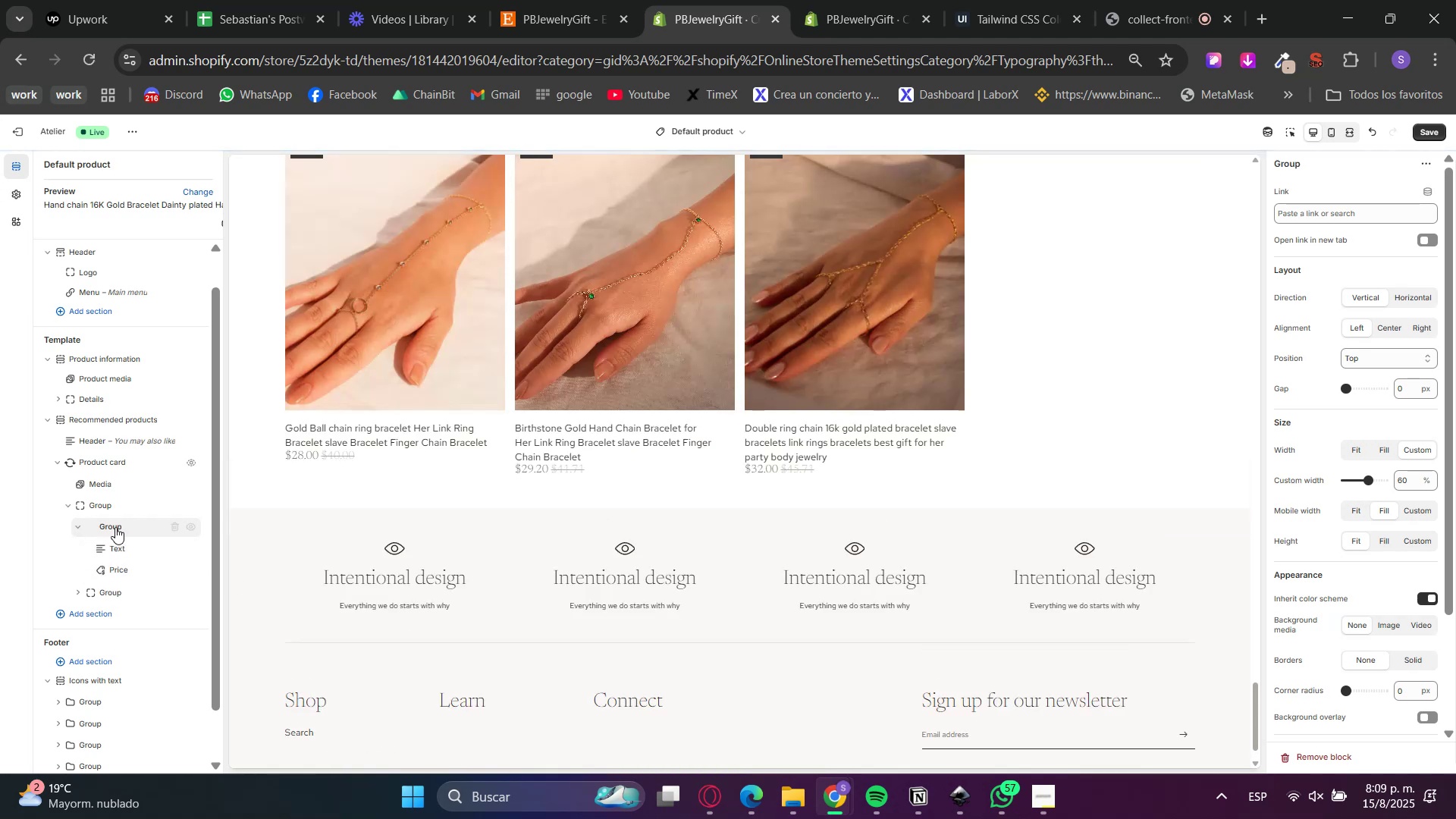 
left_click([112, 592])
 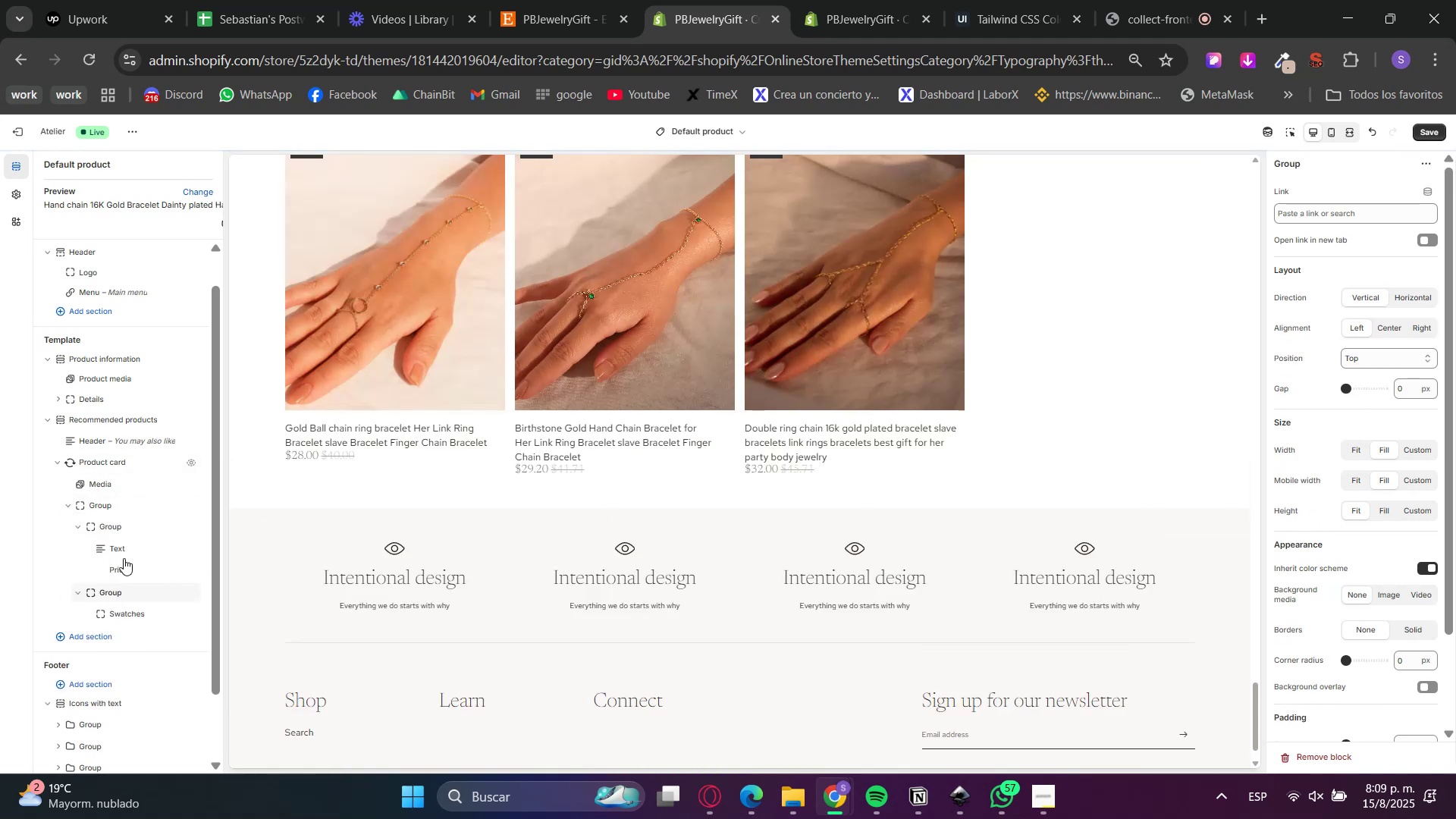 
left_click([119, 550])
 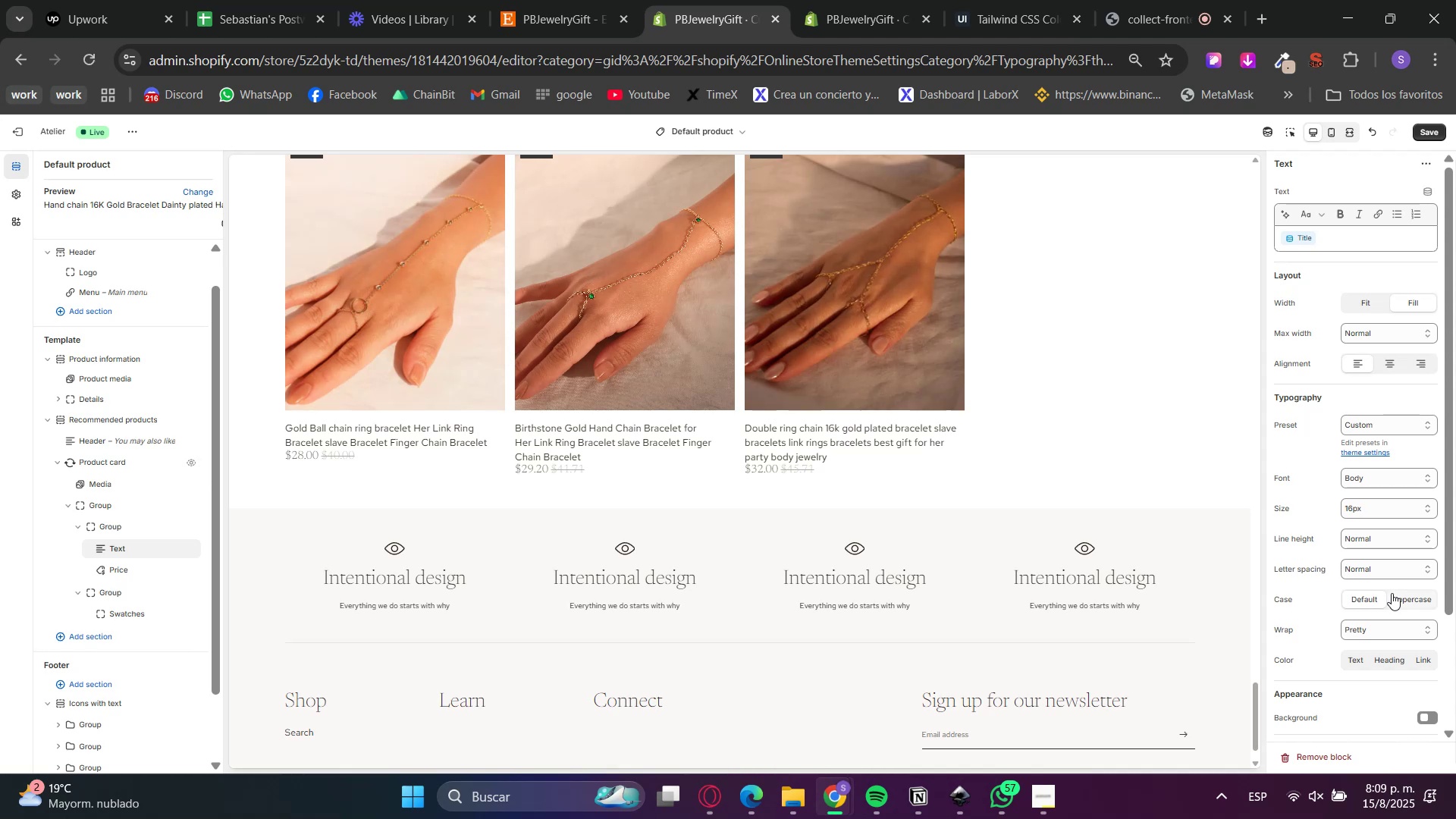 
left_click([1354, 661])
 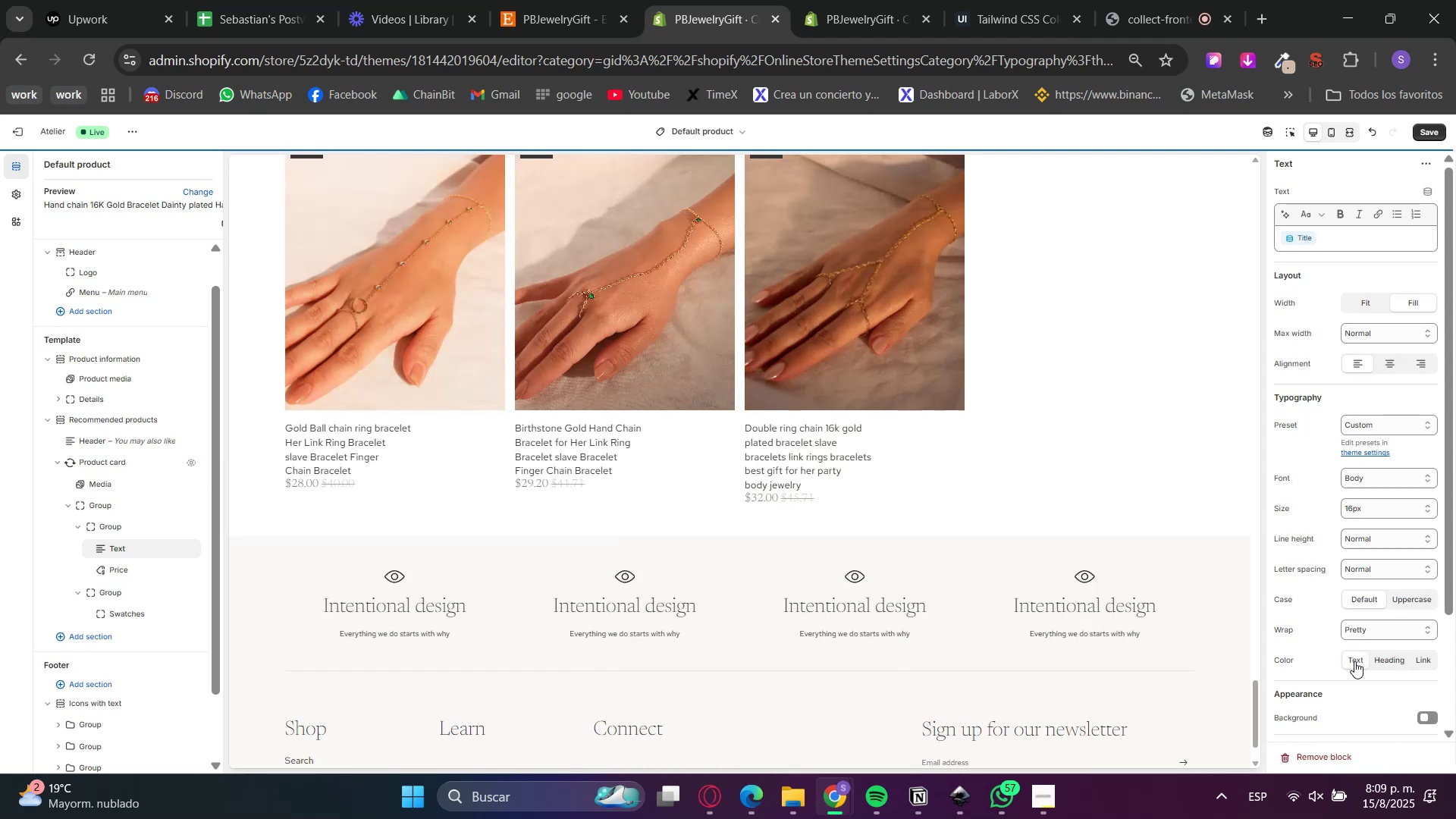 
left_click([1354, 662])
 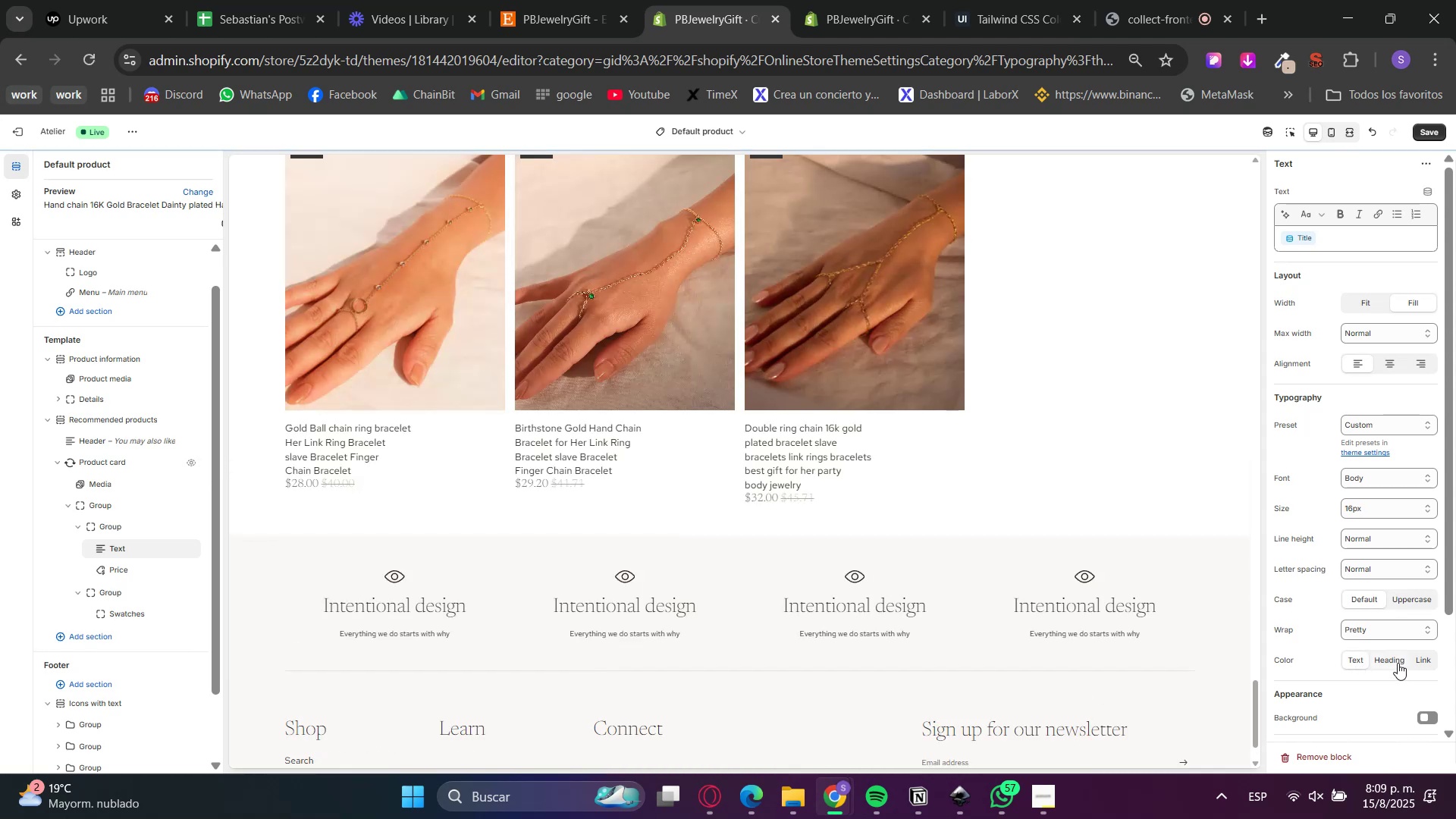 
left_click([1398, 663])
 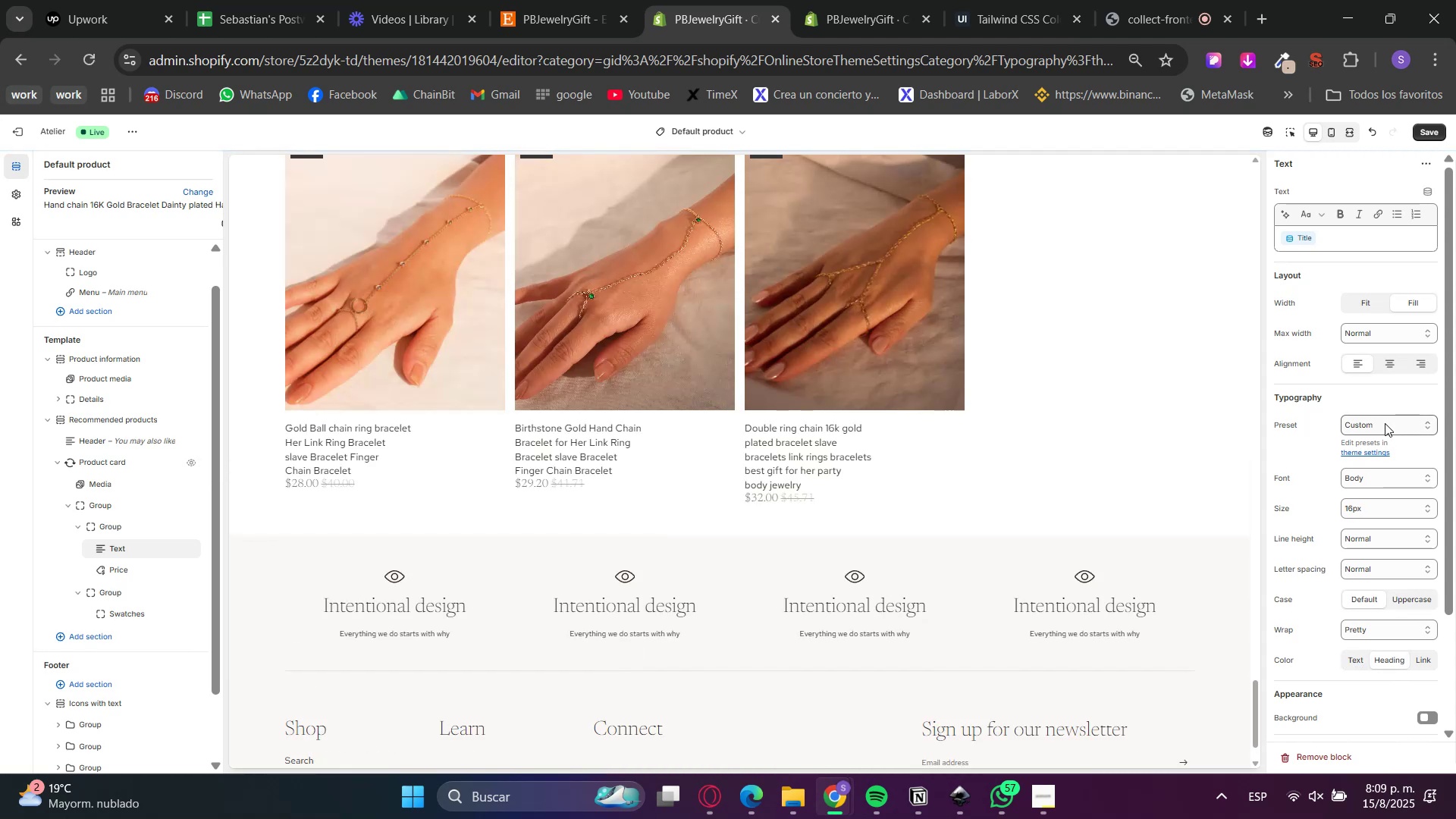 
left_click([1379, 337])
 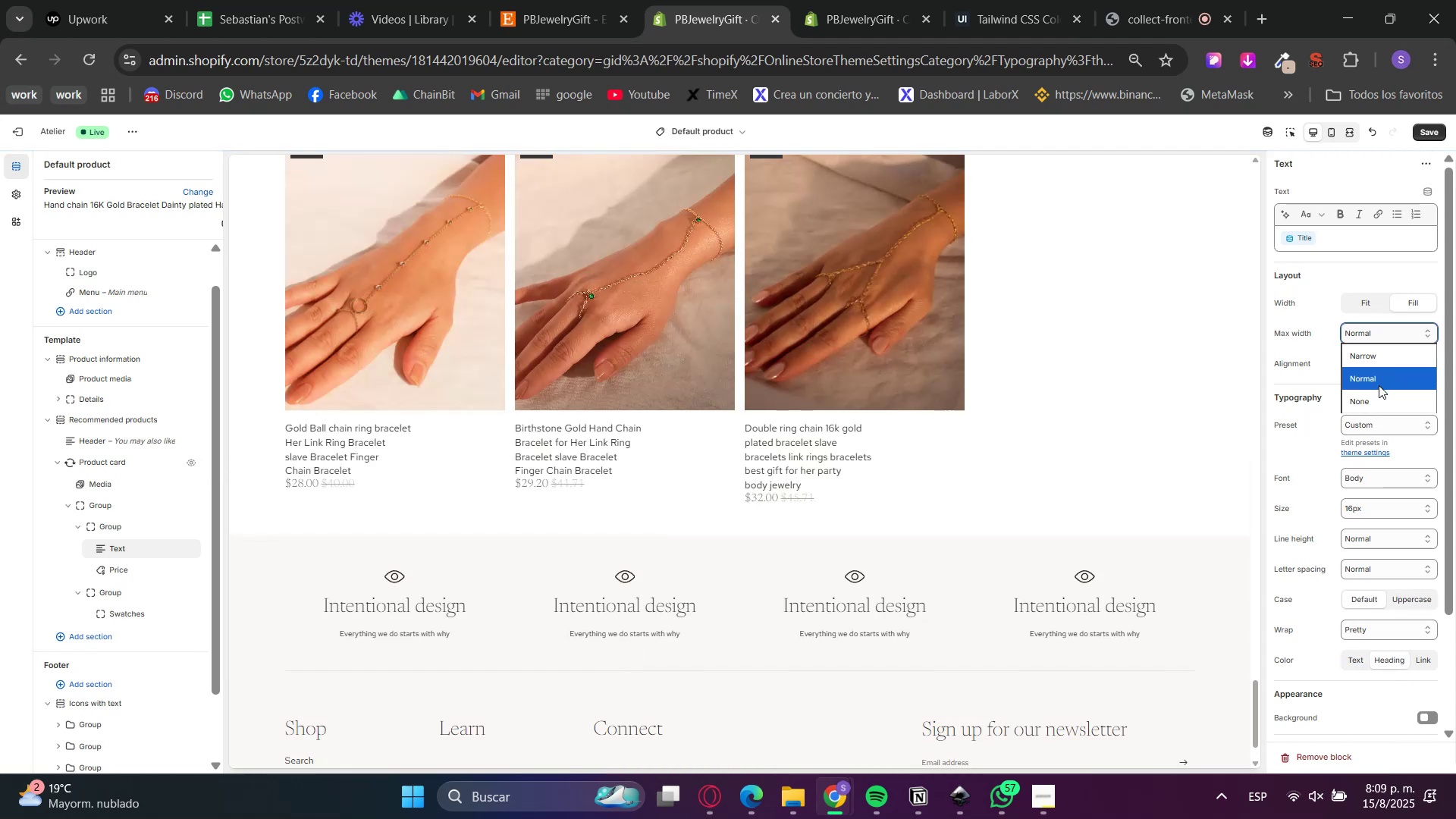 
left_click([1380, 397])
 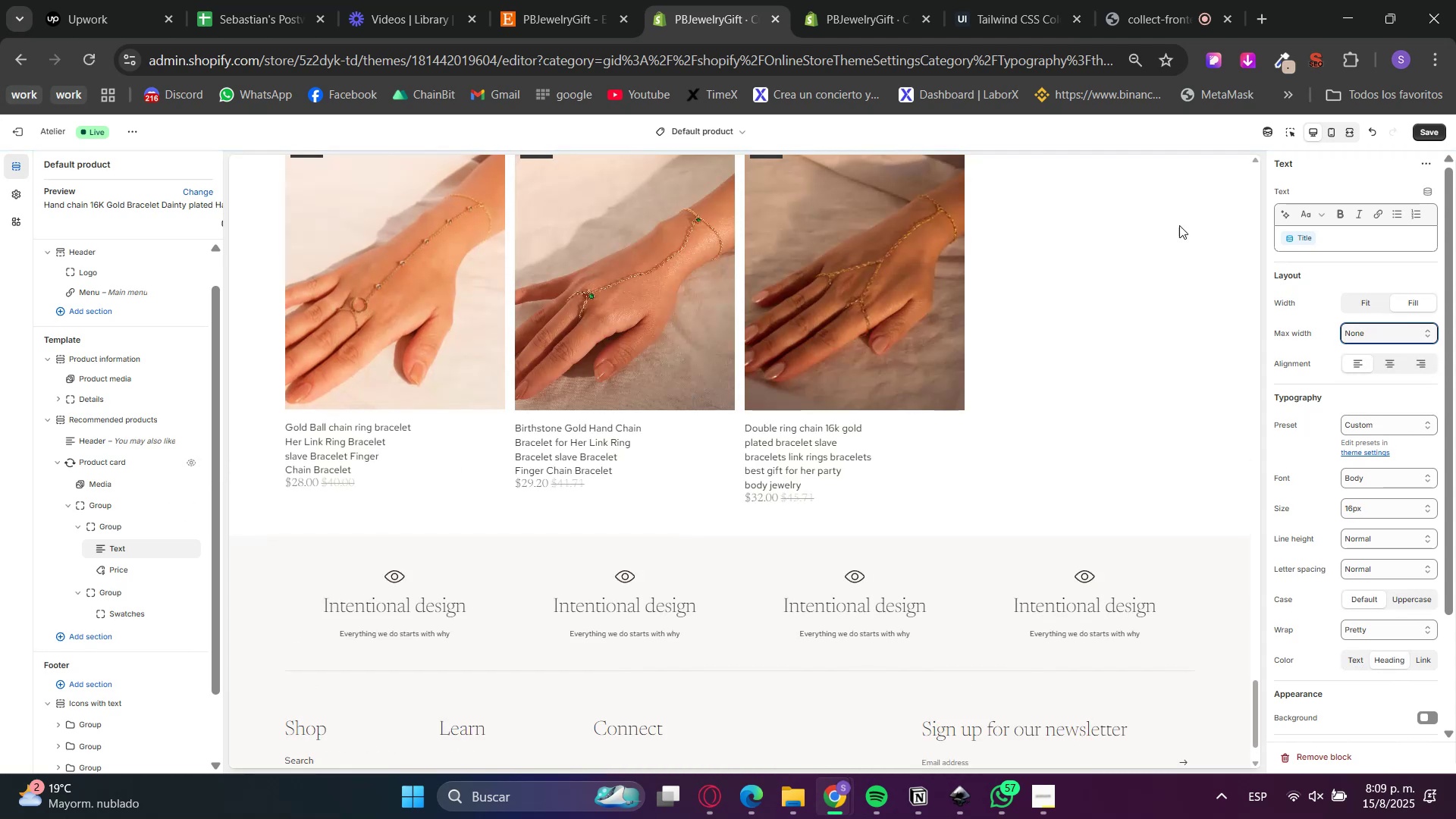 
left_click([1288, 128])
 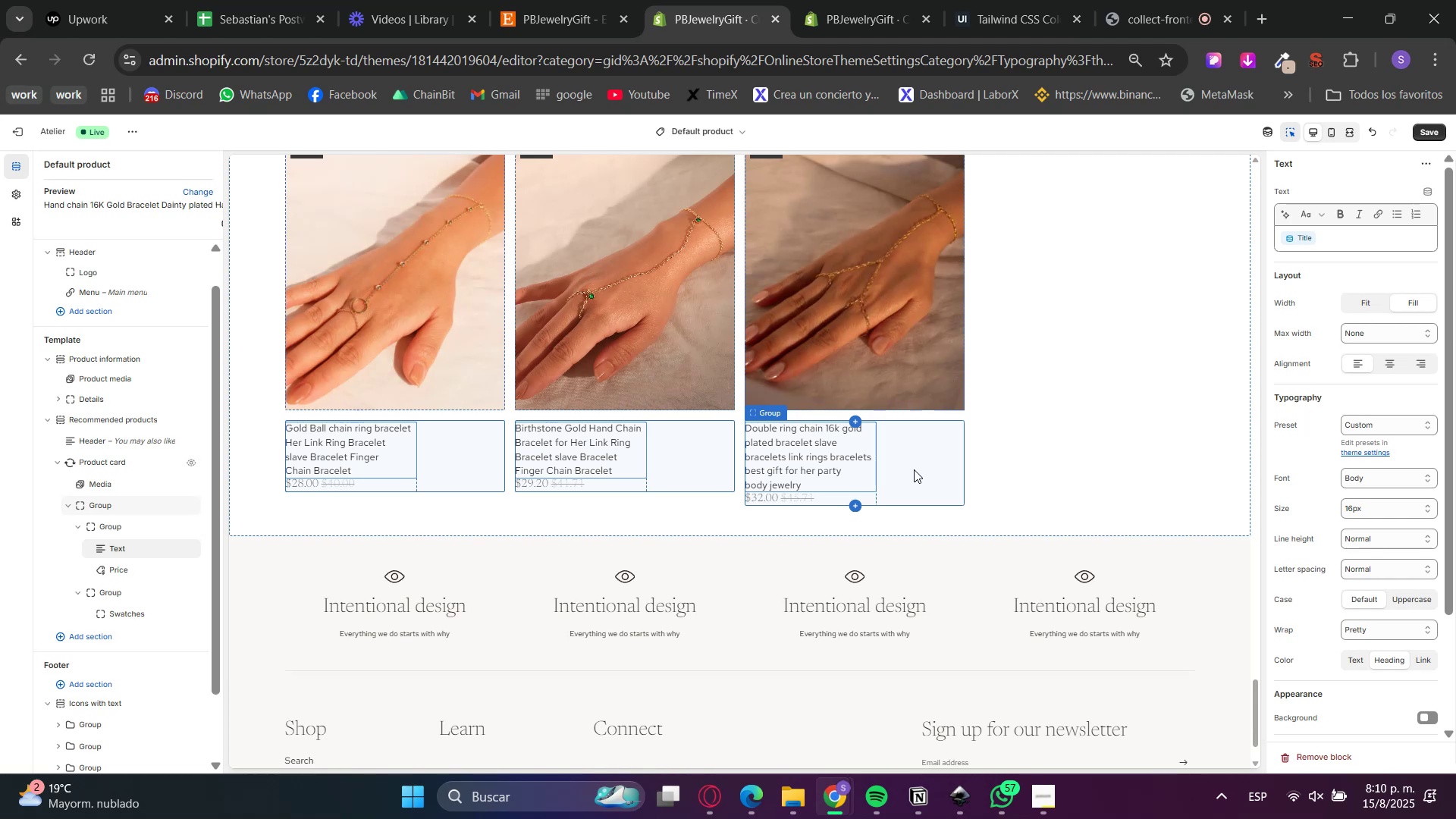 
wait(62.76)
 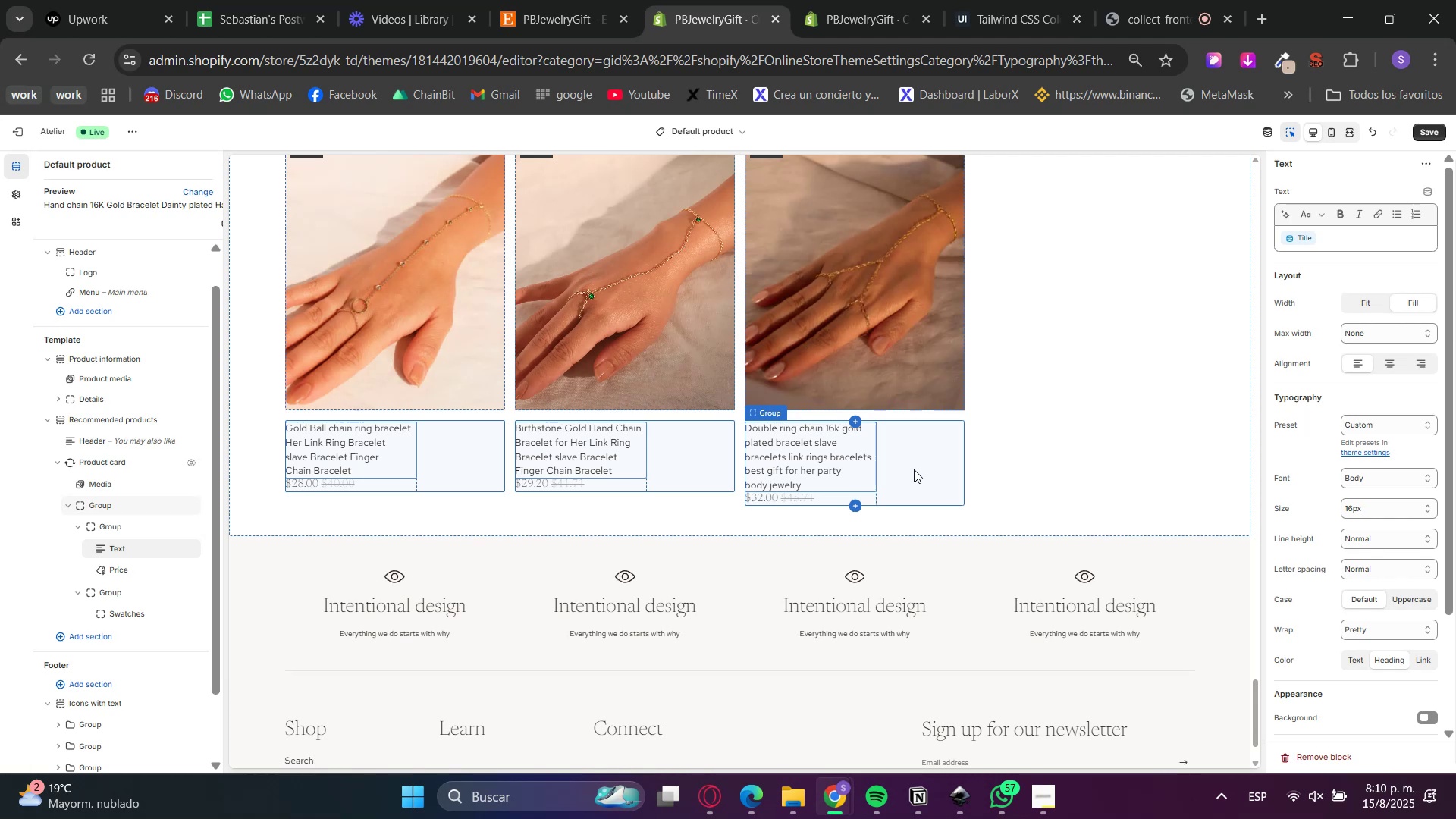 
left_click([109, 504])
 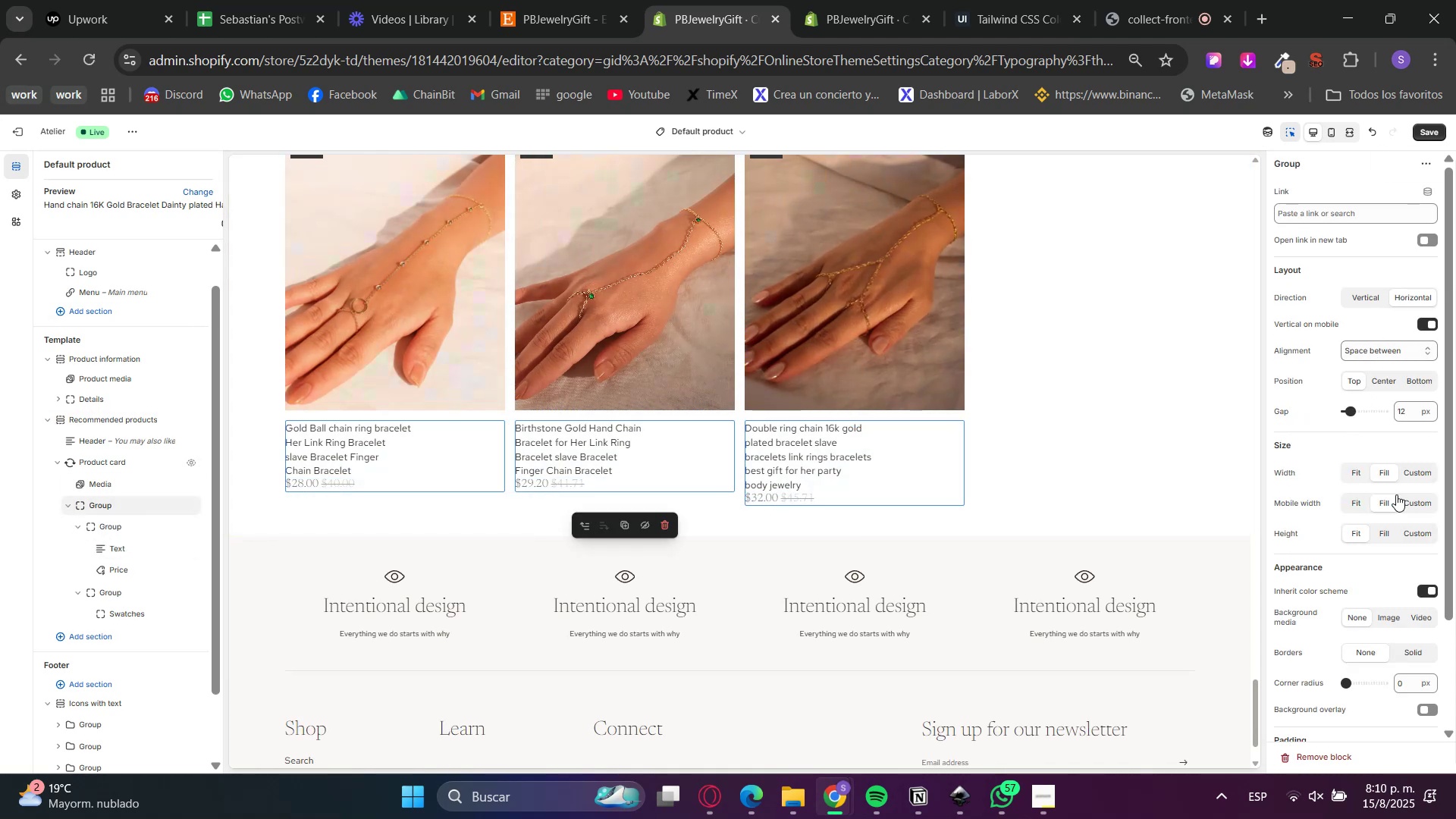 
left_click([1356, 507])
 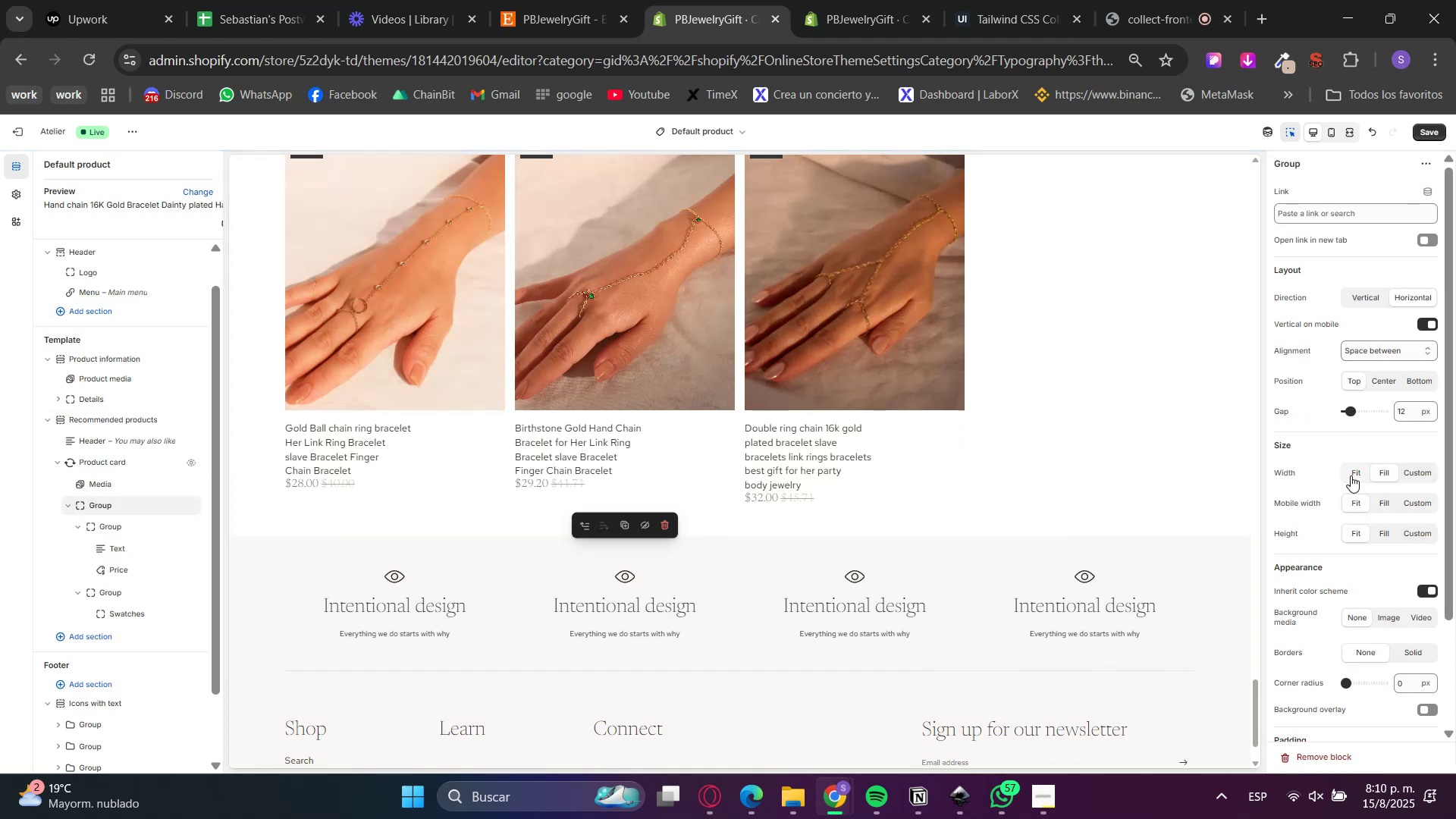 
left_click([1375, 500])
 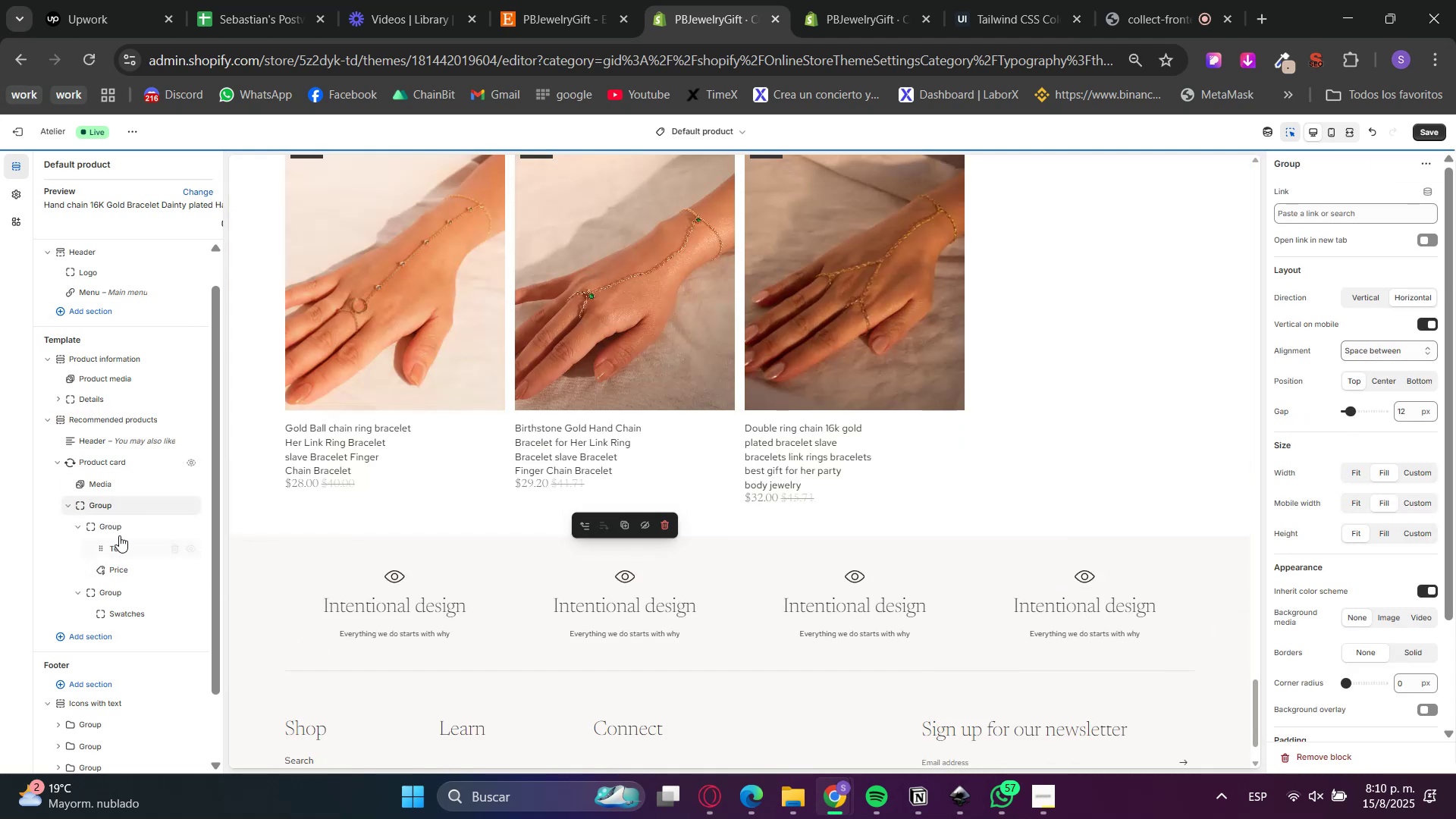 
left_click([118, 526])
 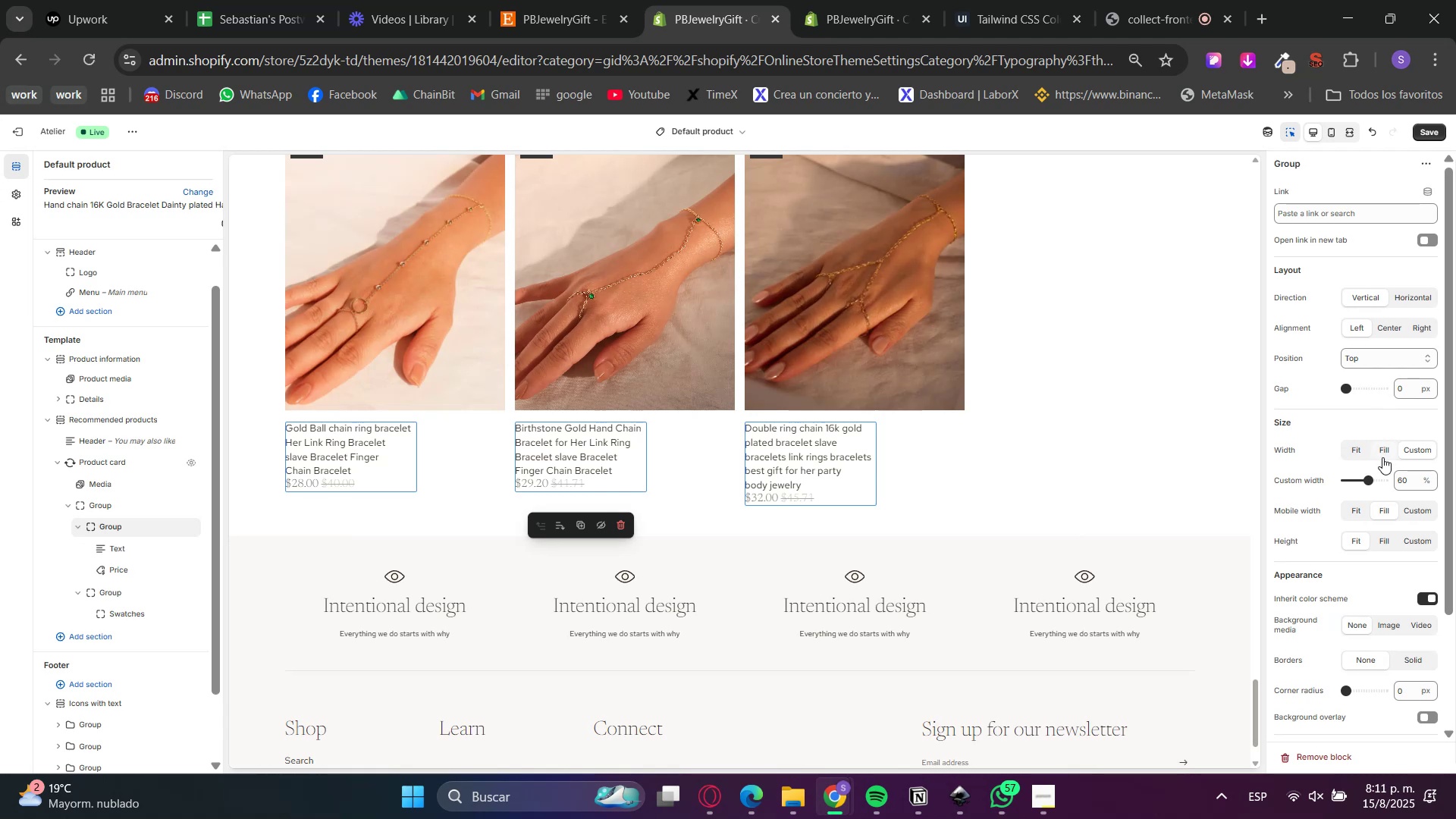 
left_click([1380, 458])
 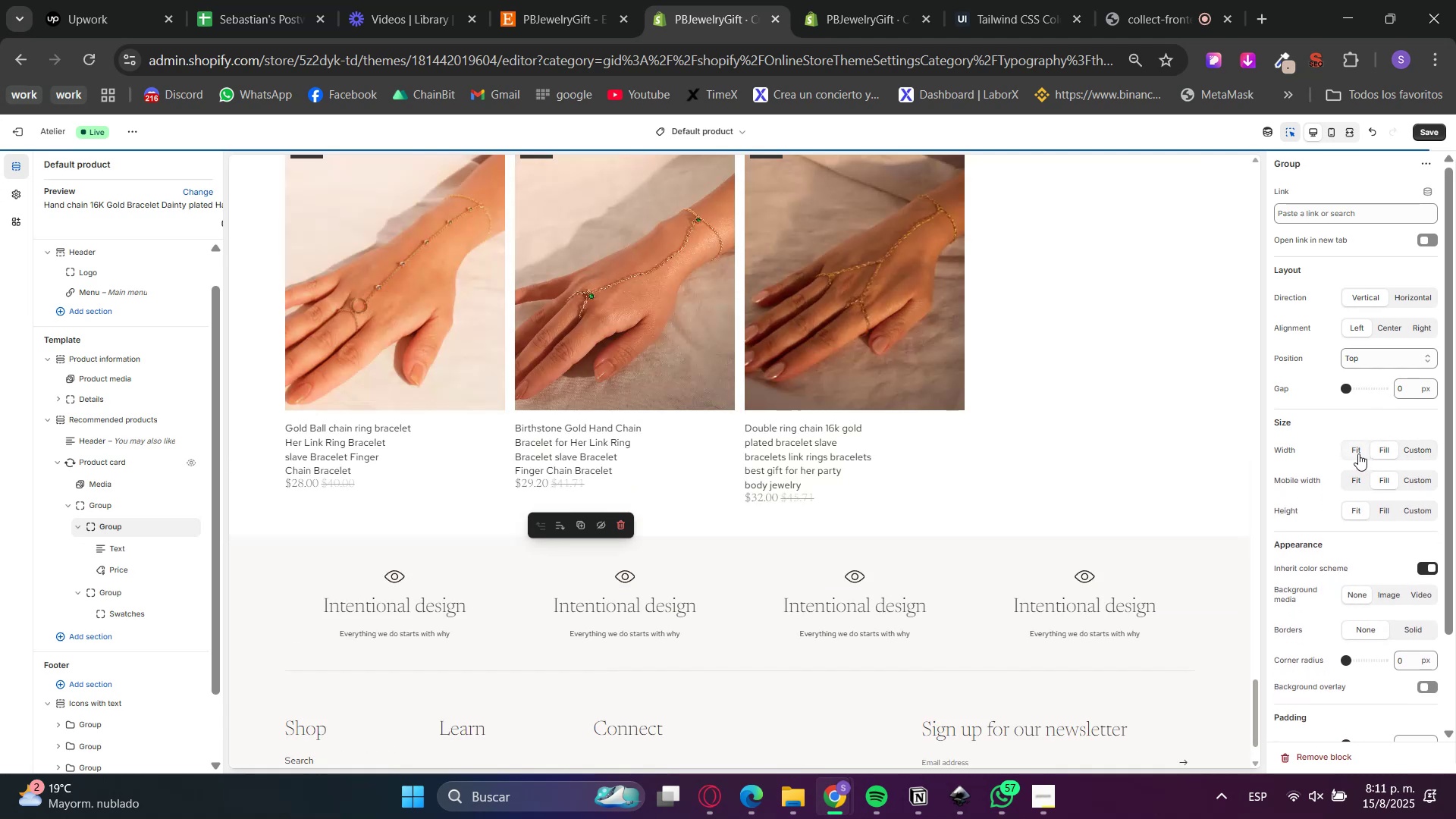 
left_click([1354, 450])
 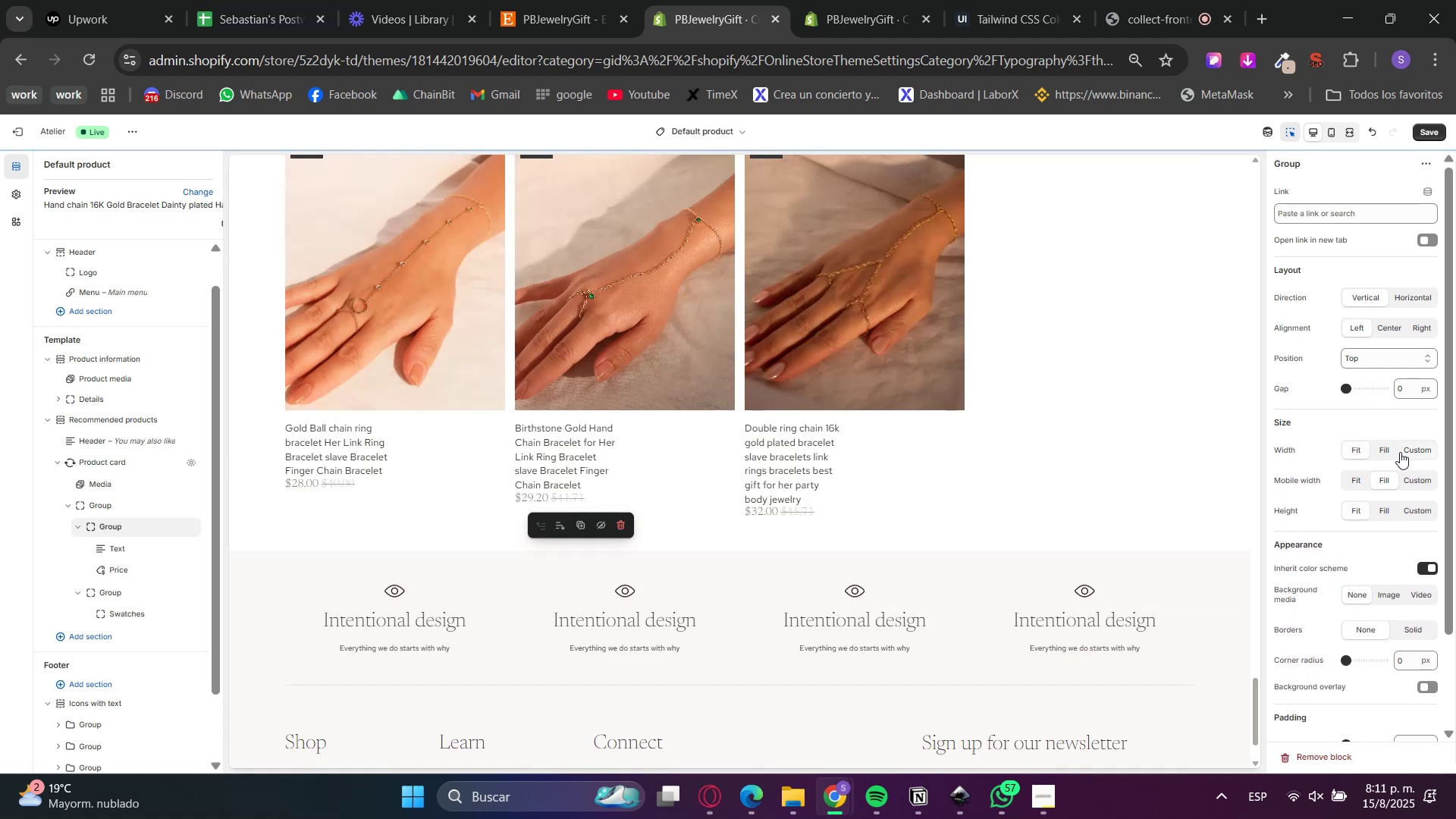 
double_click([1425, 451])
 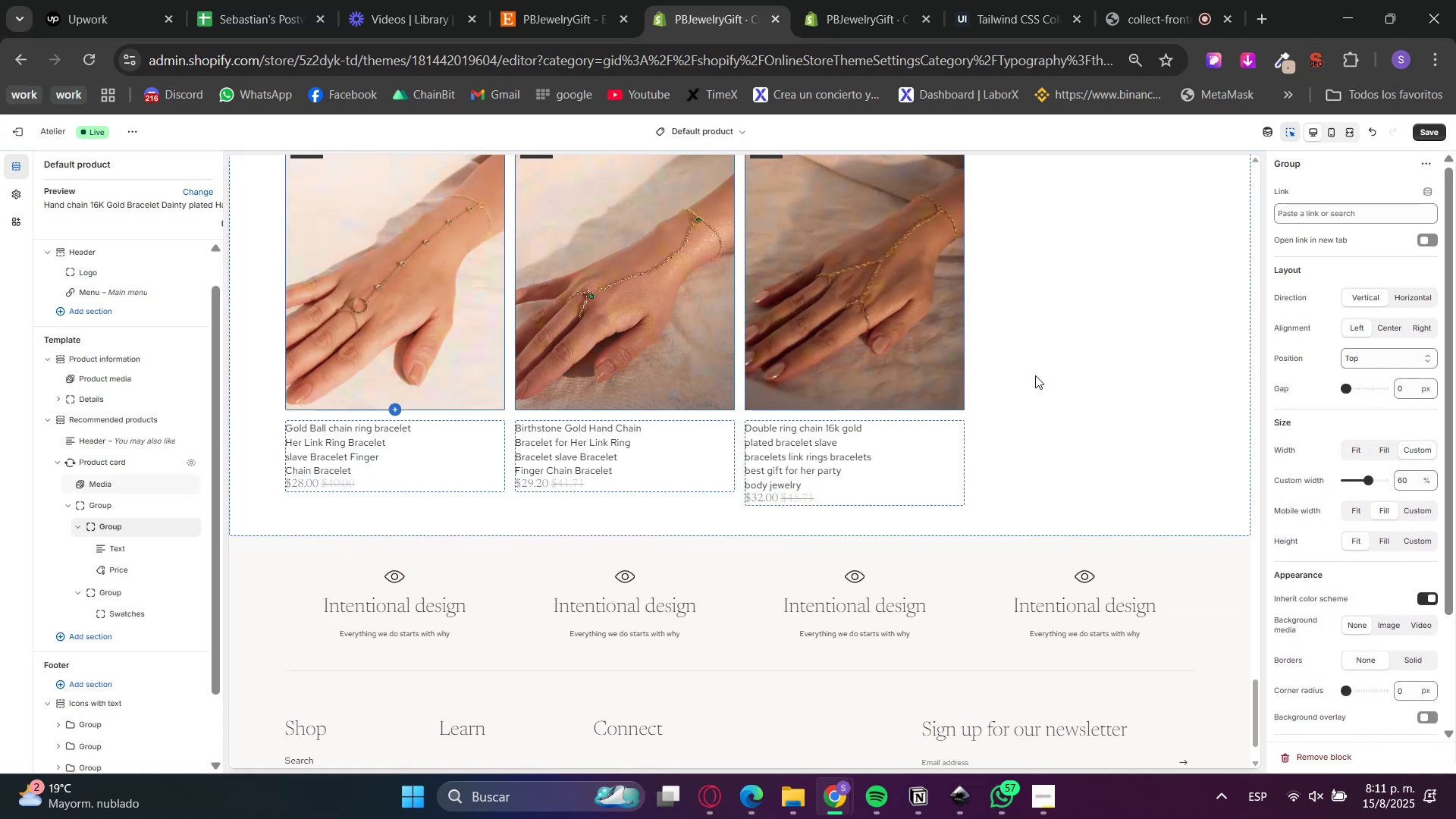 
wait(6.12)
 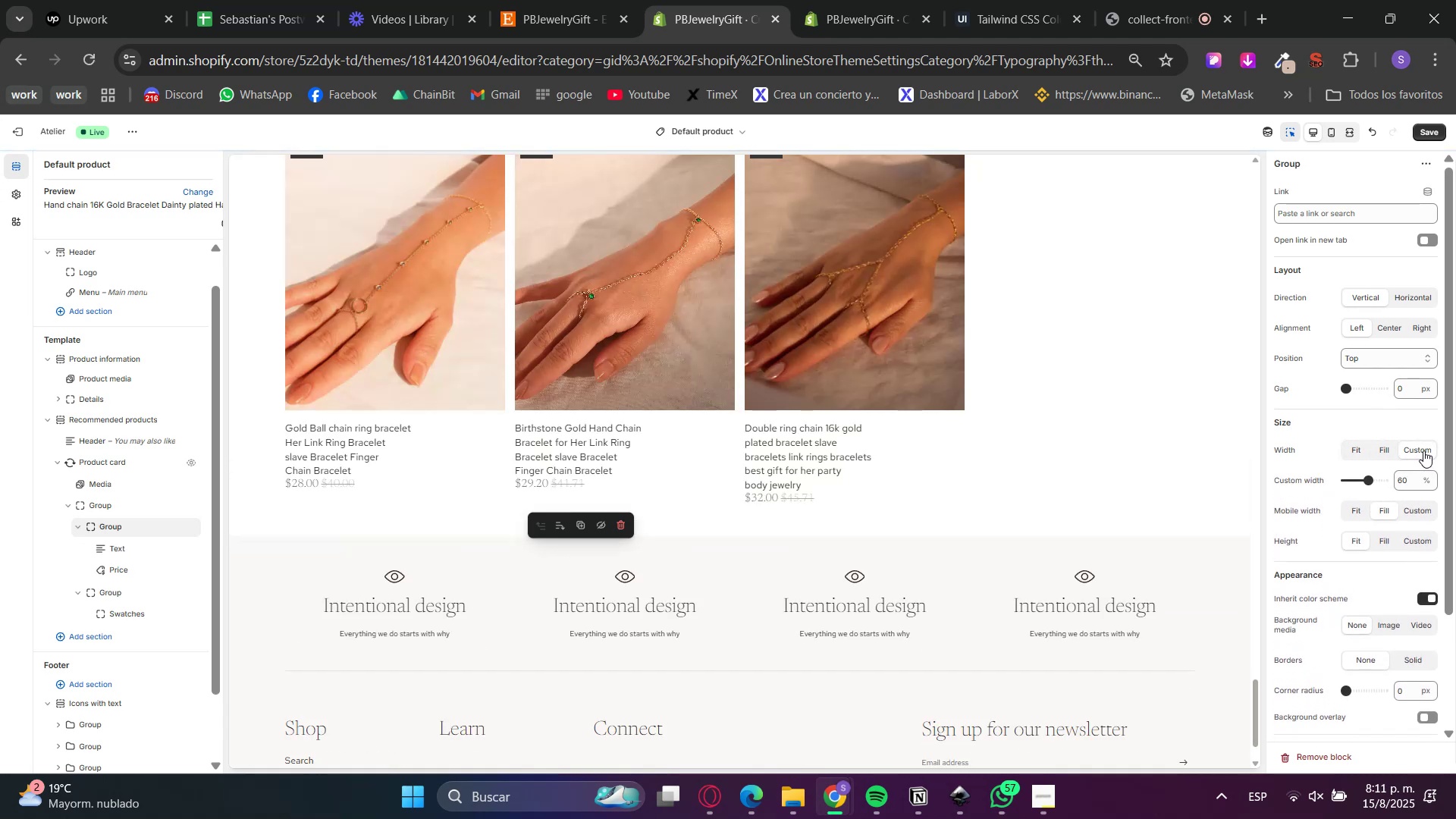 
left_click([121, 550])
 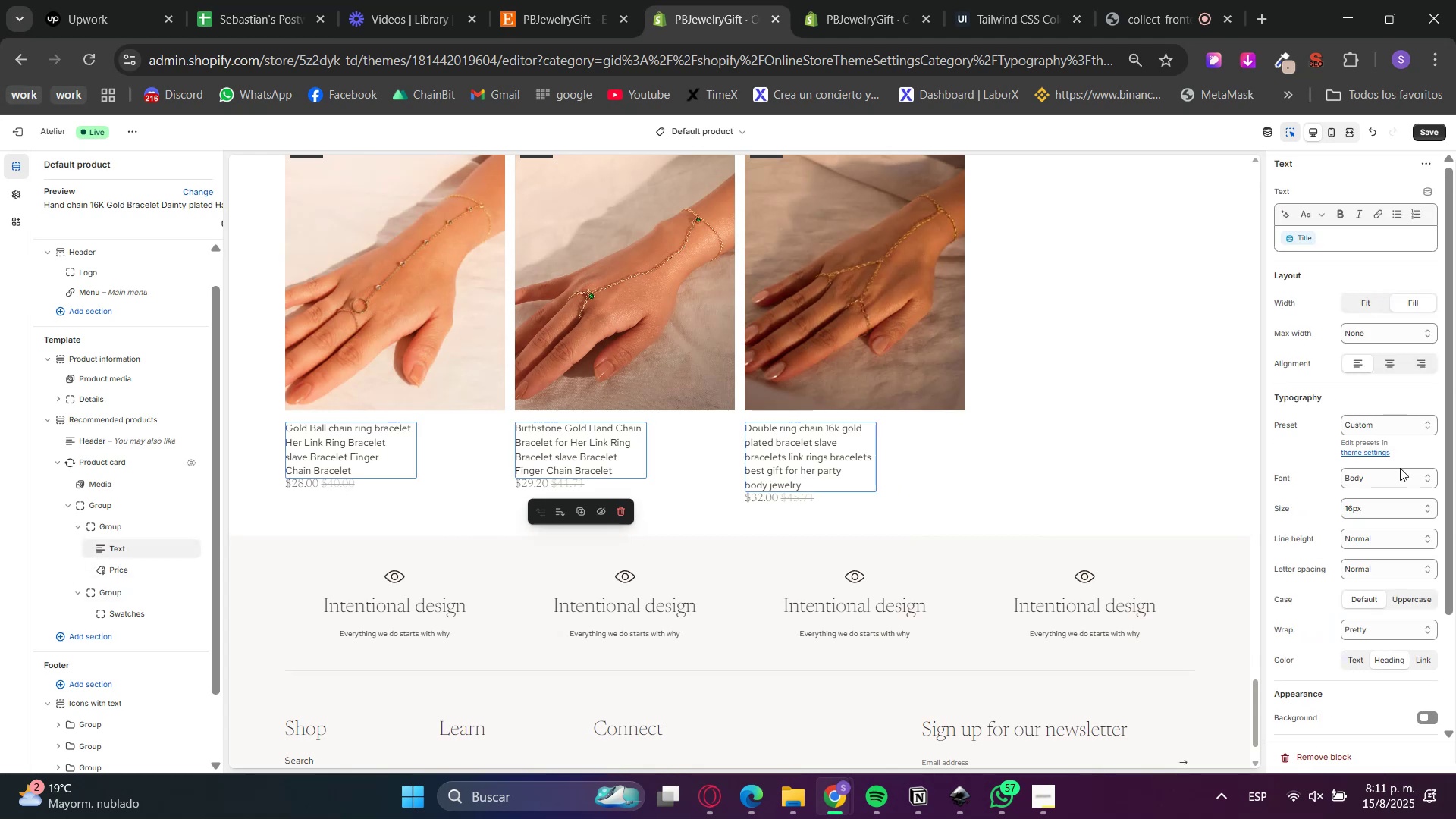 
scroll: coordinate [1361, 646], scroll_direction: down, amount: 2.0
 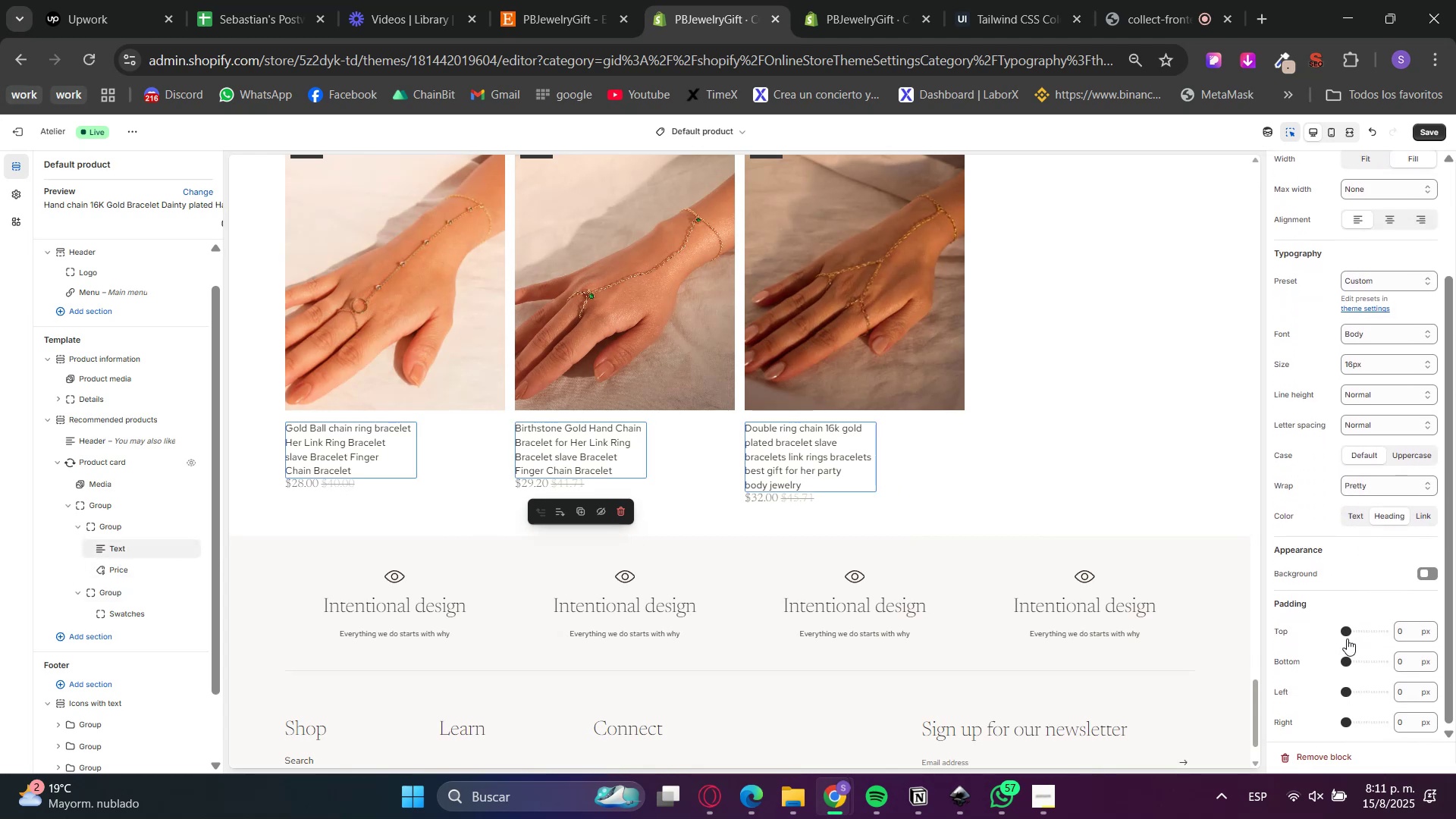 
scroll: coordinate [1322, 637], scroll_direction: up, amount: 3.0
 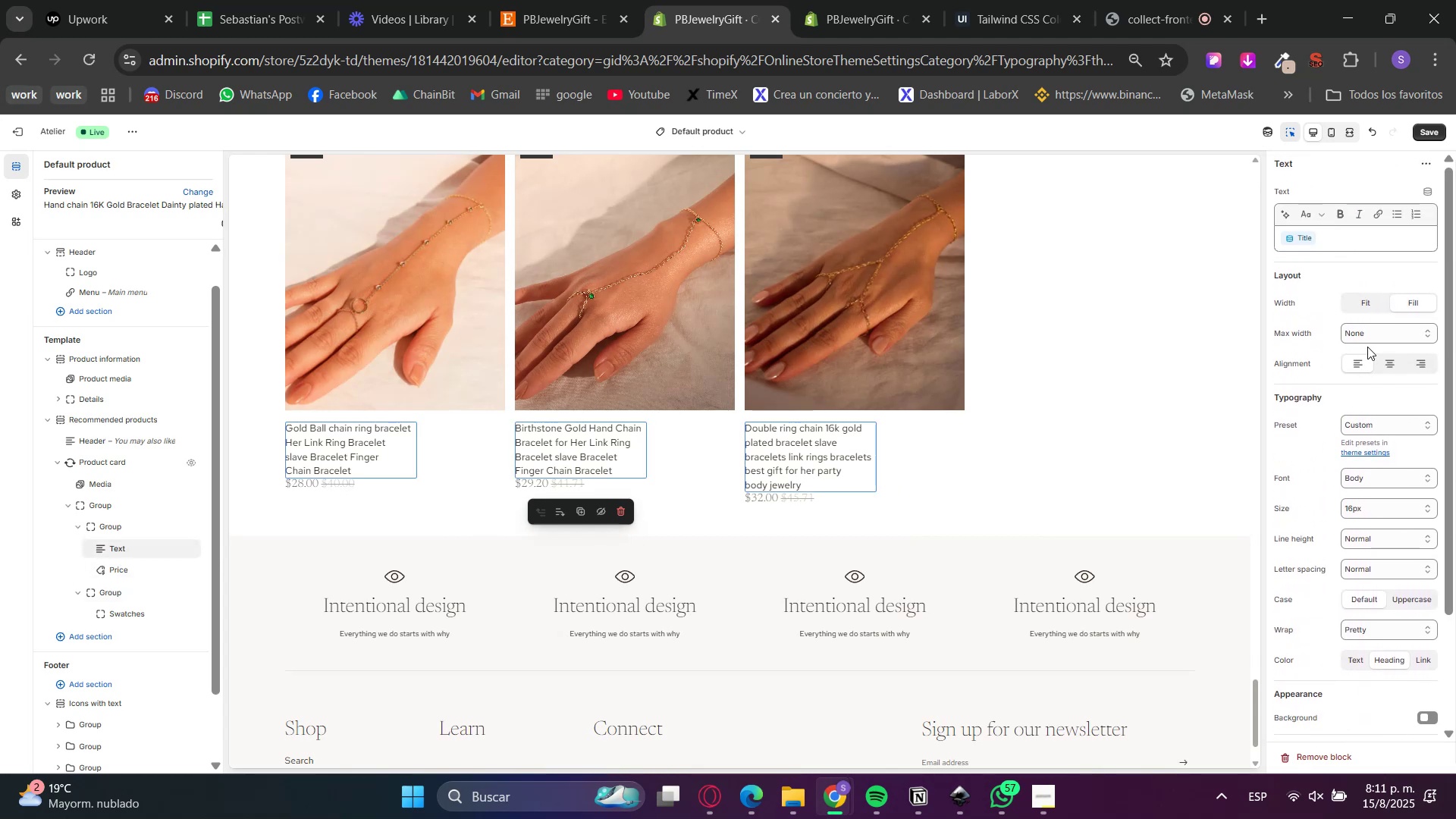 
left_click([1371, 309])
 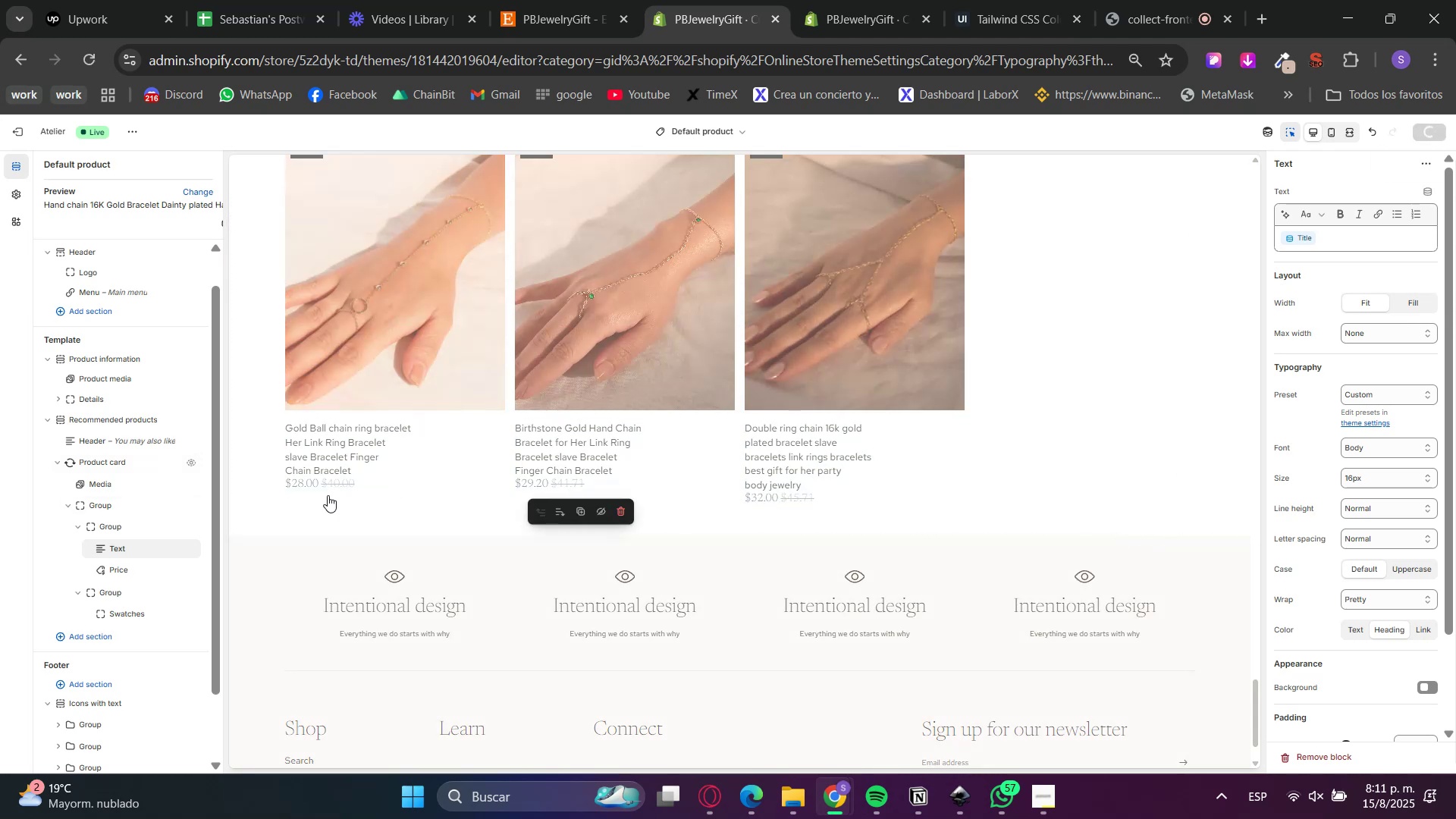 
wait(12.38)
 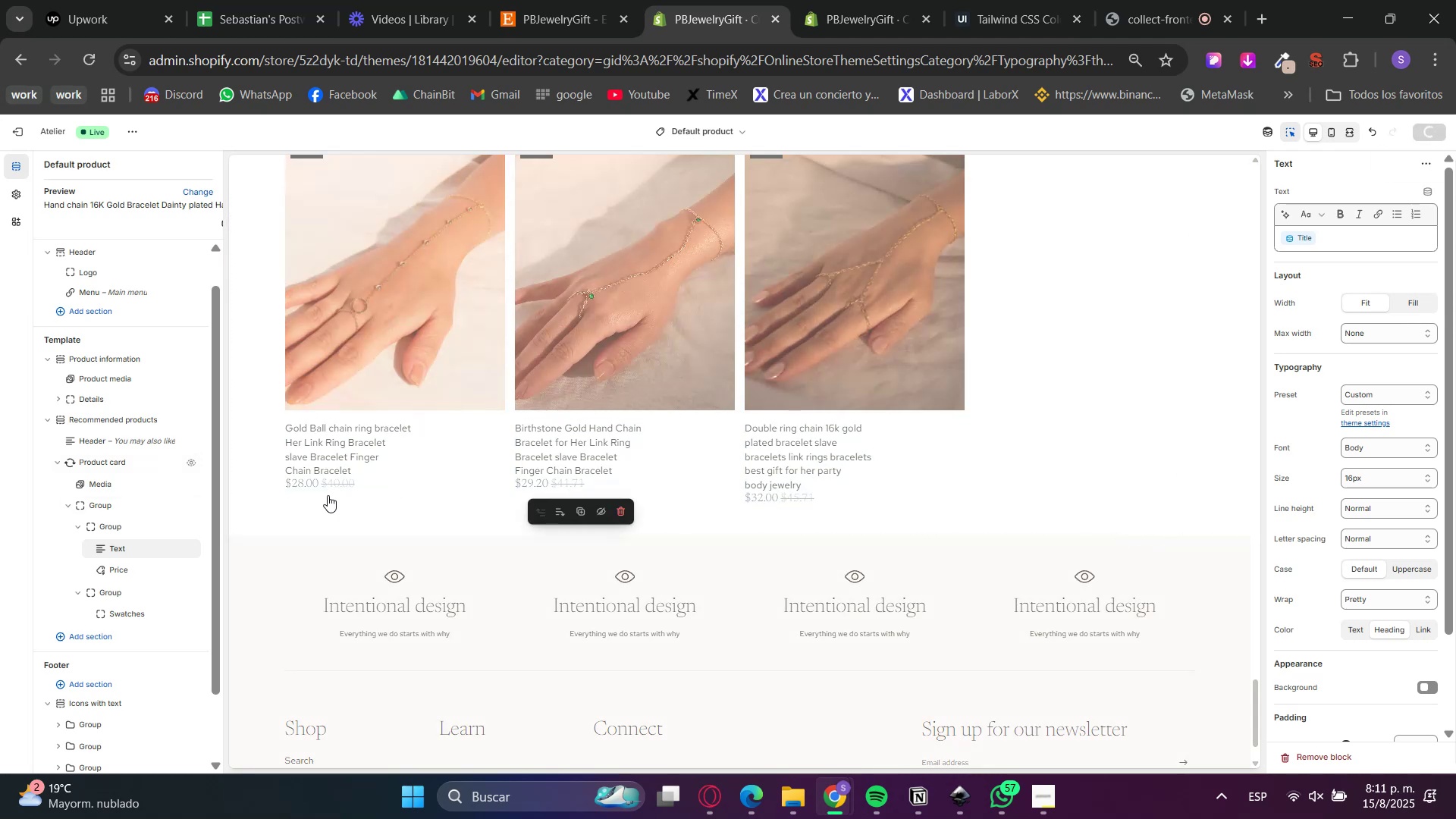 
left_click([106, 587])
 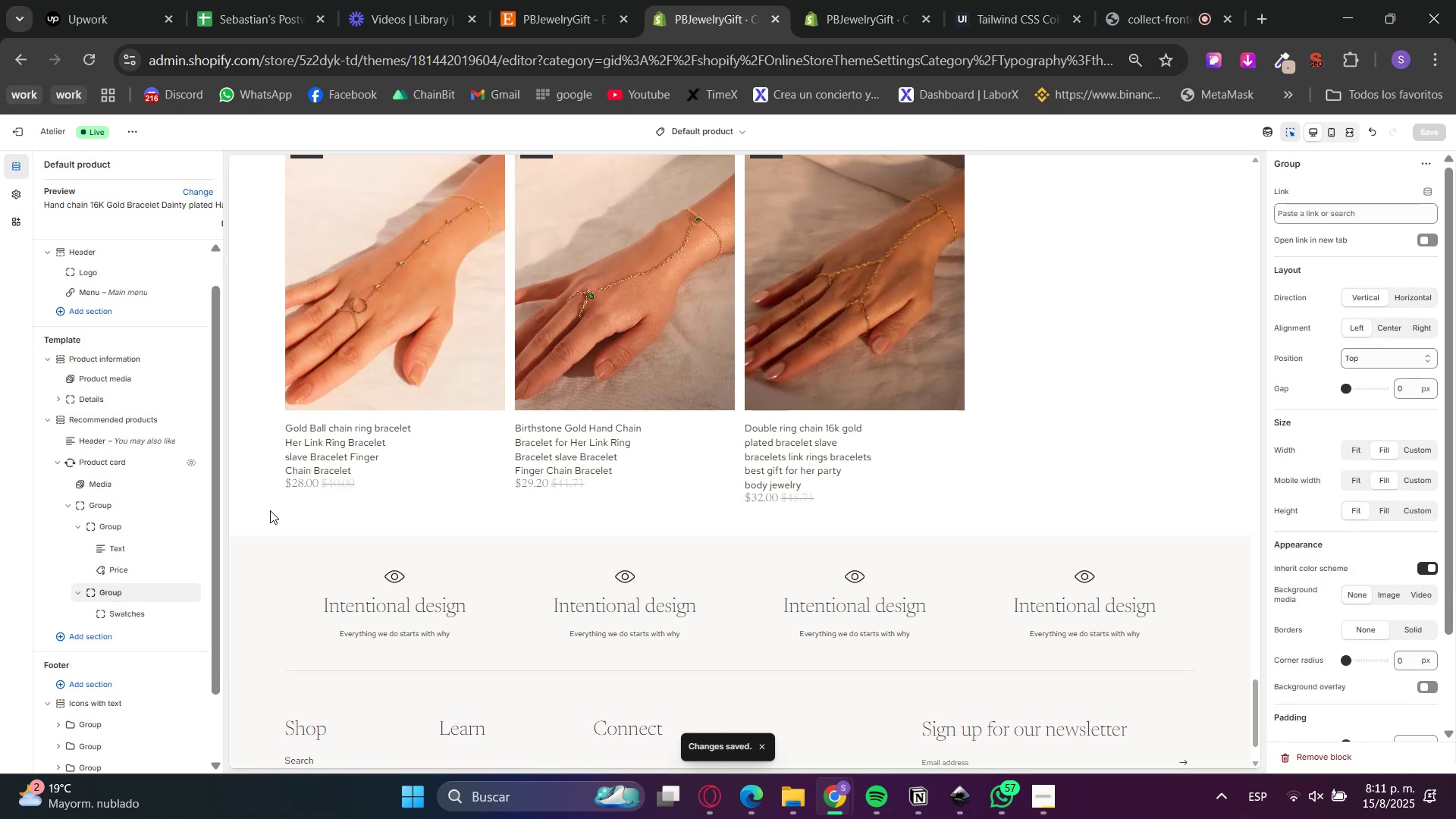 
left_click([105, 505])
 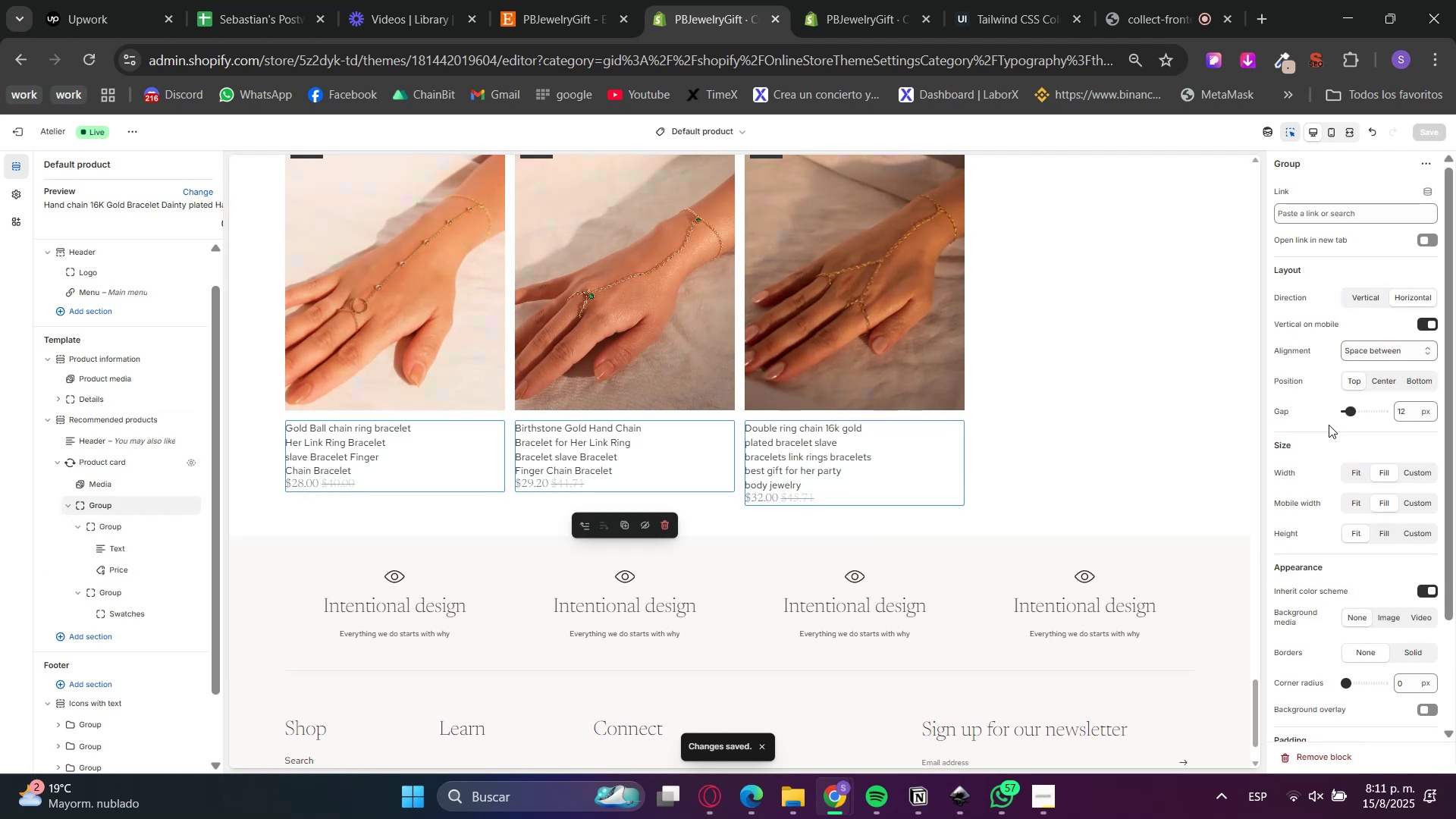 
left_click([1350, 472])
 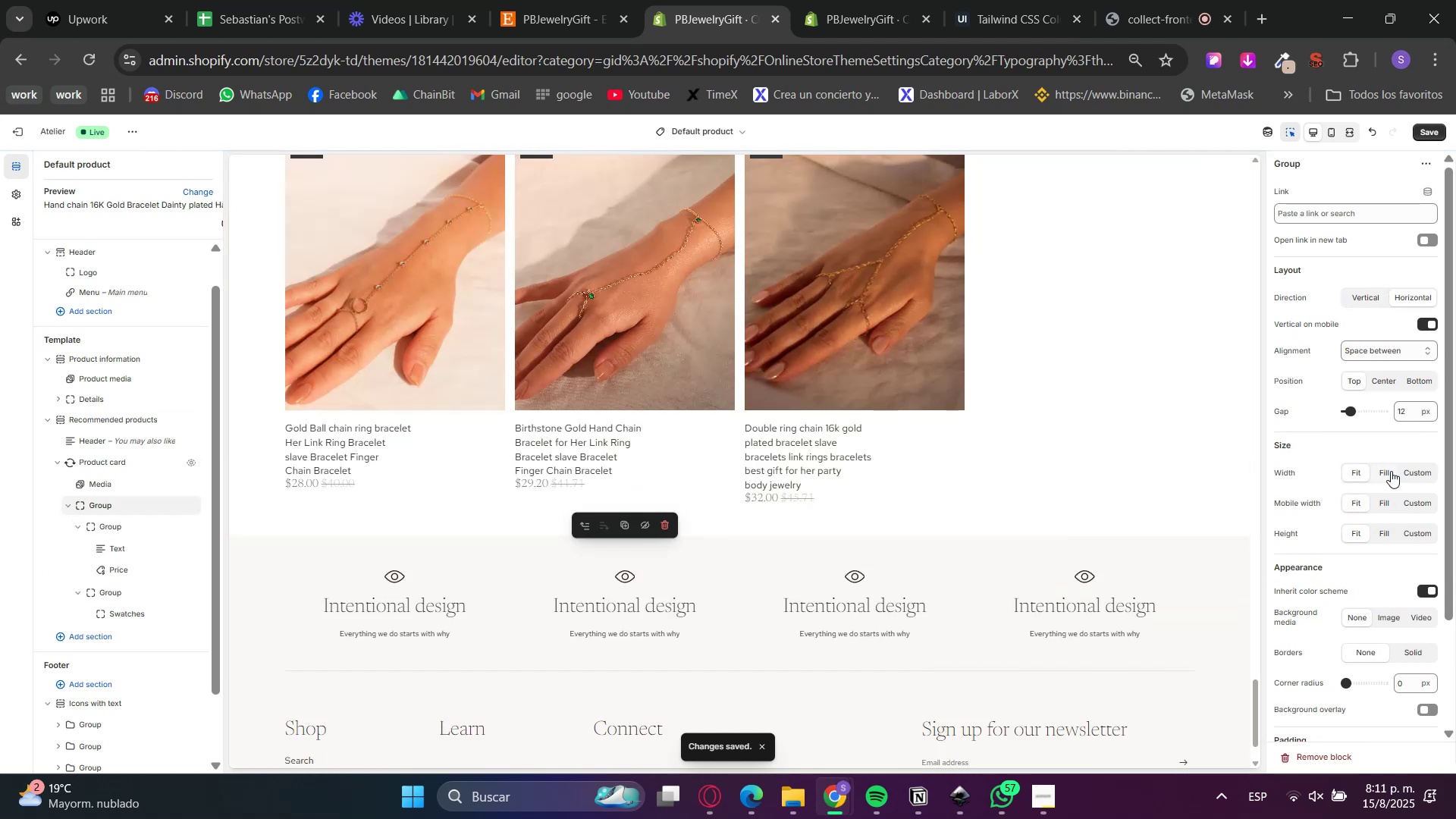 
double_click([1425, 469])
 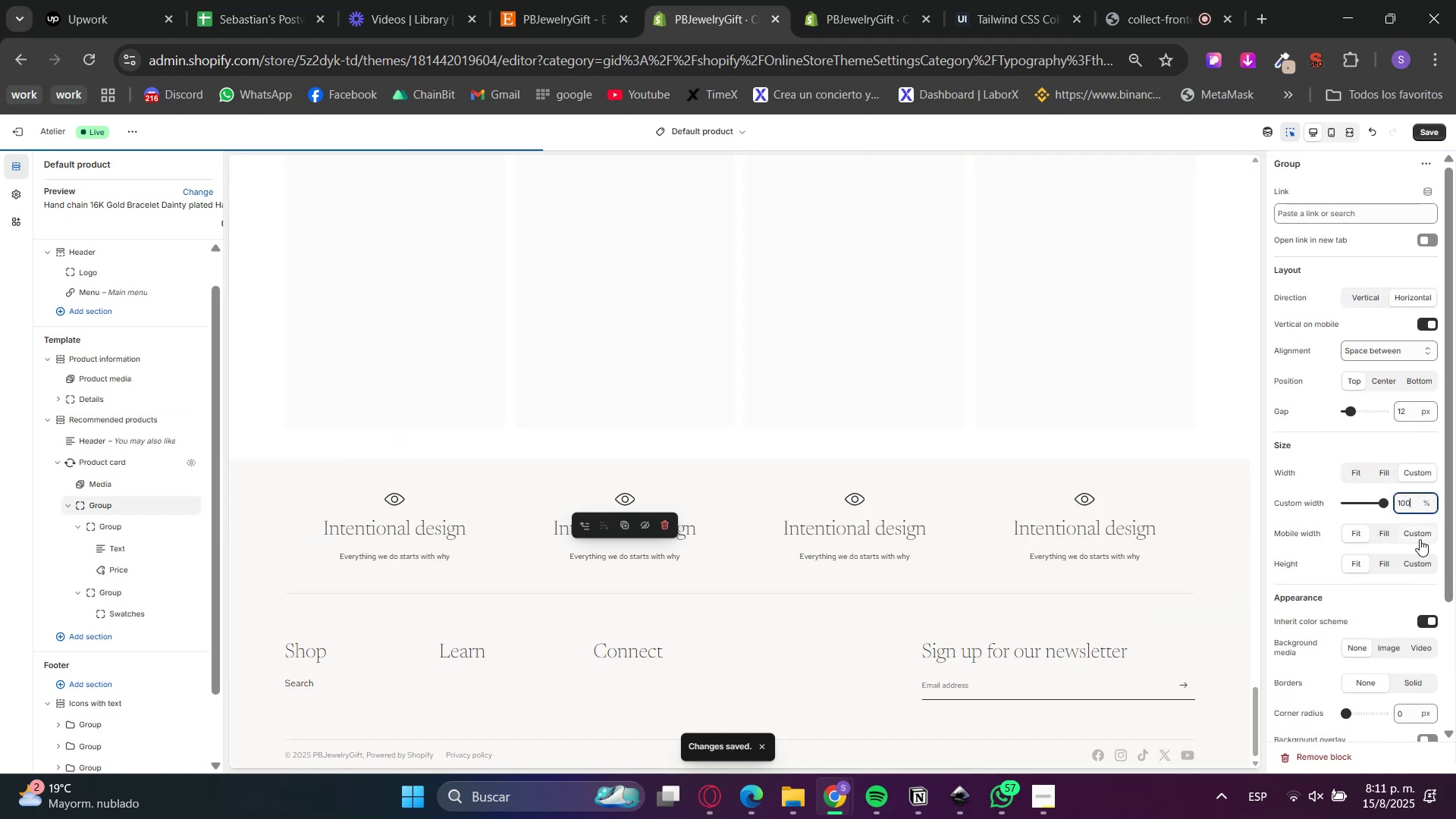 
triple_click([1420, 539])
 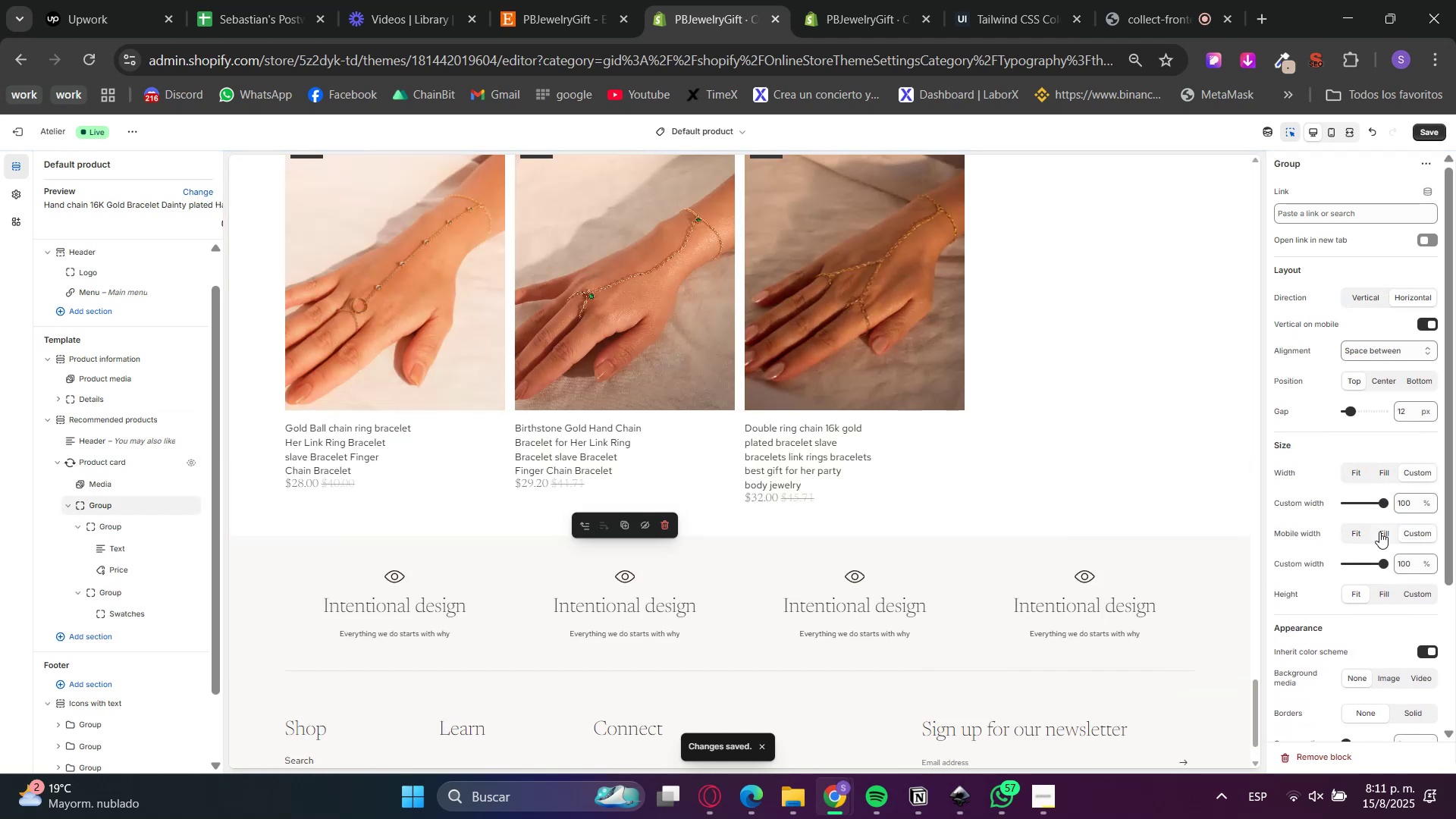 
double_click([1384, 477])
 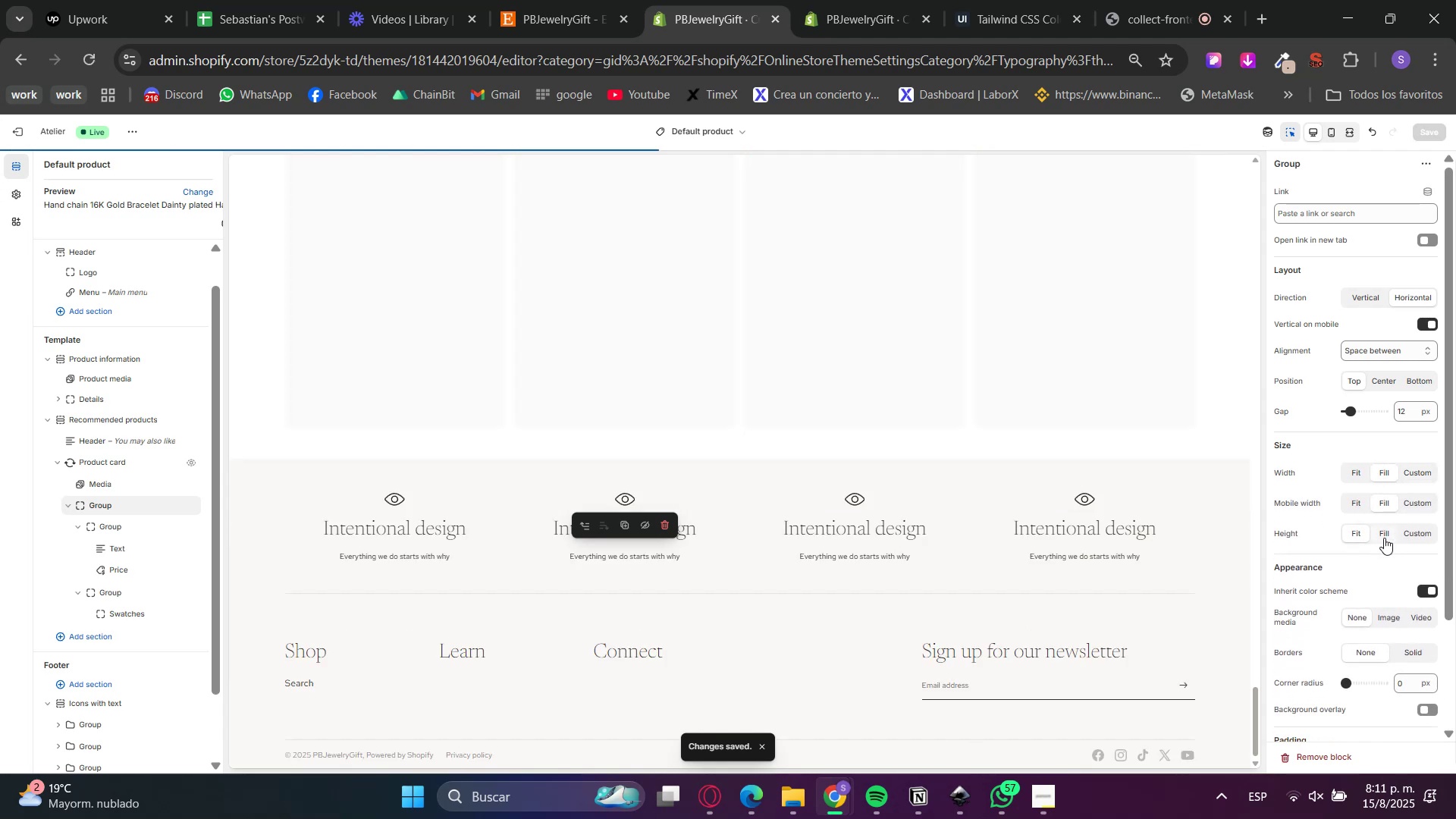 
left_click([1384, 538])
 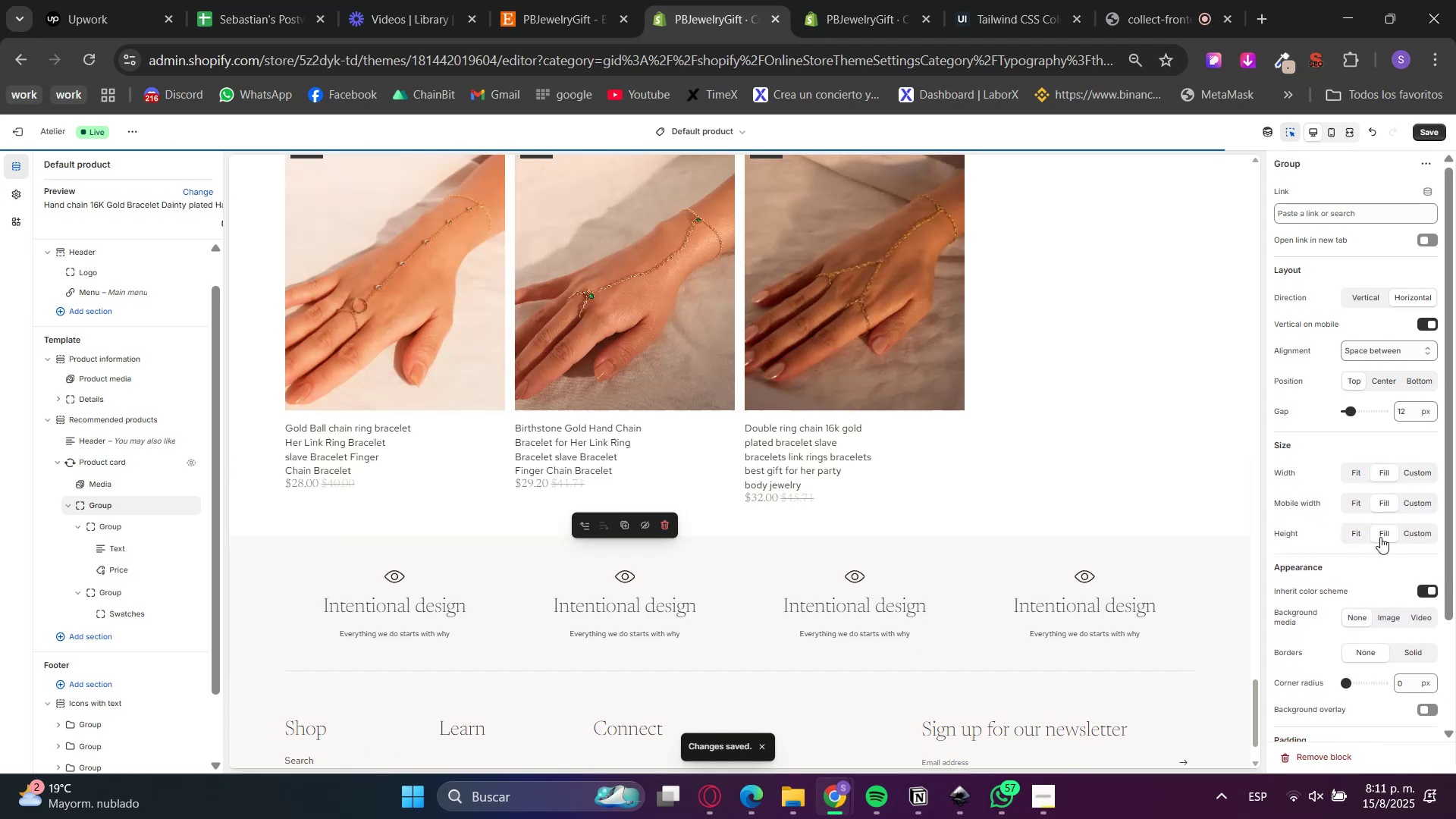 
left_click([1345, 537])
 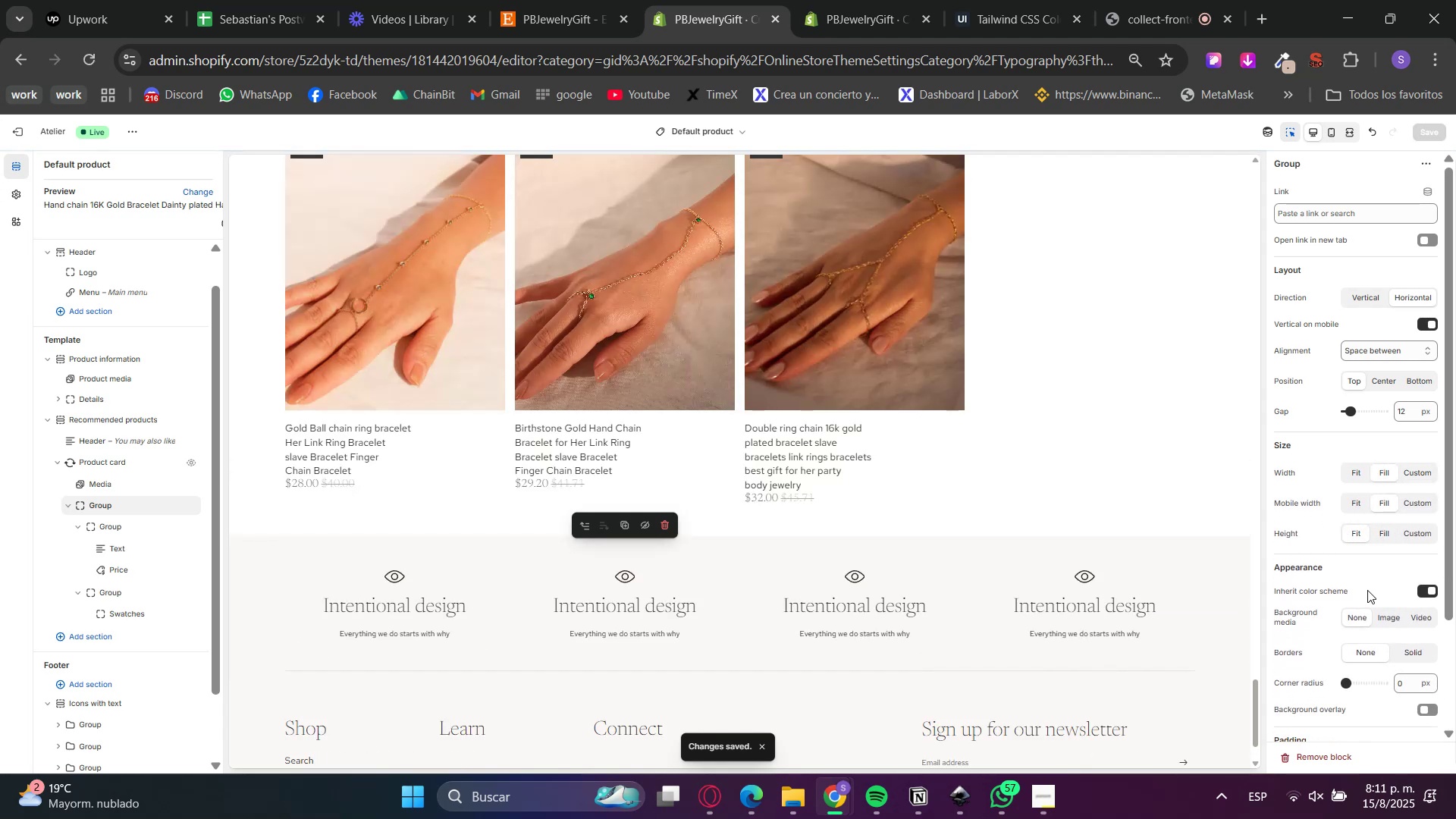 
scroll: coordinate [1367, 590], scroll_direction: down, amount: 4.0
 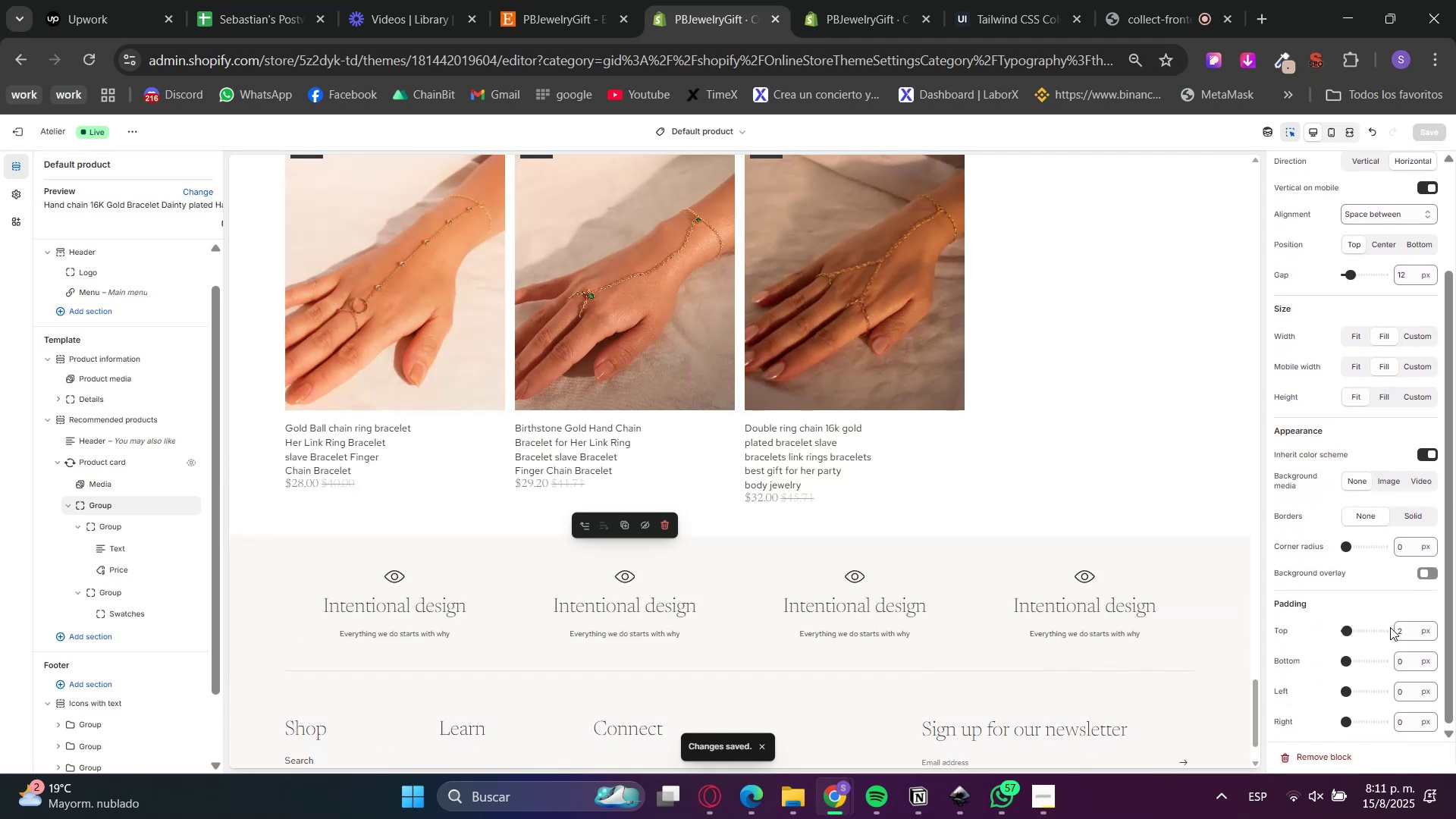 
left_click_drag(start_coordinate=[1401, 629], to_coordinate=[1367, 632])
 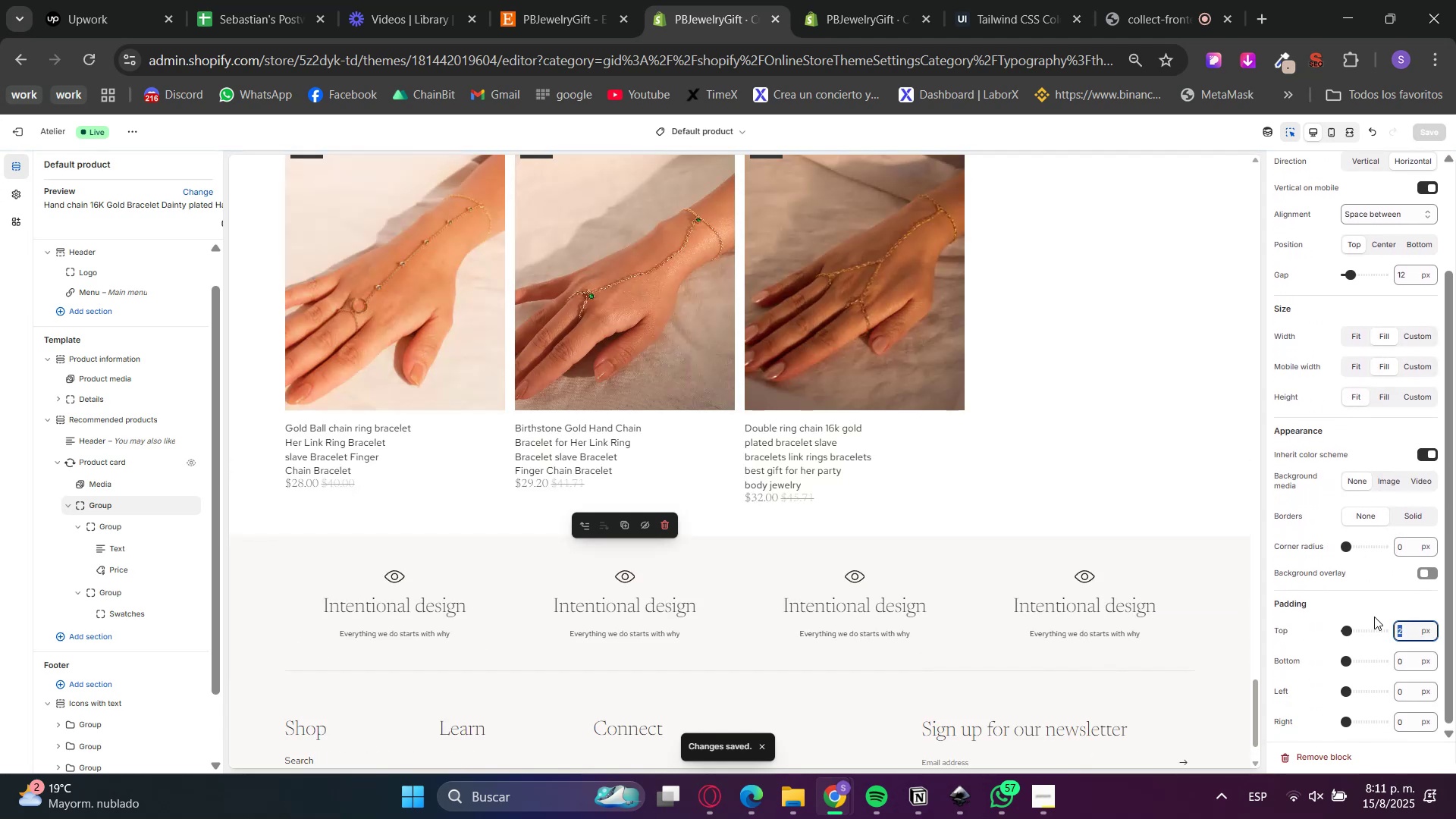 
key(Numpad0)
 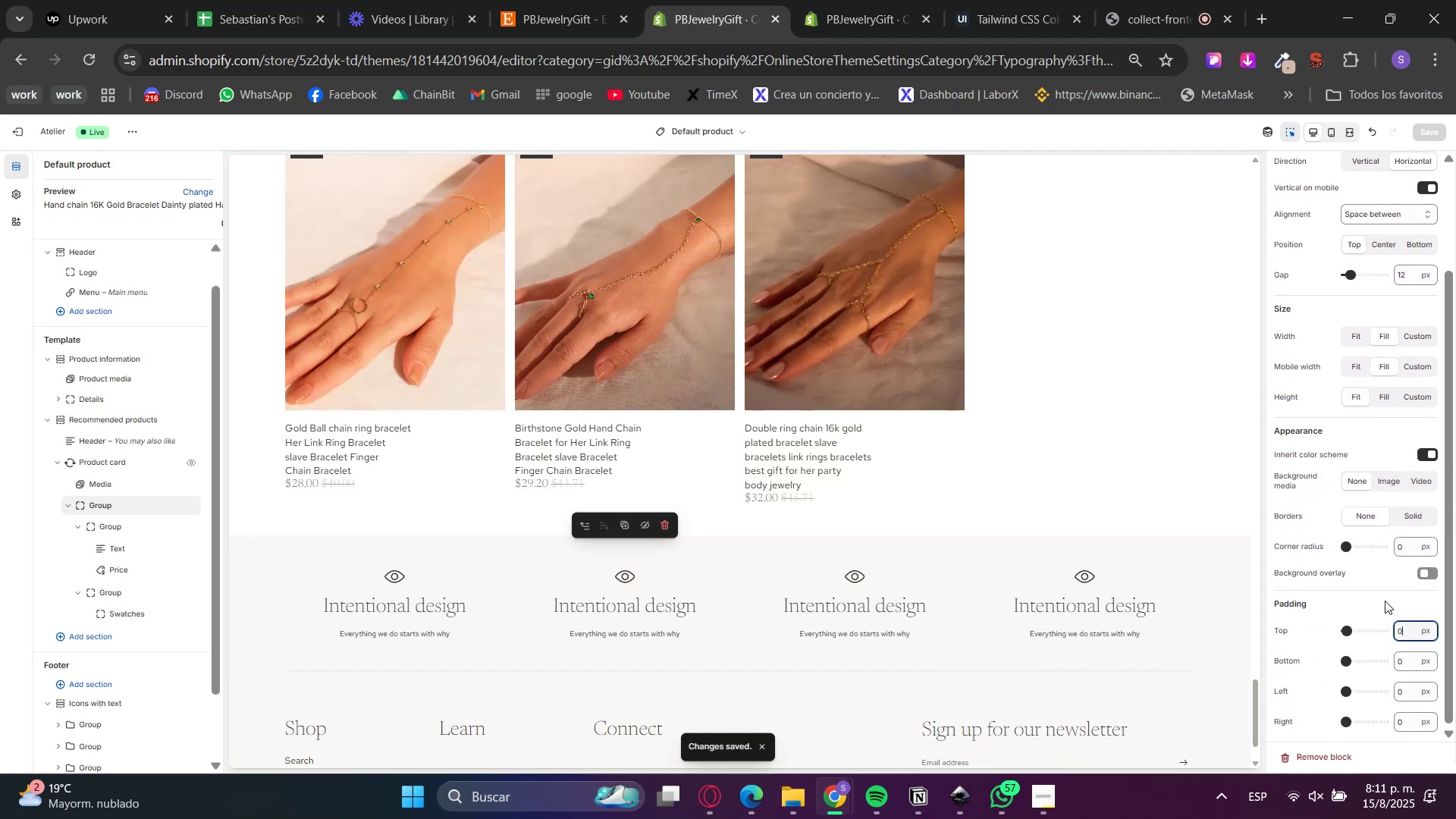 
left_click([1385, 601])
 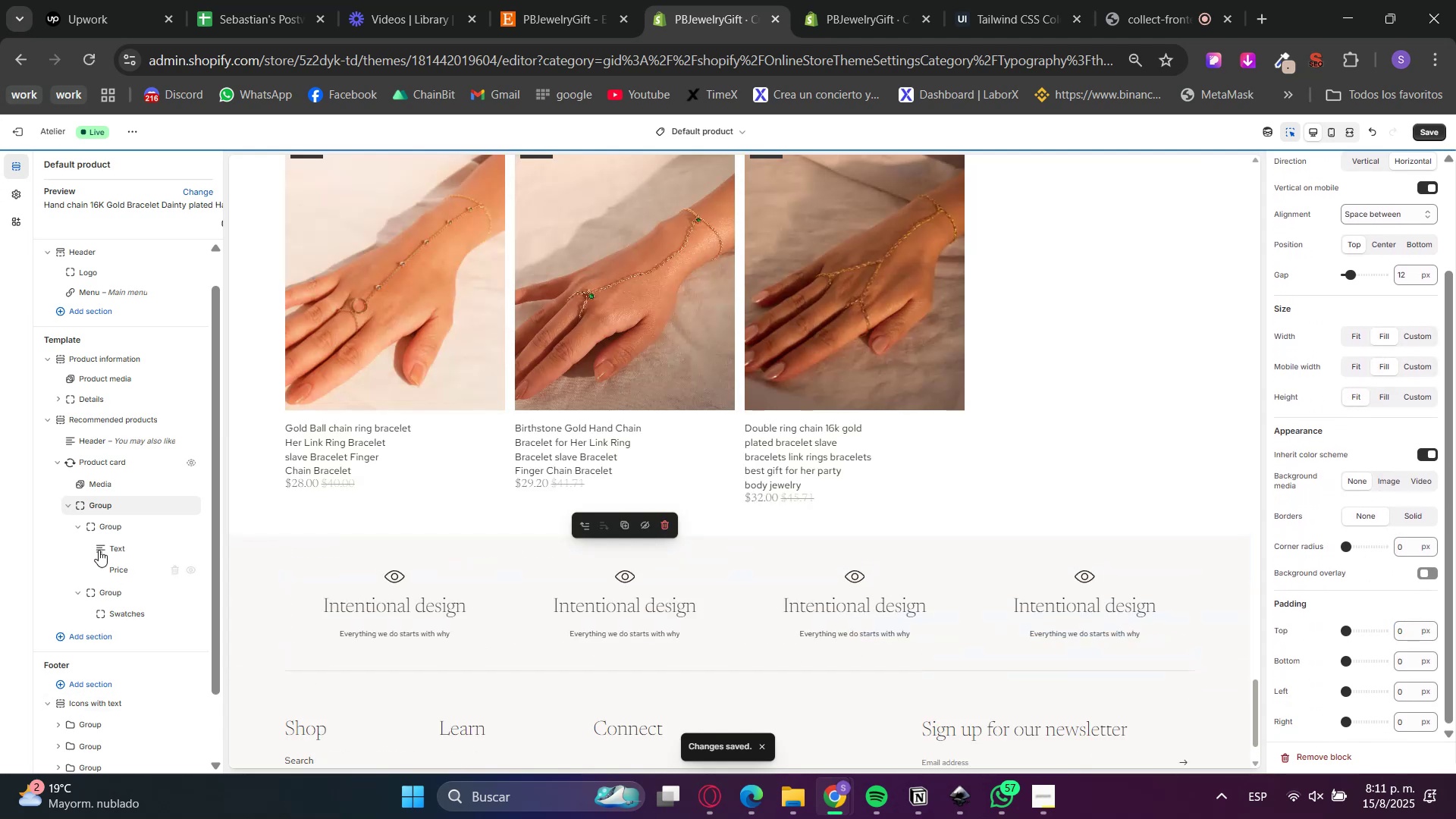 
left_click([106, 521])
 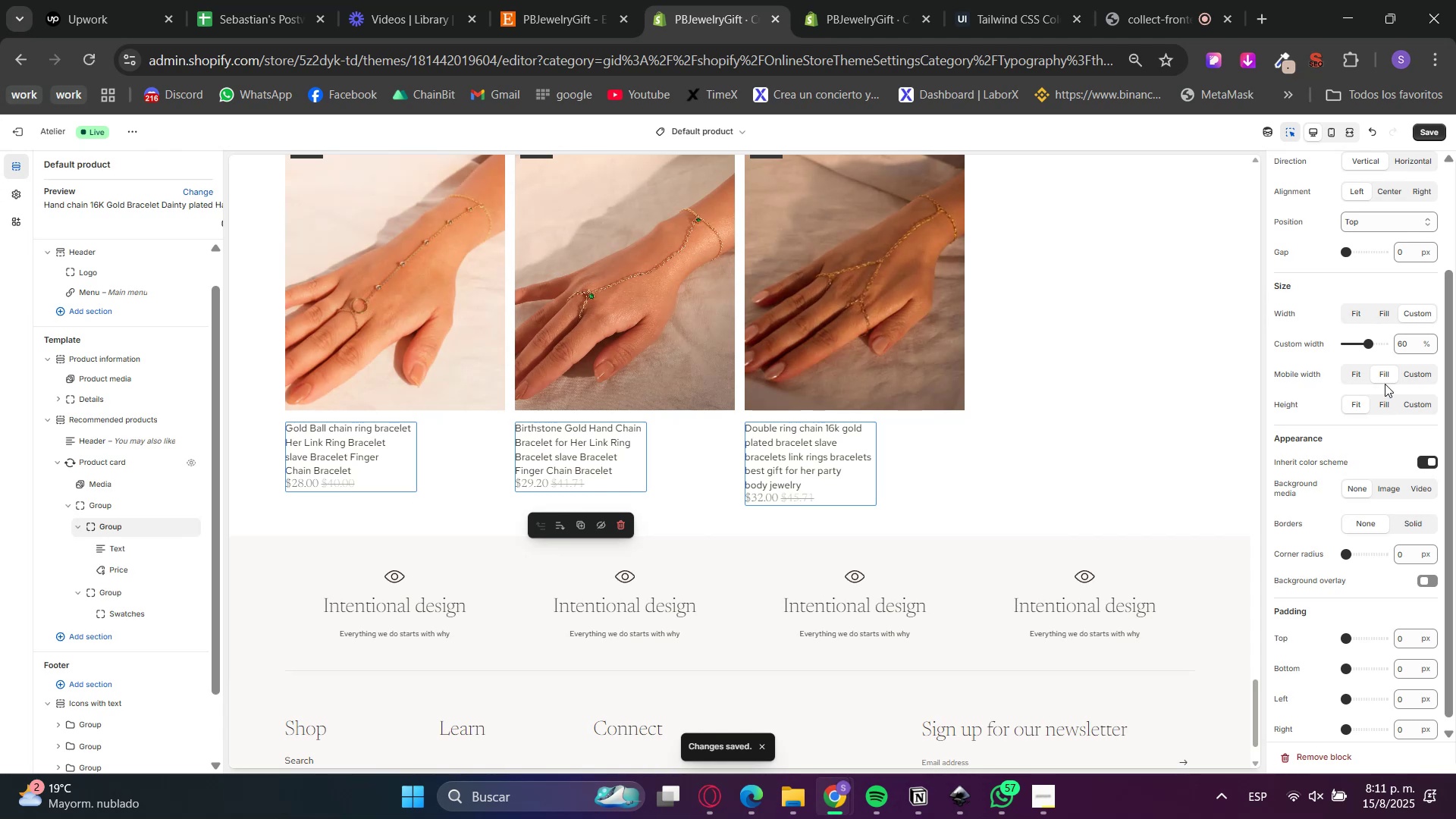 
double_click([1398, 339])
 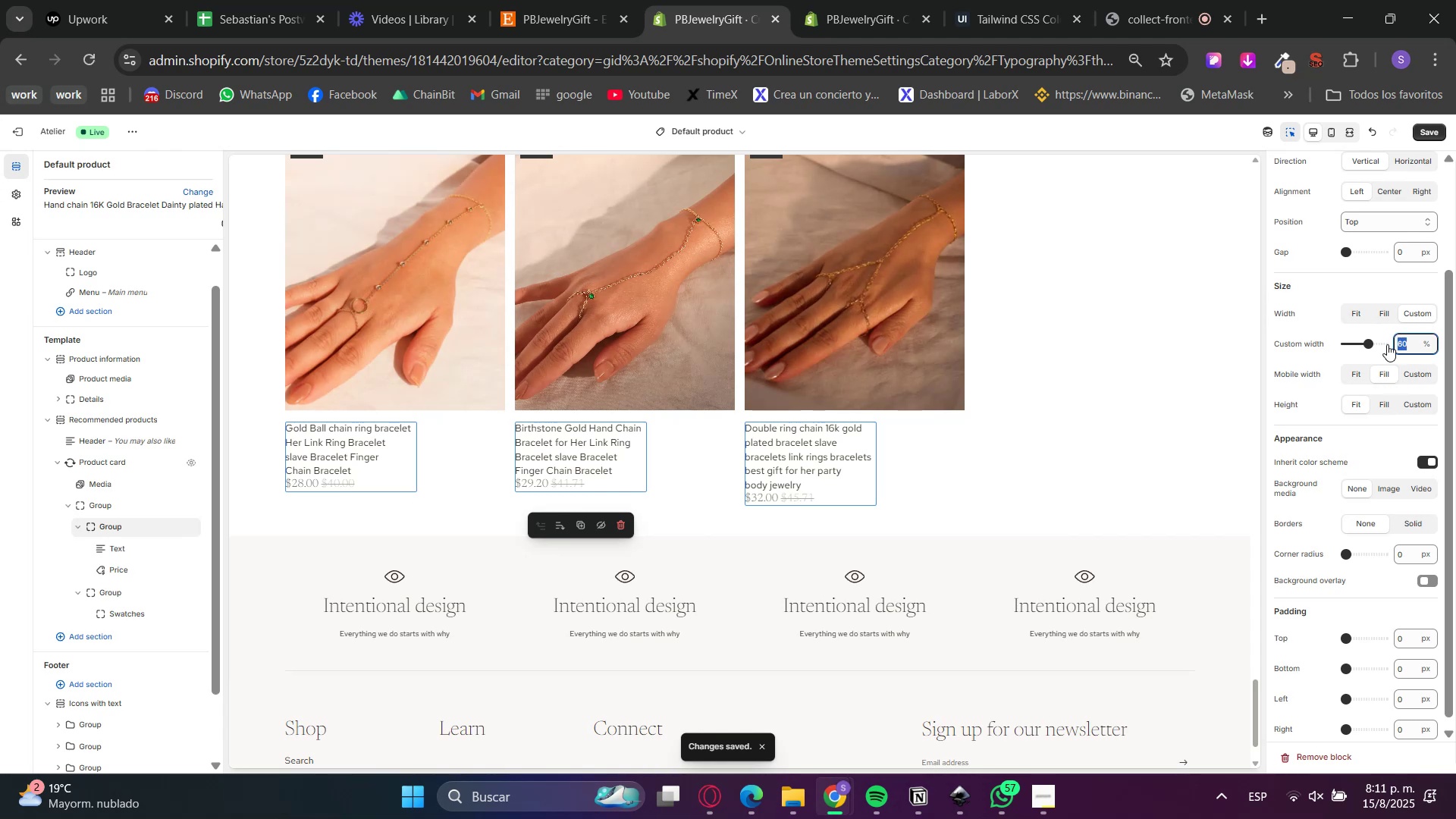 
key(Numpad1)
 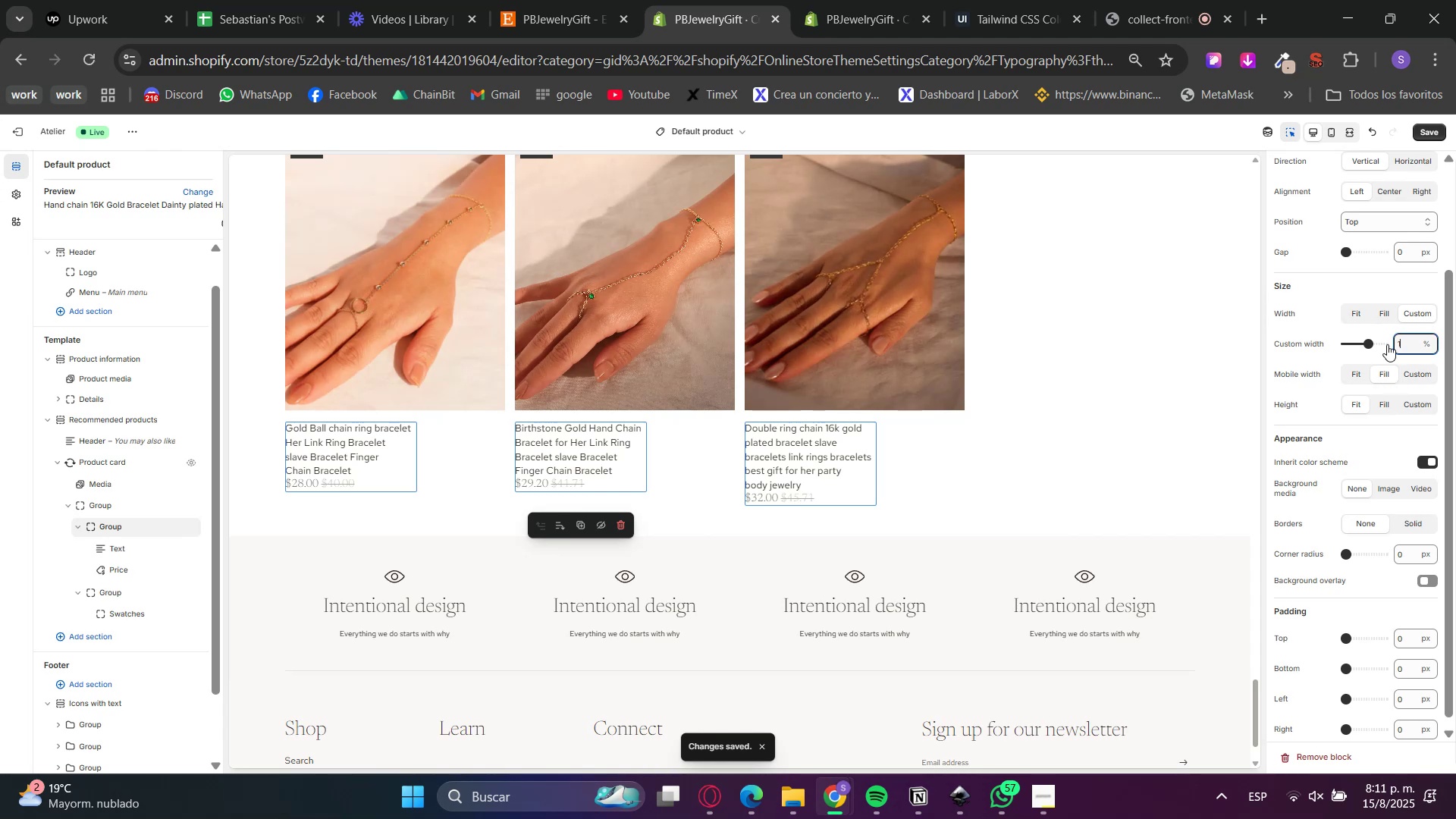 
key(Numpad0)
 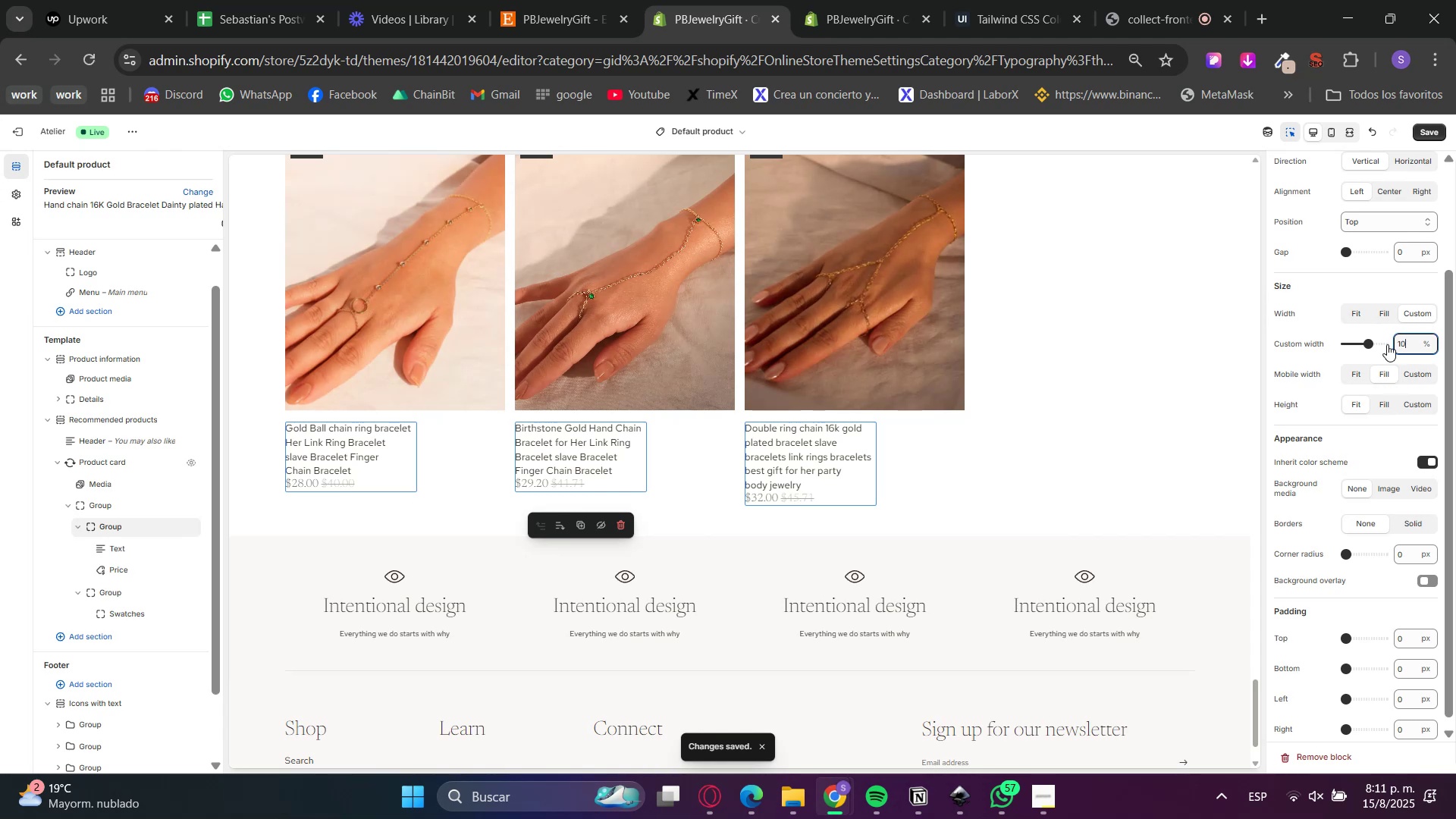 
key(Numpad0)
 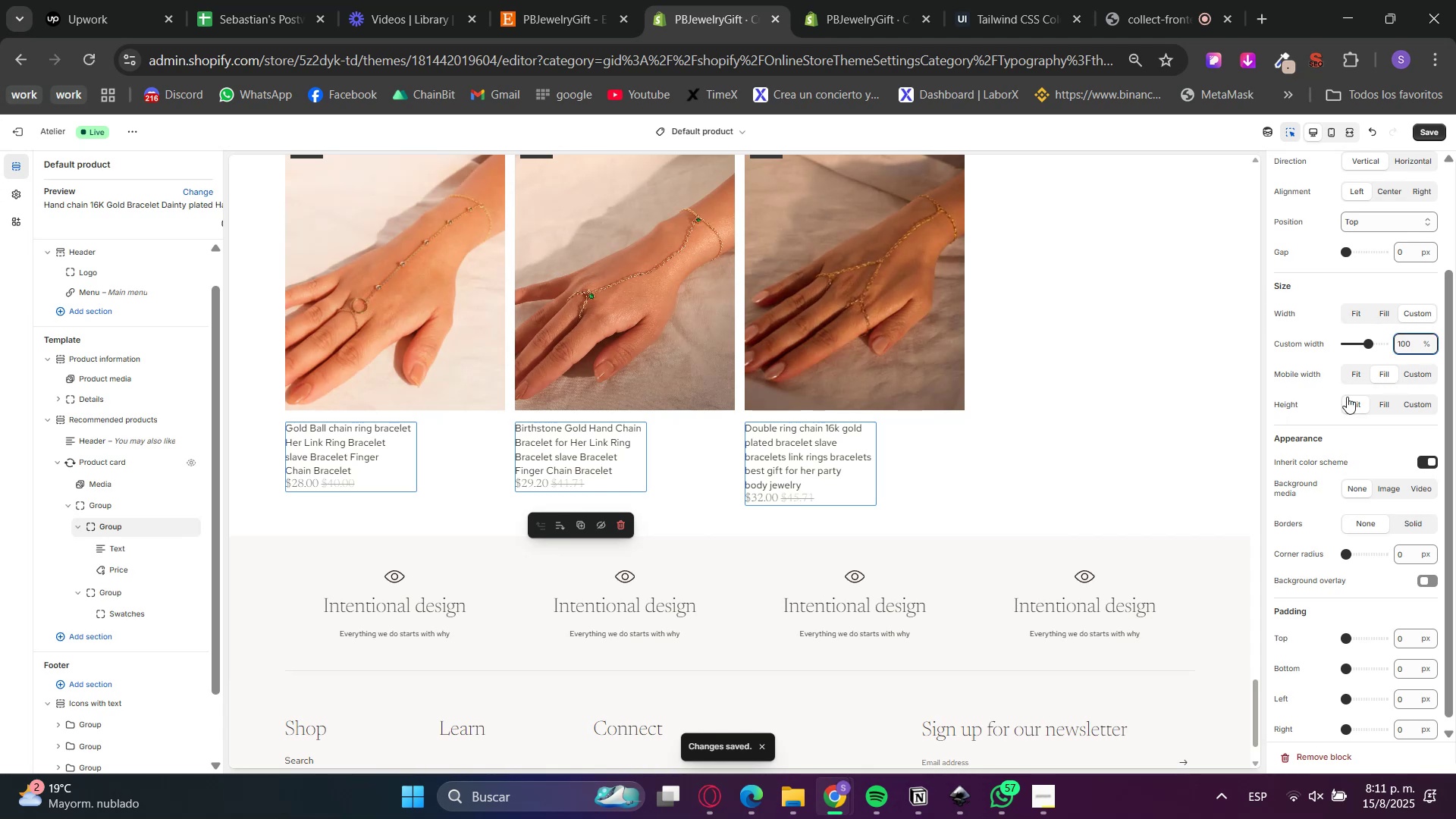 
left_click([1304, 388])
 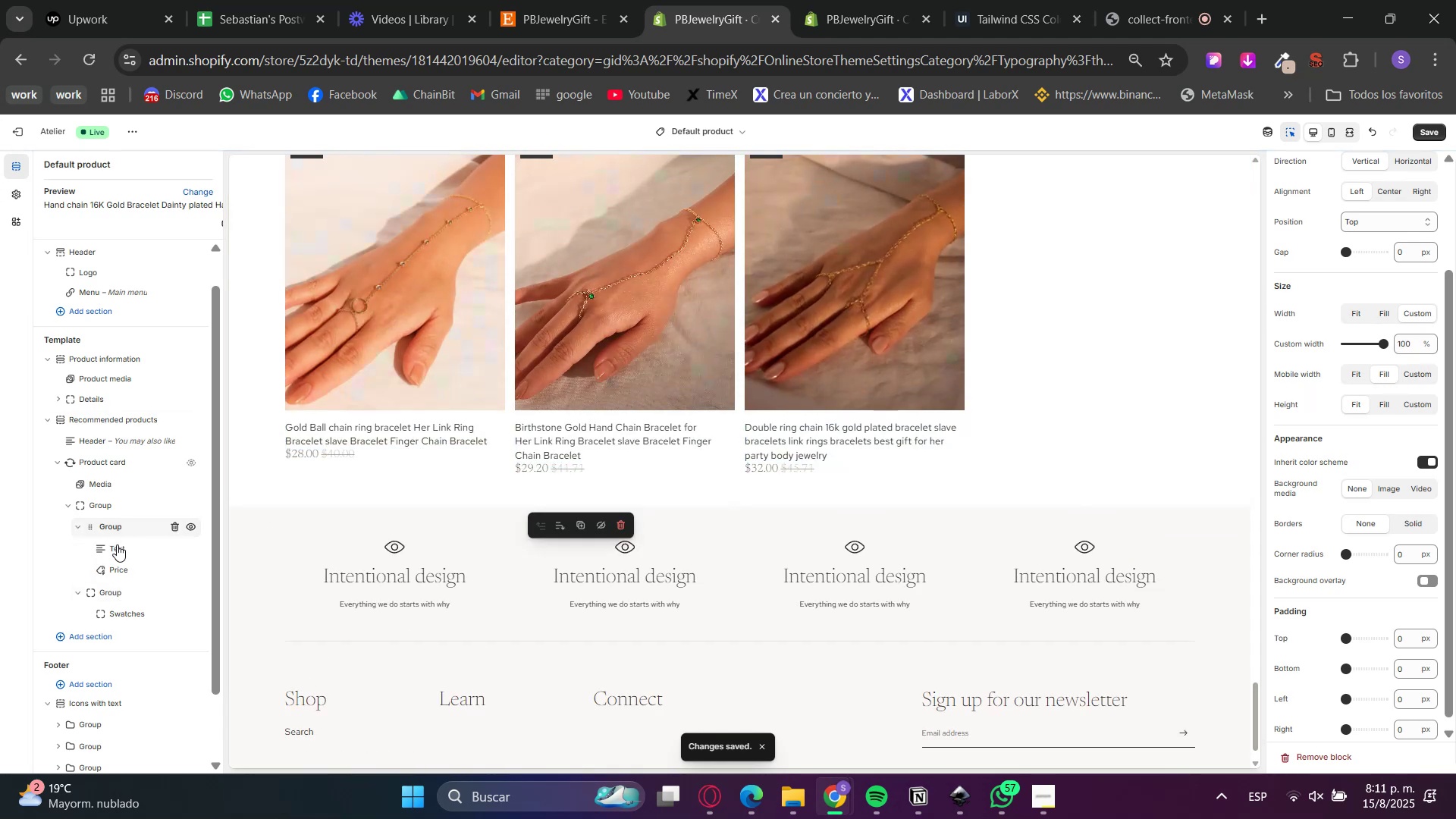 
left_click_drag(start_coordinate=[1401, 248], to_coordinate=[1382, 248])
 